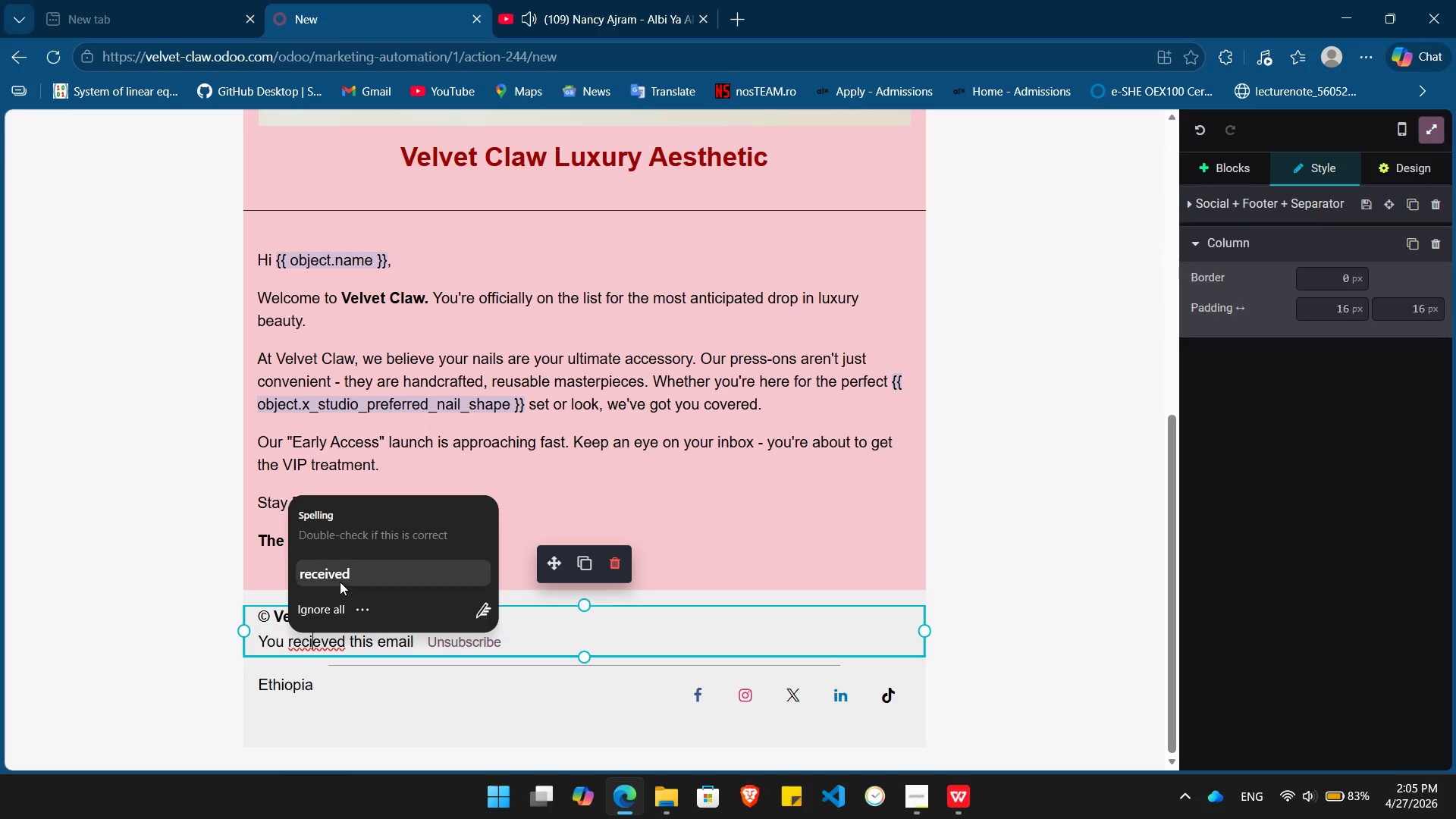 
left_click([340, 582])
 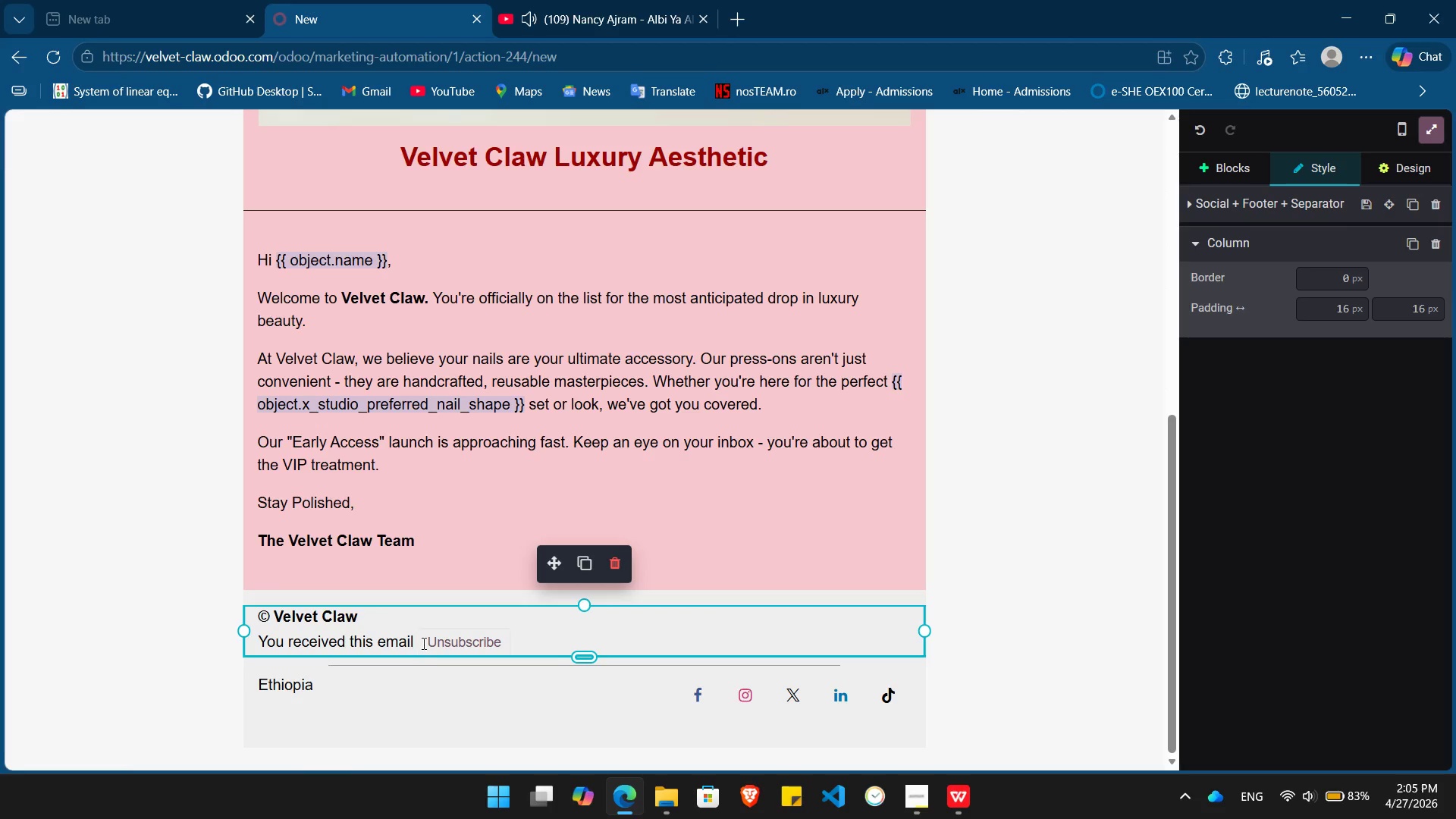 
left_click([422, 642])
 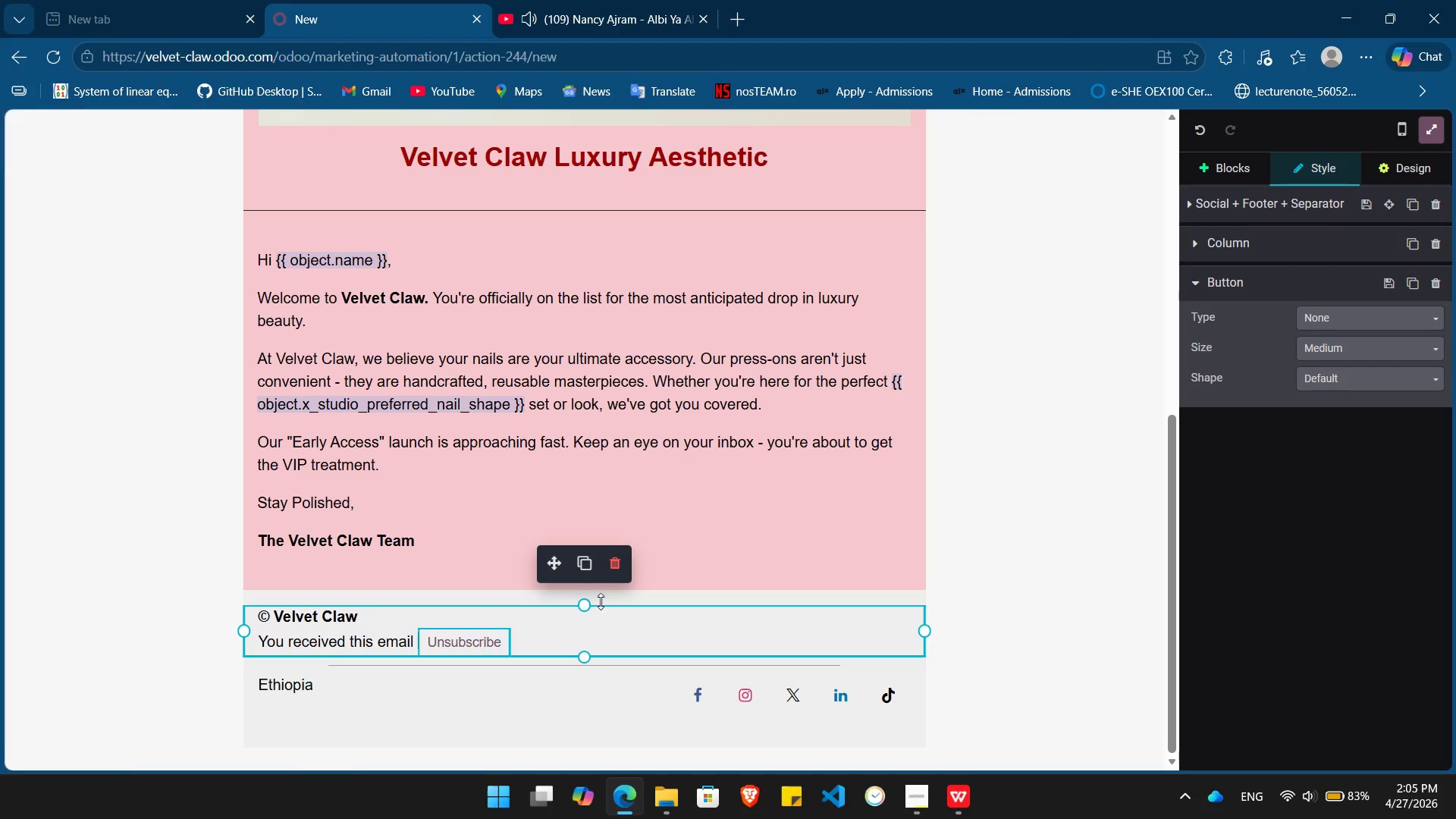 
mouse_move([557, 791])
 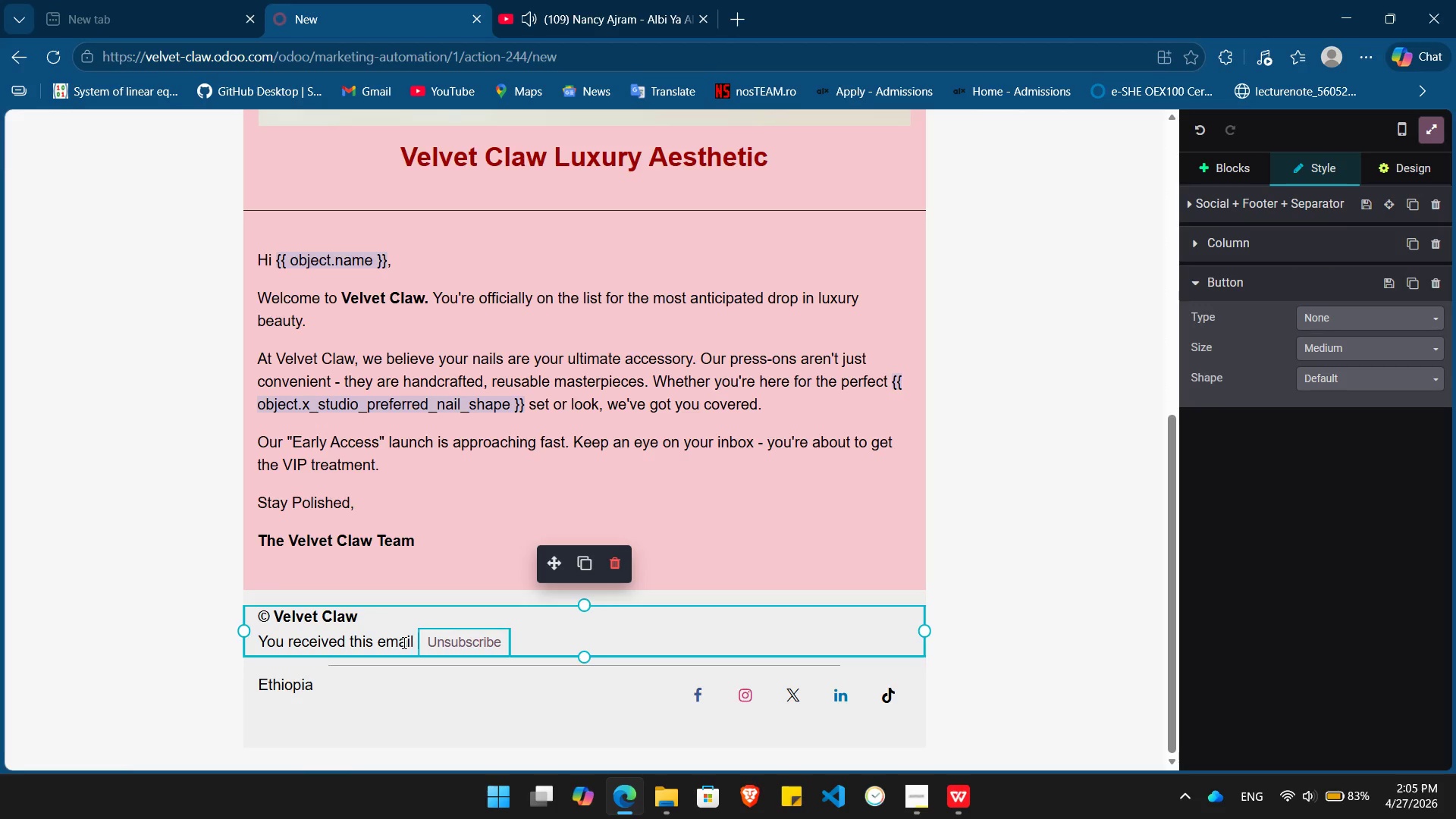 
left_click([406, 648])
 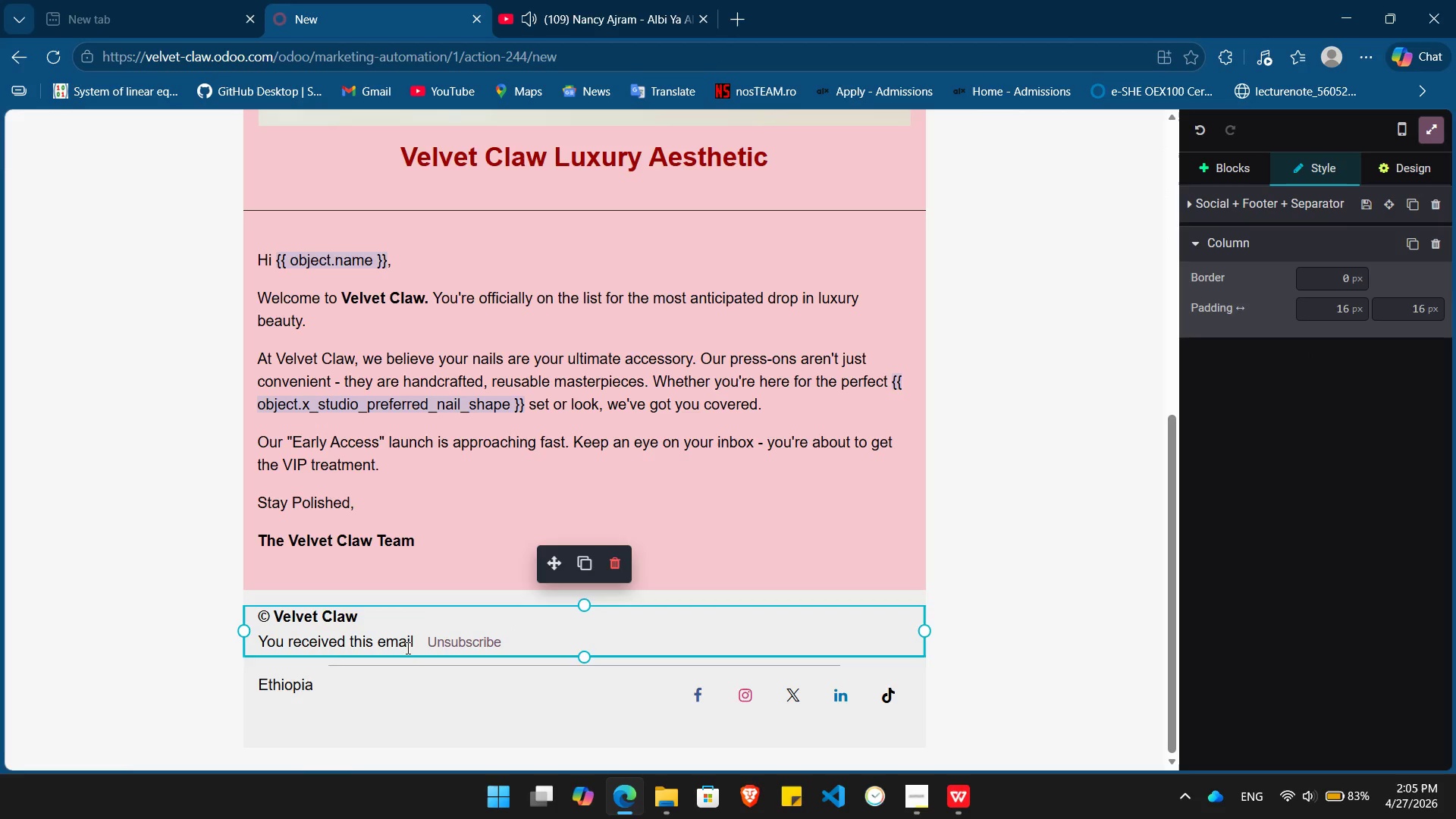 
key(ArrowRight)
 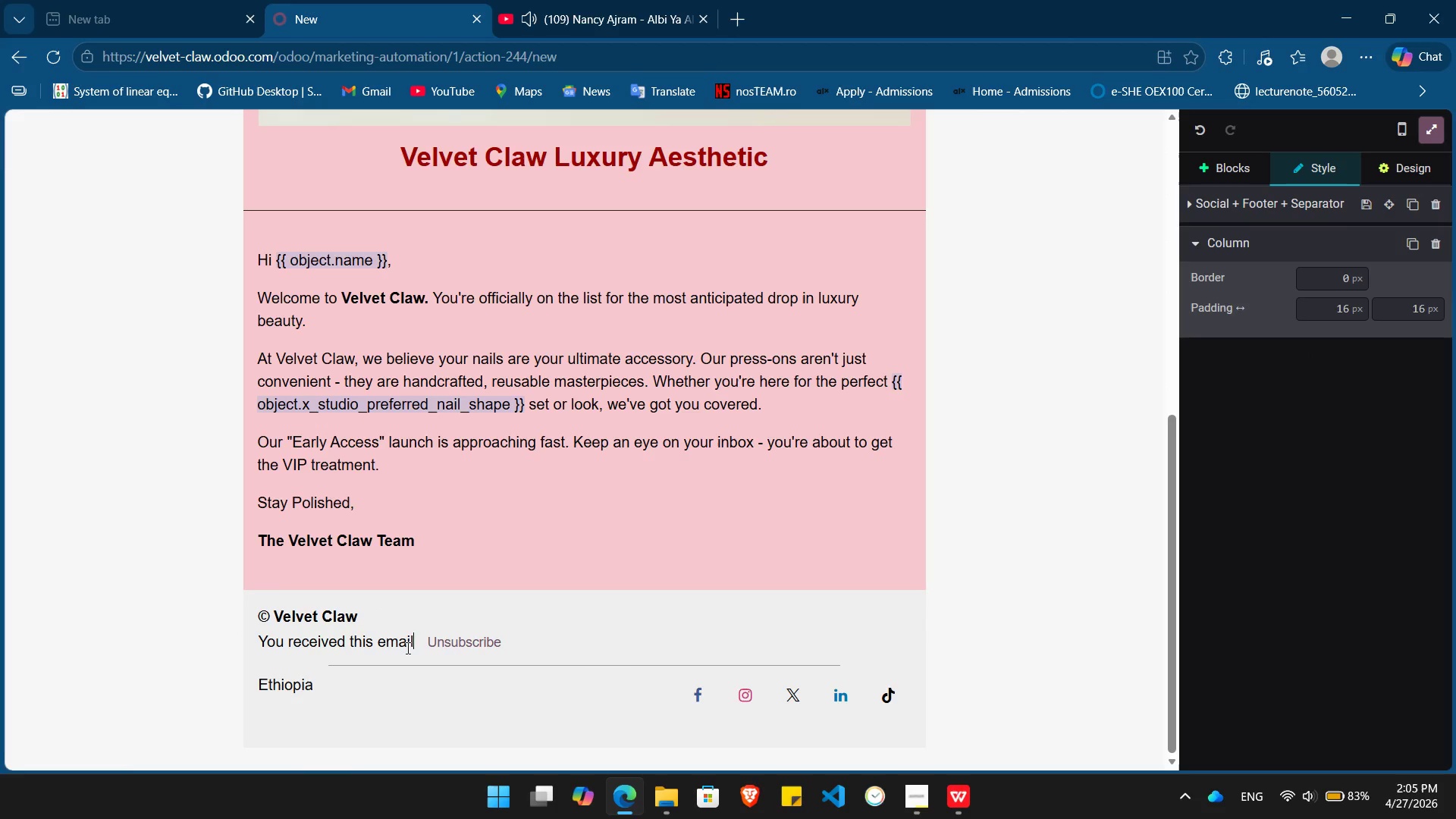 
key(ArrowRight)
 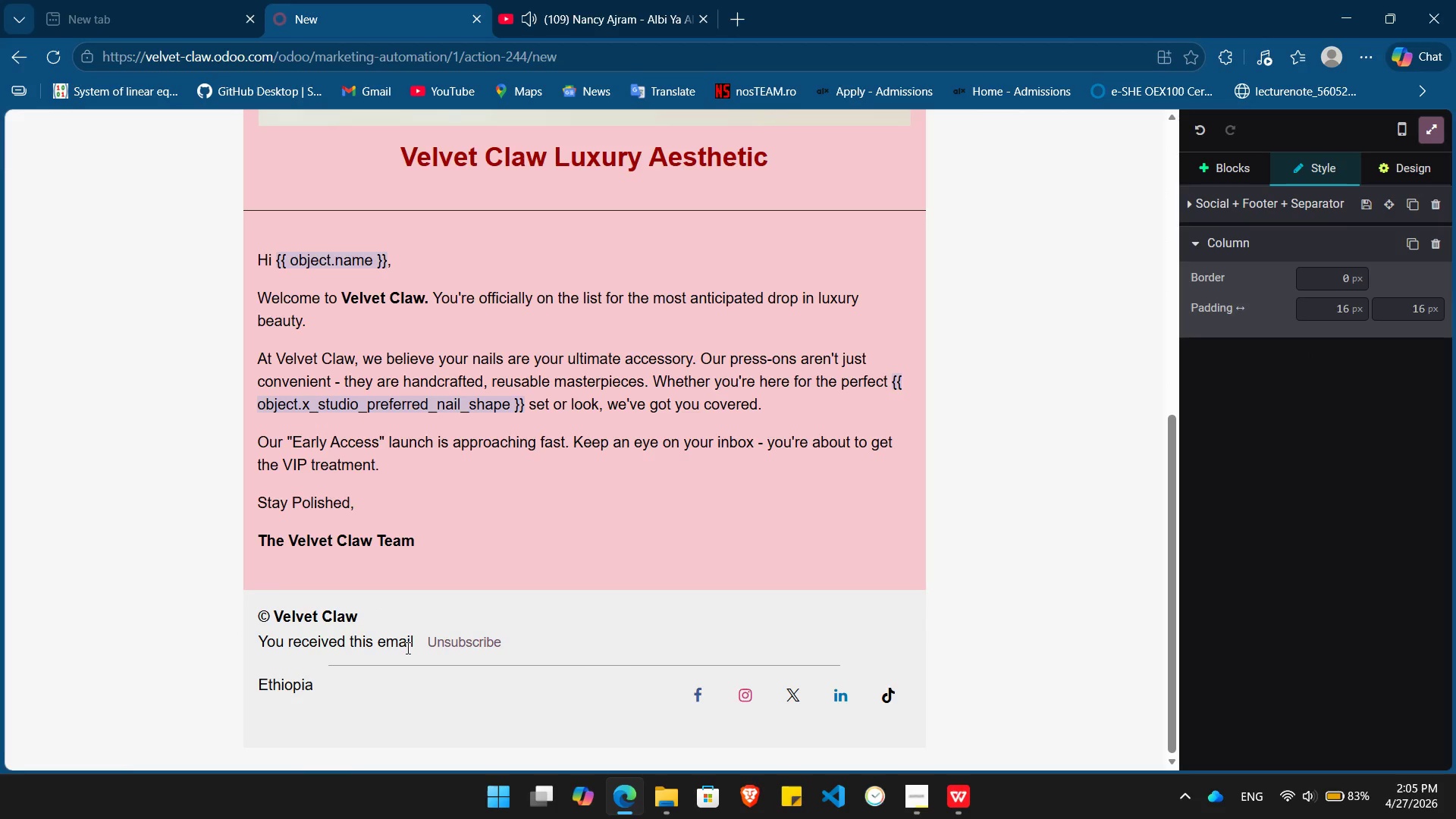 
key(Space)
 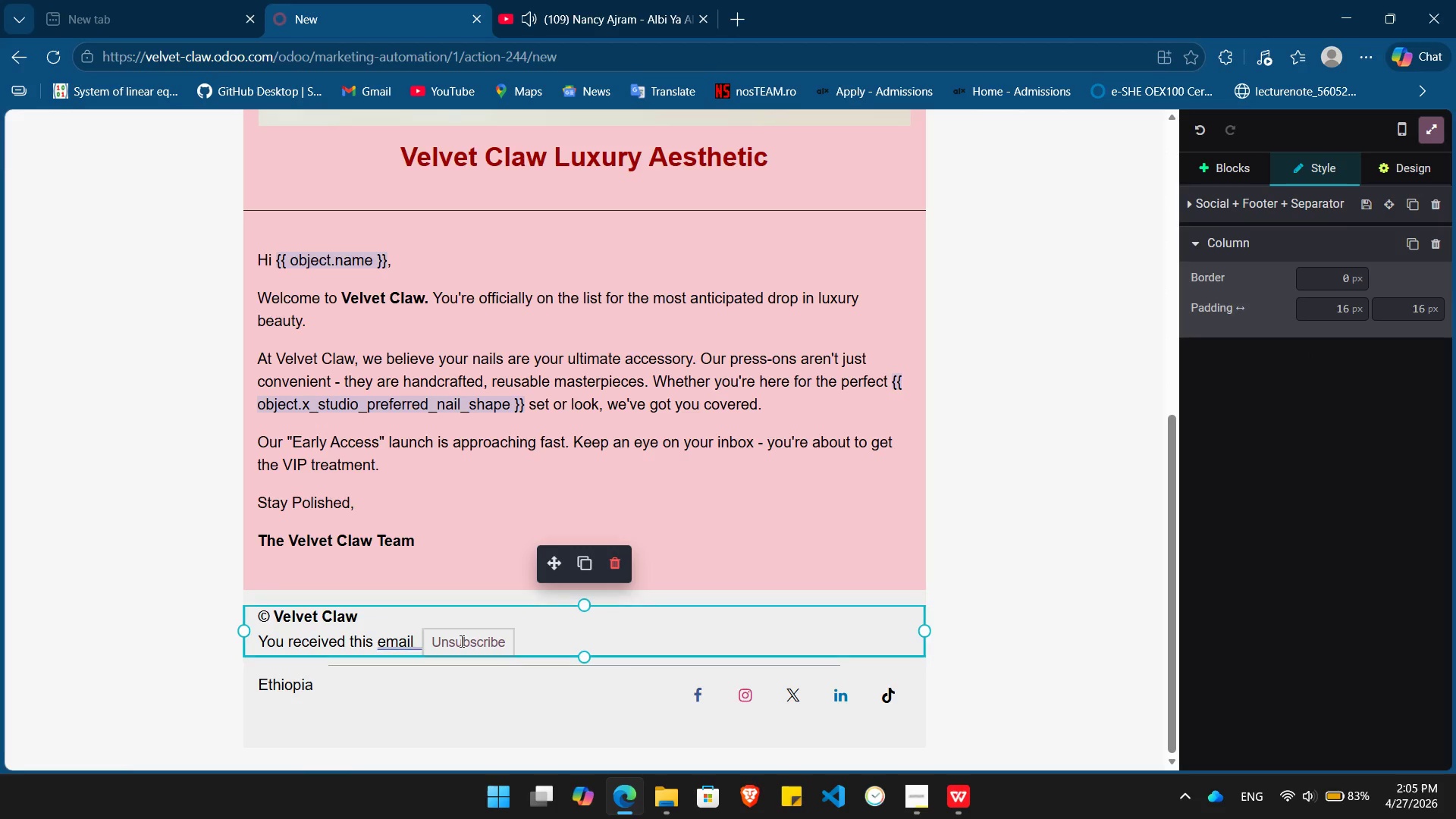 
left_click([460, 641])
 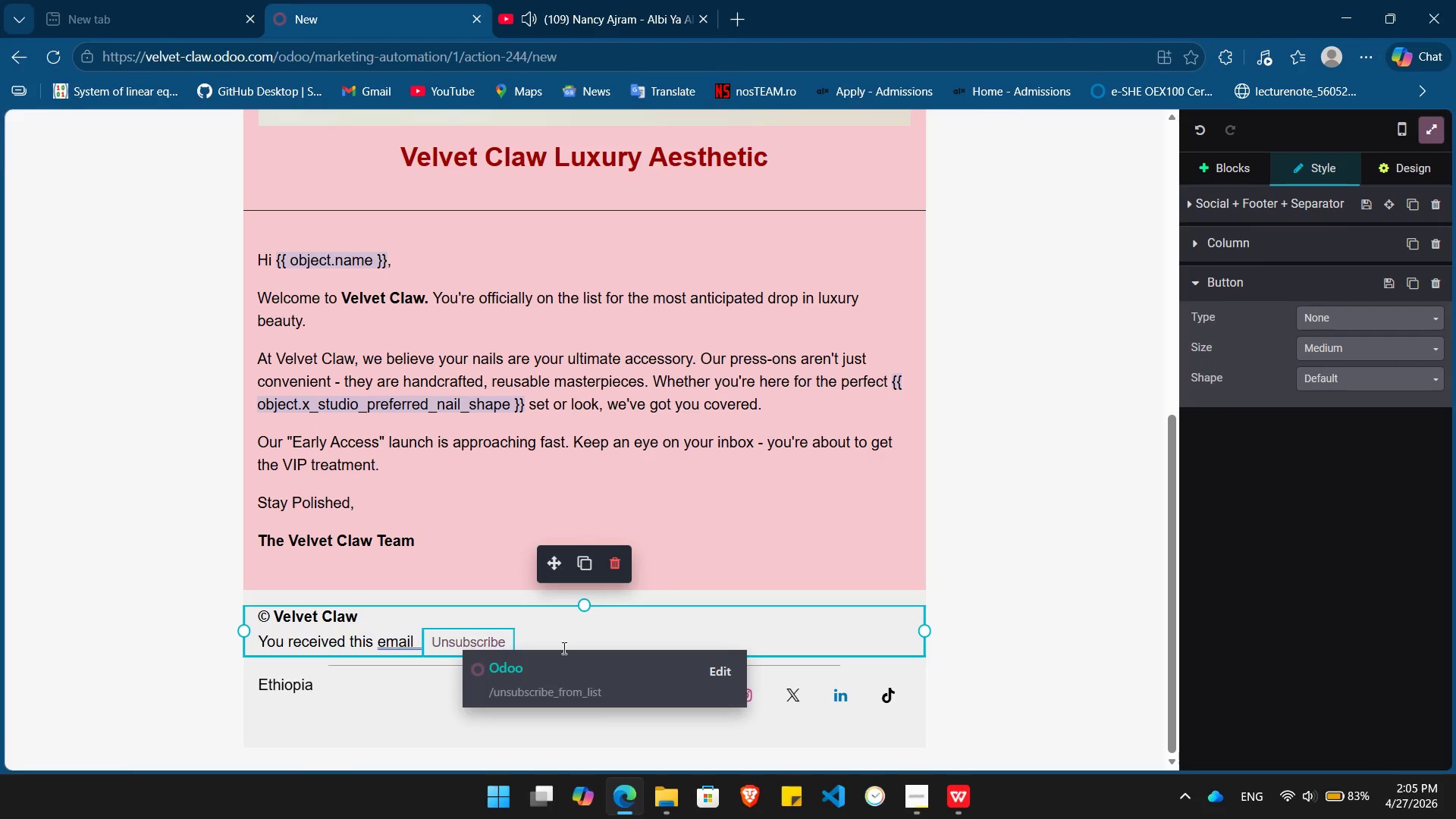 
left_click([730, 661])
 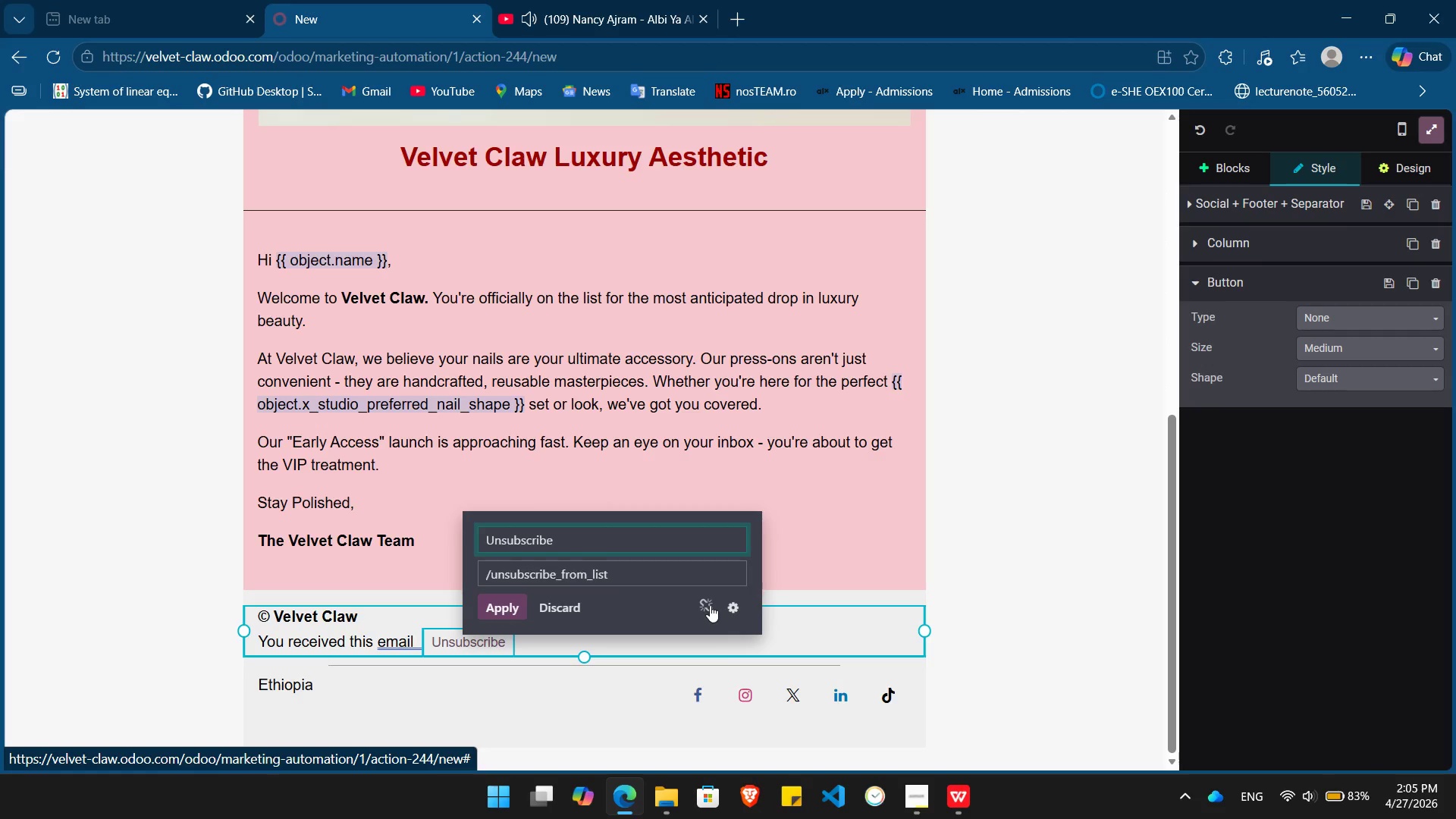 
left_click([710, 605])
 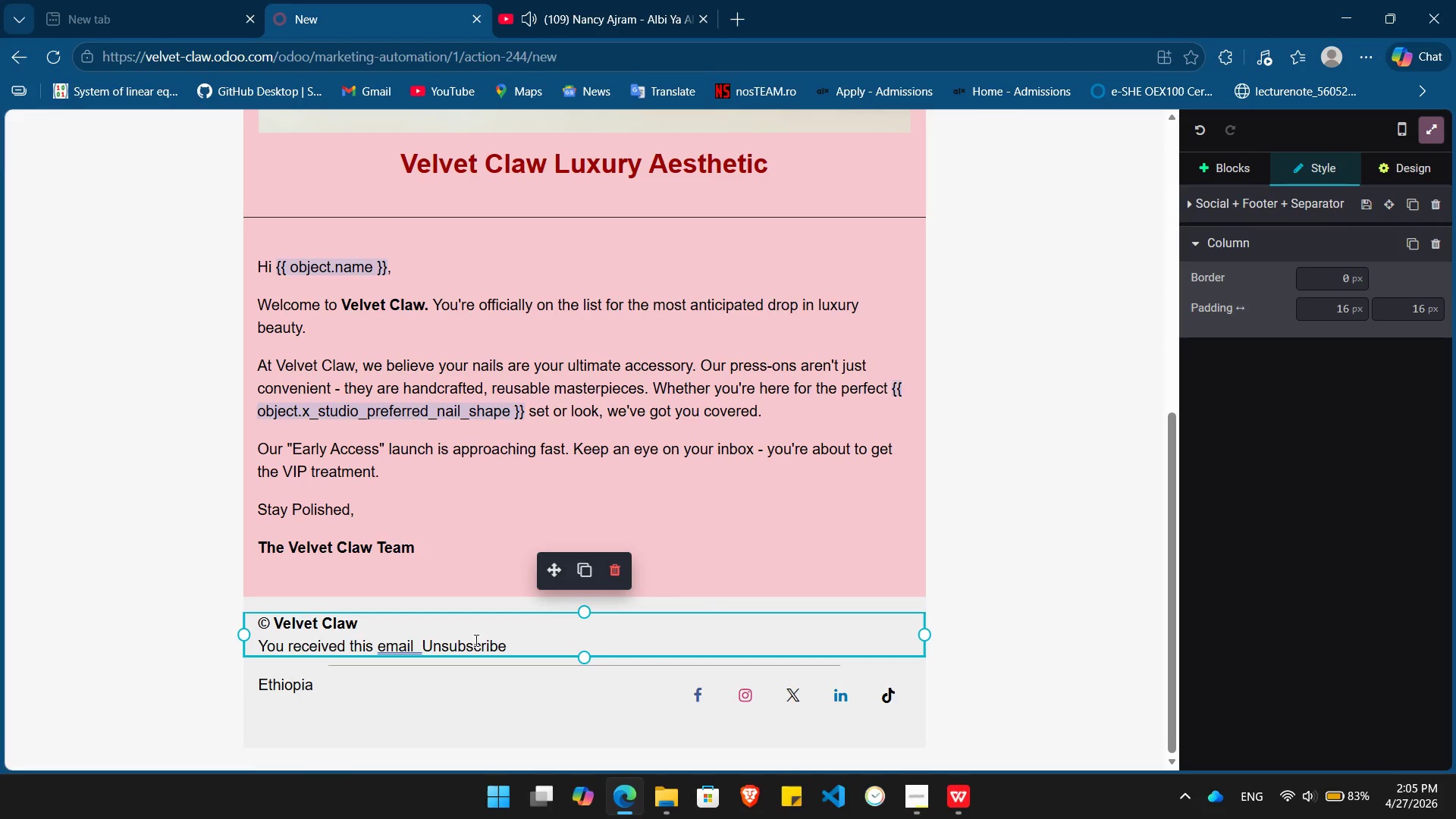 
double_click([475, 641])
 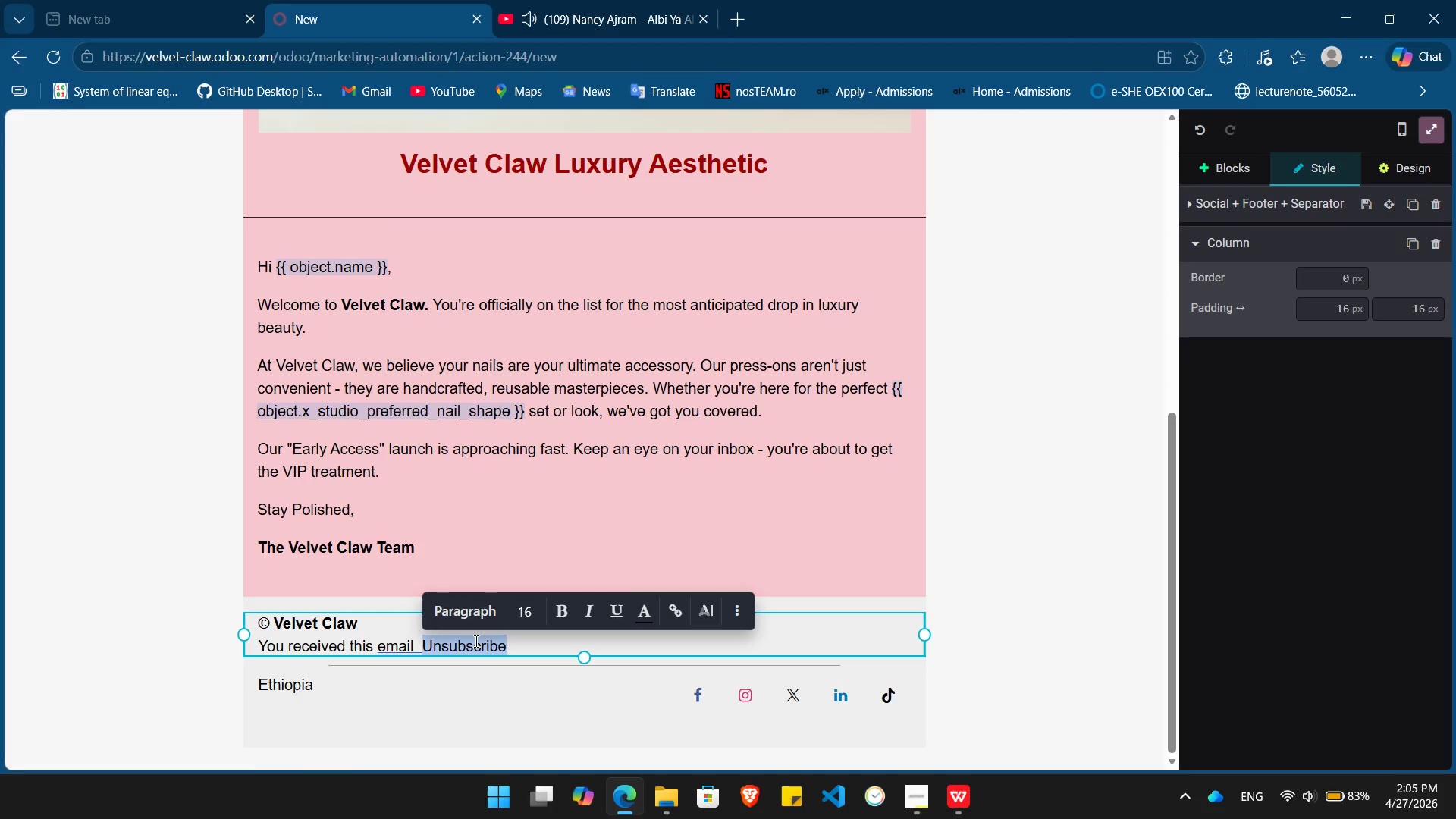 
key(Backspace)
key(Backspace)
type(because you joined the Velvet Claw Access Waitlist.)
 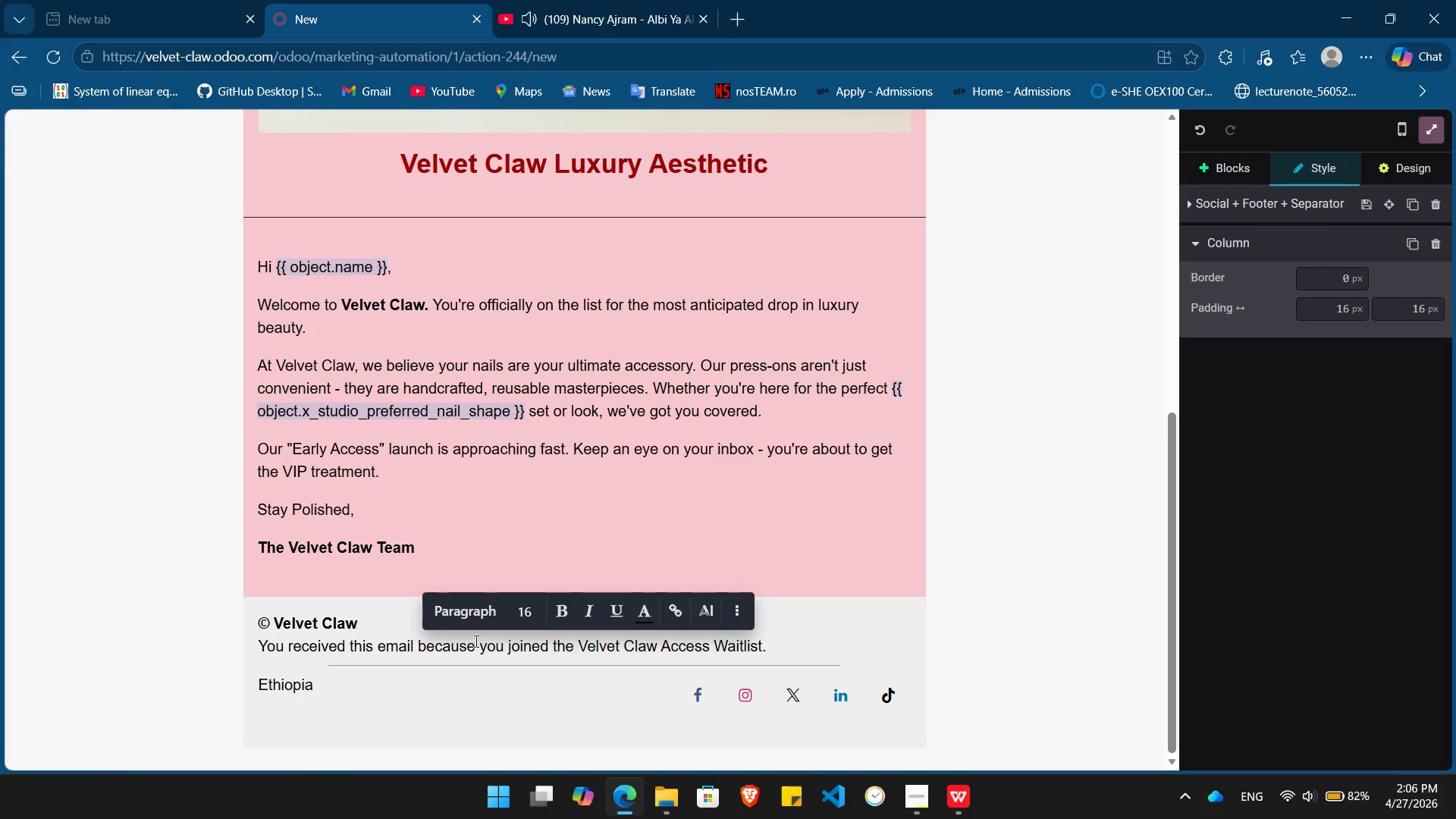 
hold_key(key=ArrowLeft, duration=1.52)
 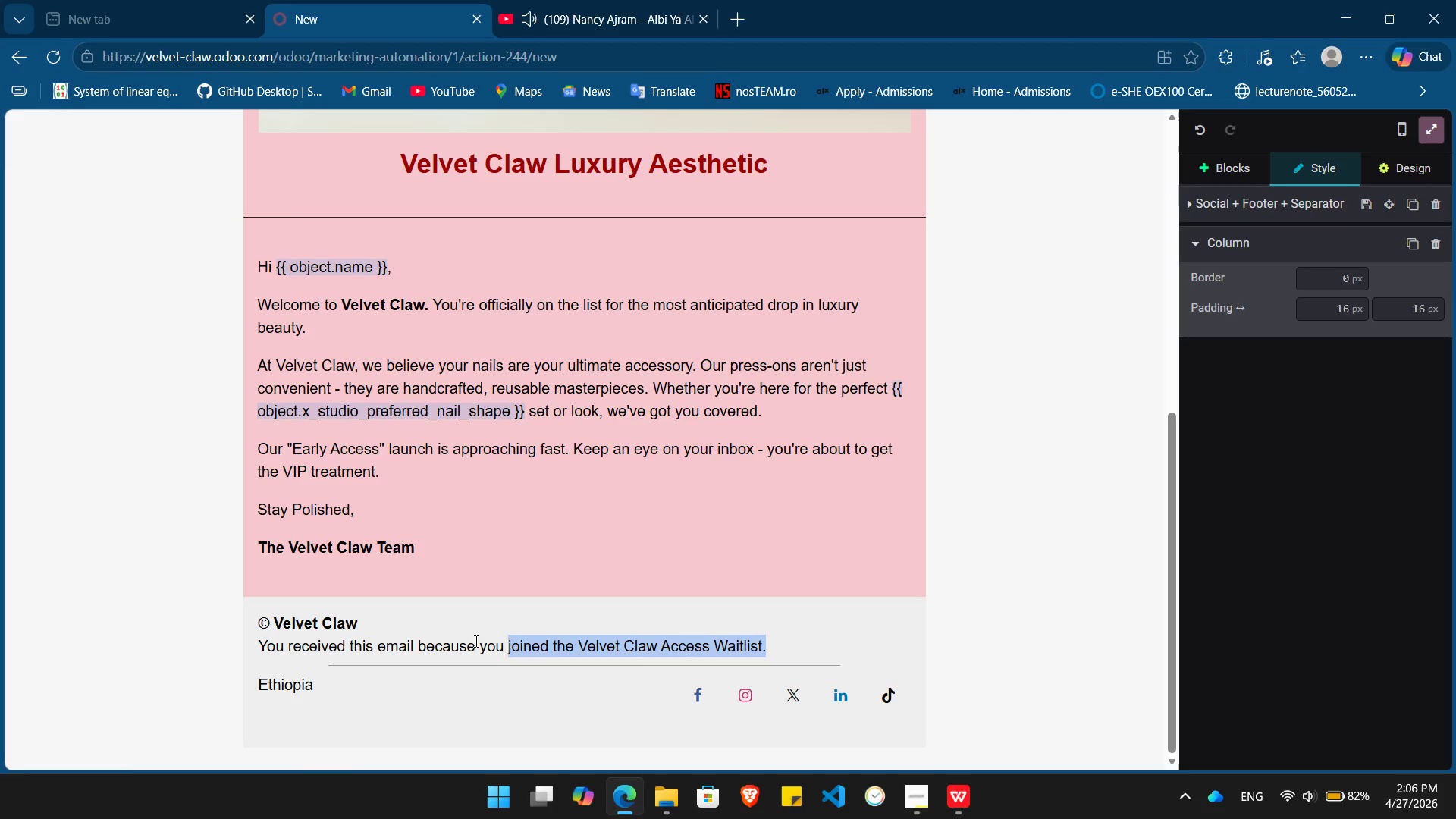 
key(Shift+ArrowLeft)
 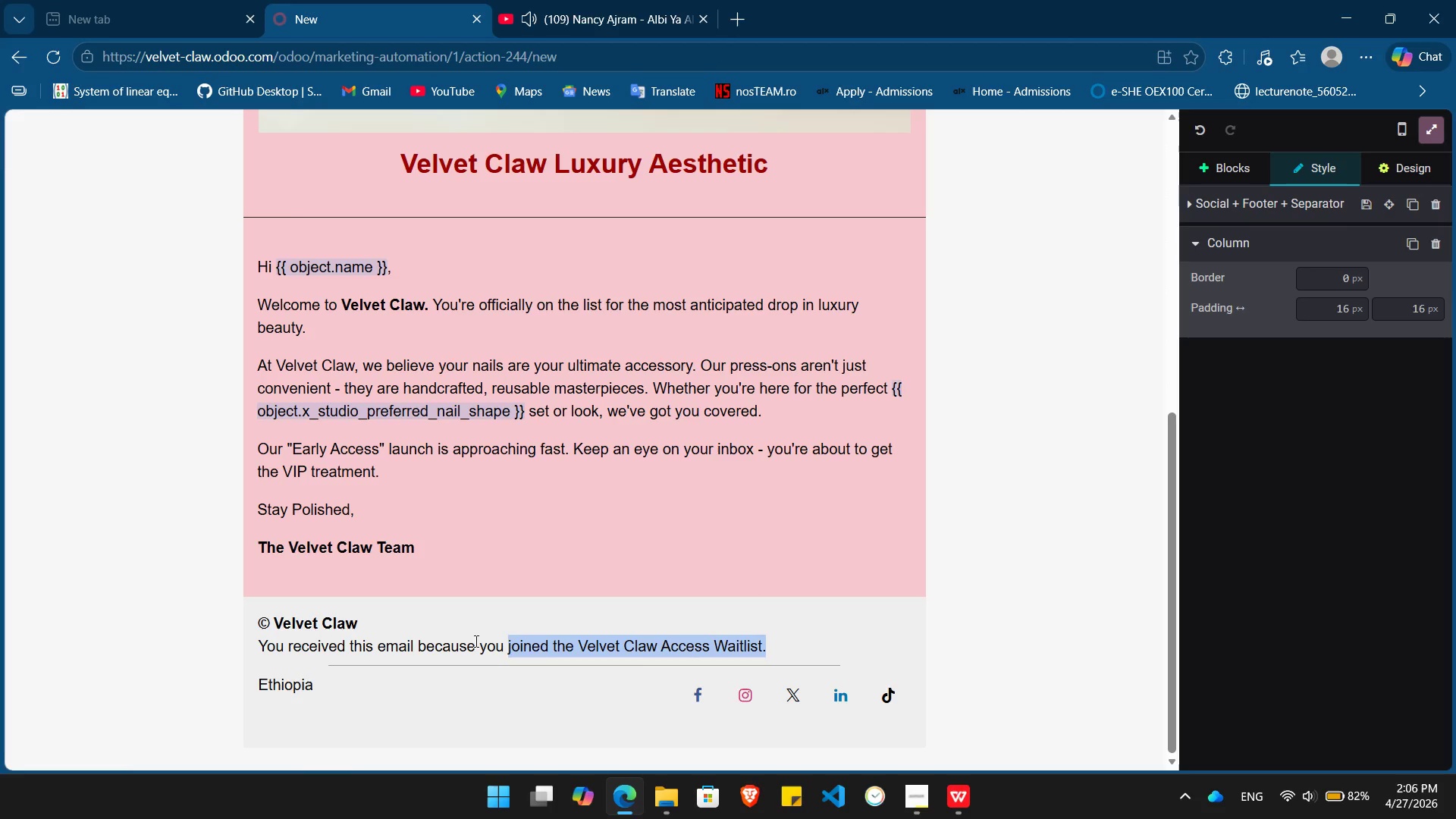 
key(Shift+ArrowLeft)
 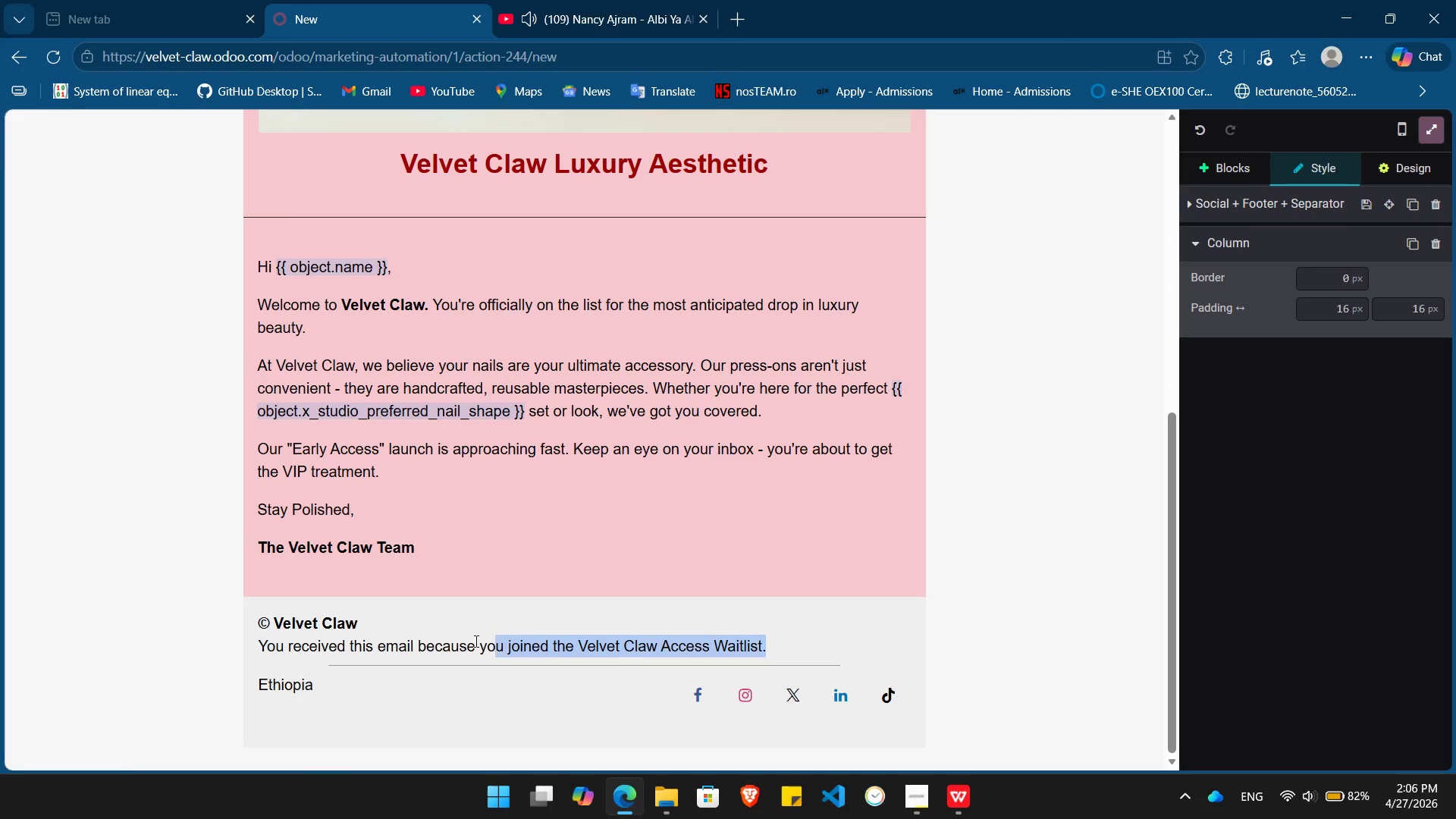 
key(Shift+ArrowLeft)
 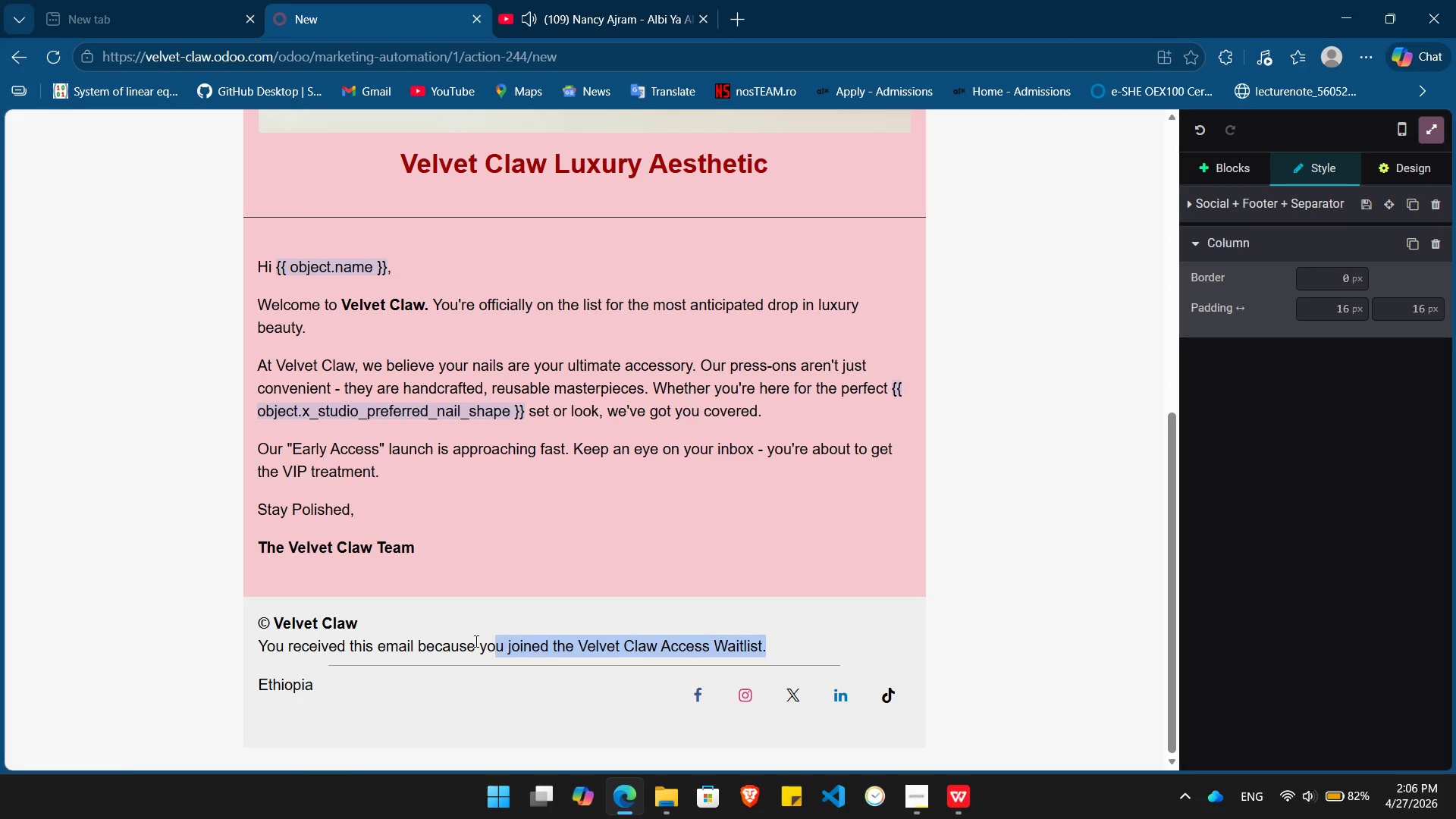 
key(Shift+ArrowLeft)
 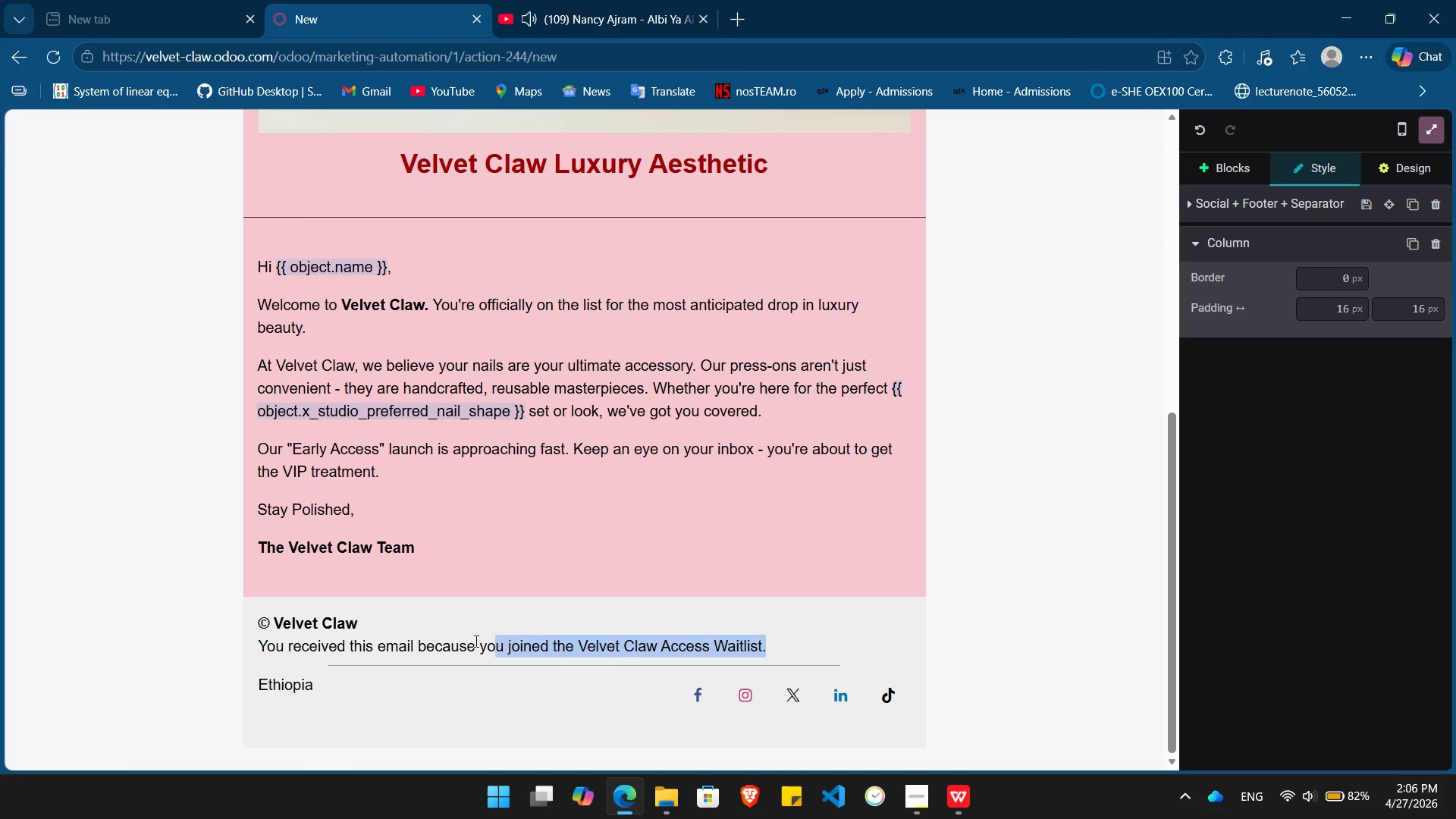 
key(Shift+ArrowLeft)
 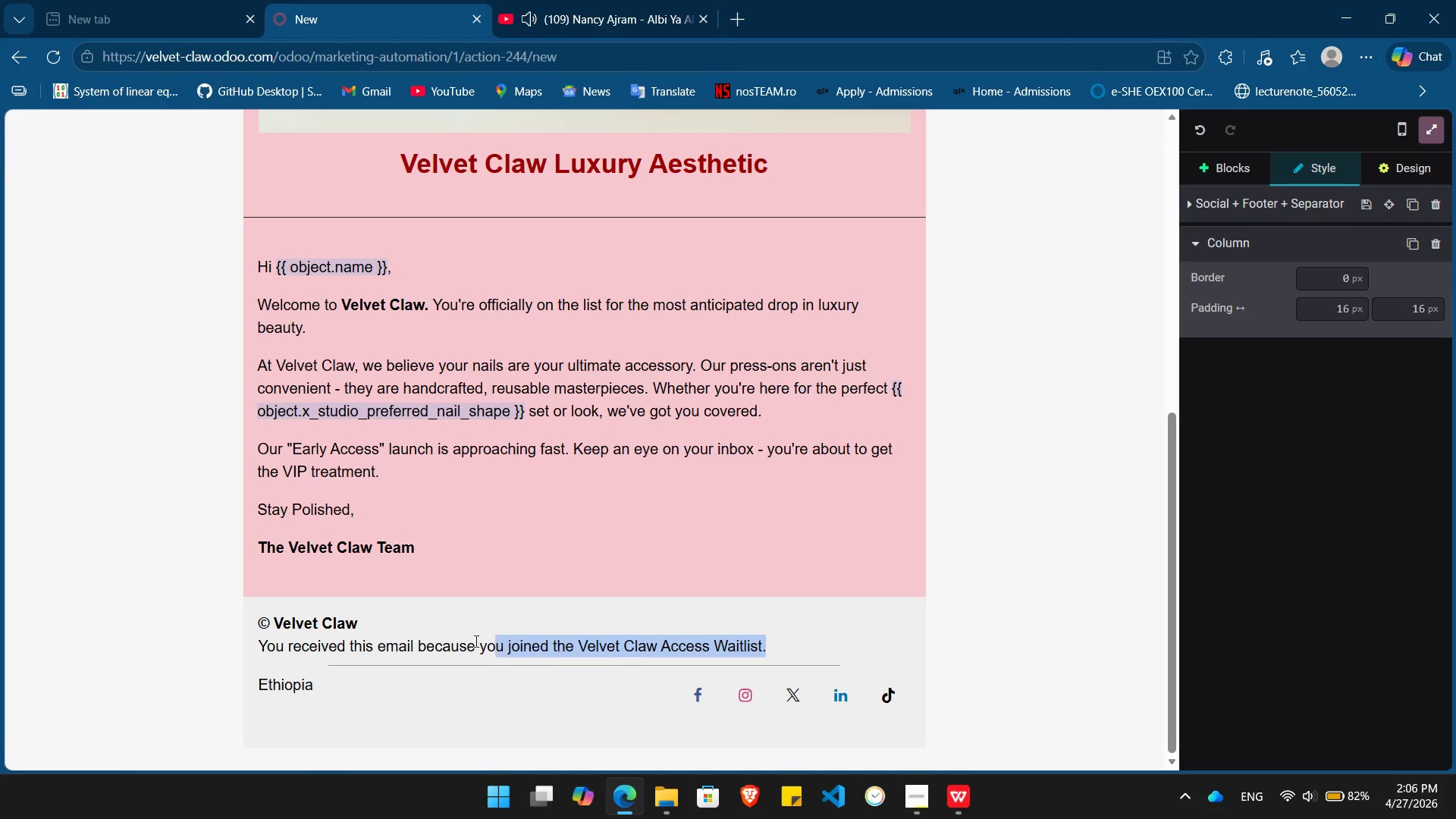 
key(Shift+ArrowLeft)
 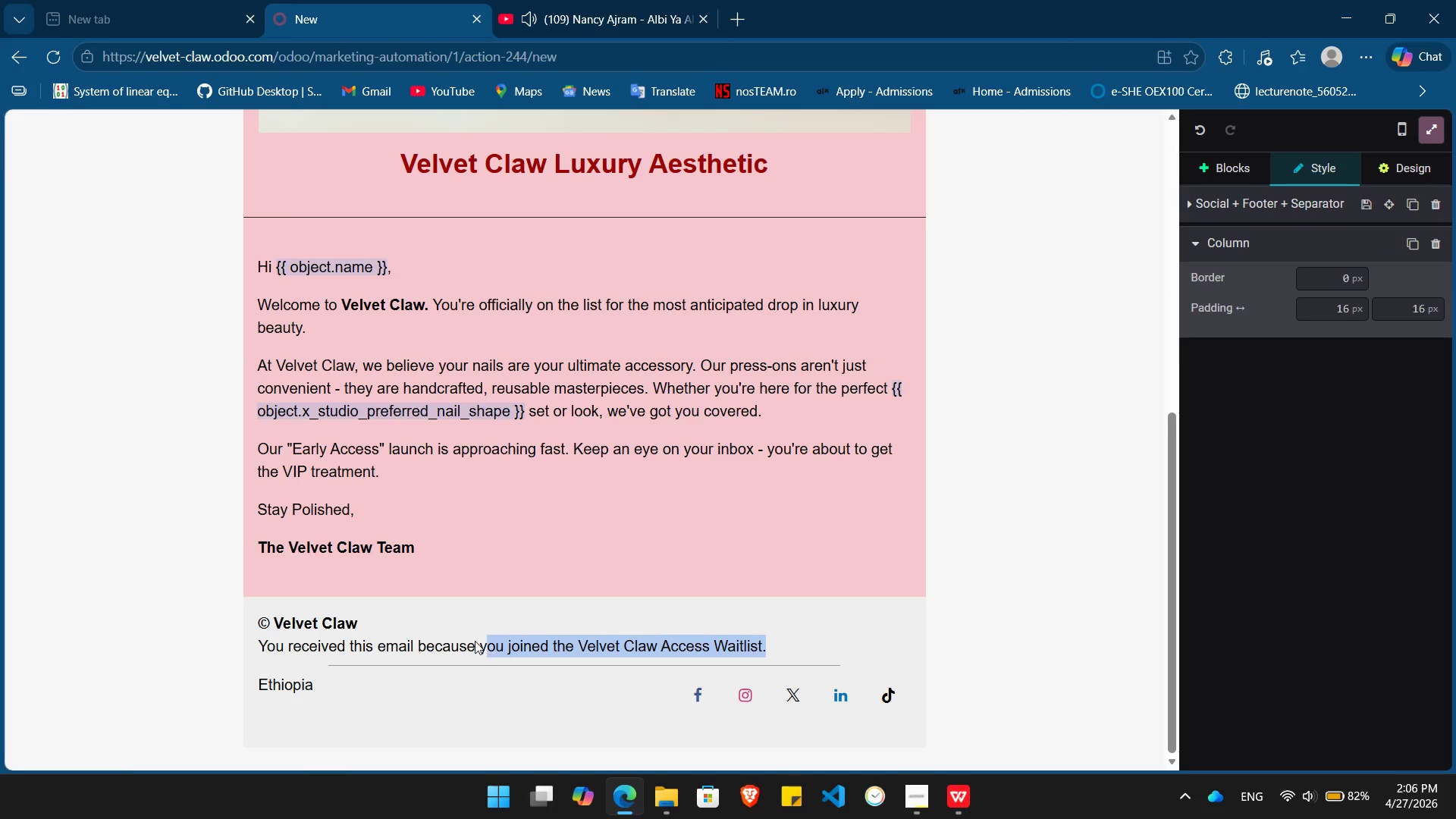 
key(Shift+ArrowLeft)
 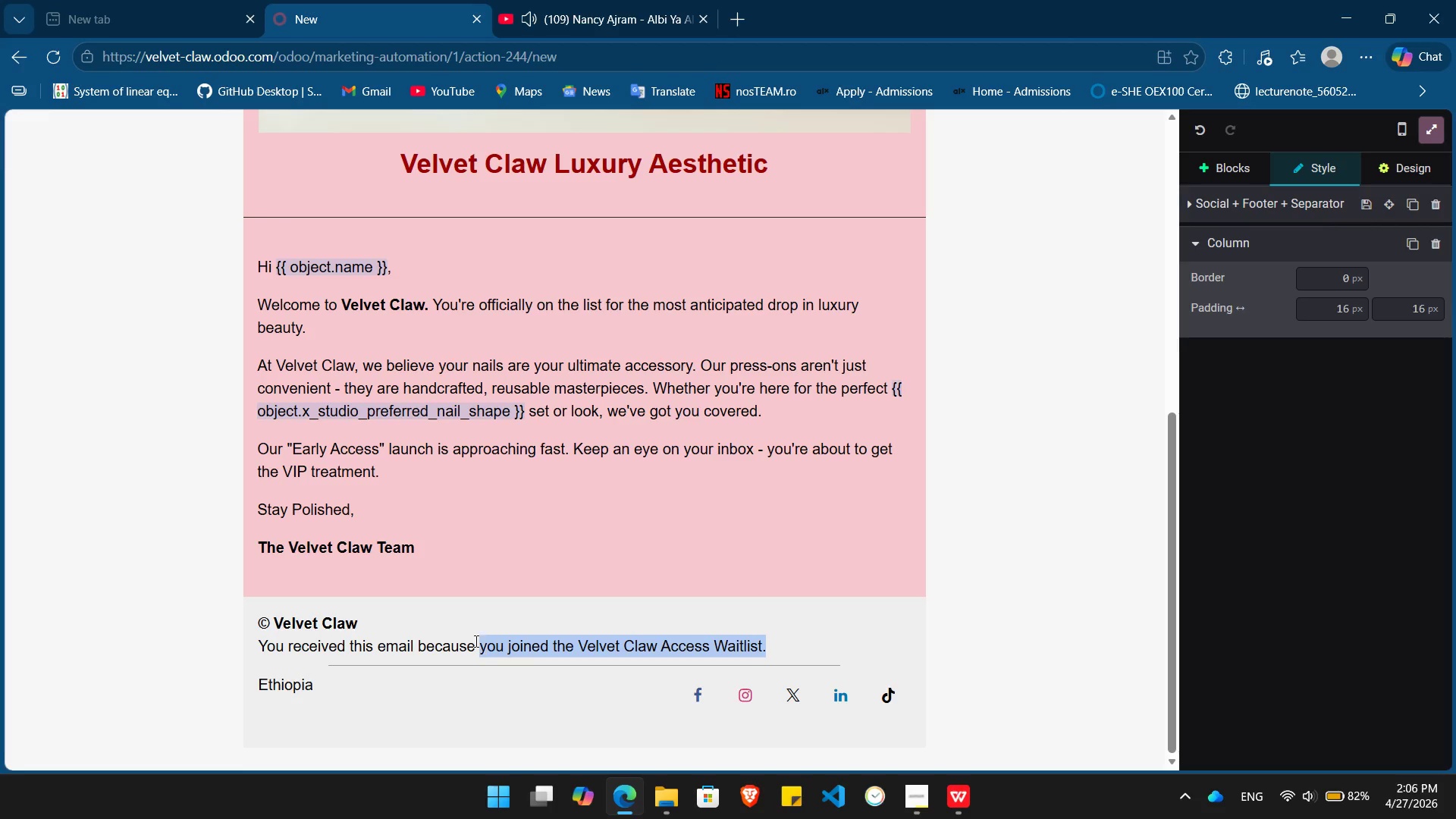 
key(Shift+ArrowLeft)
 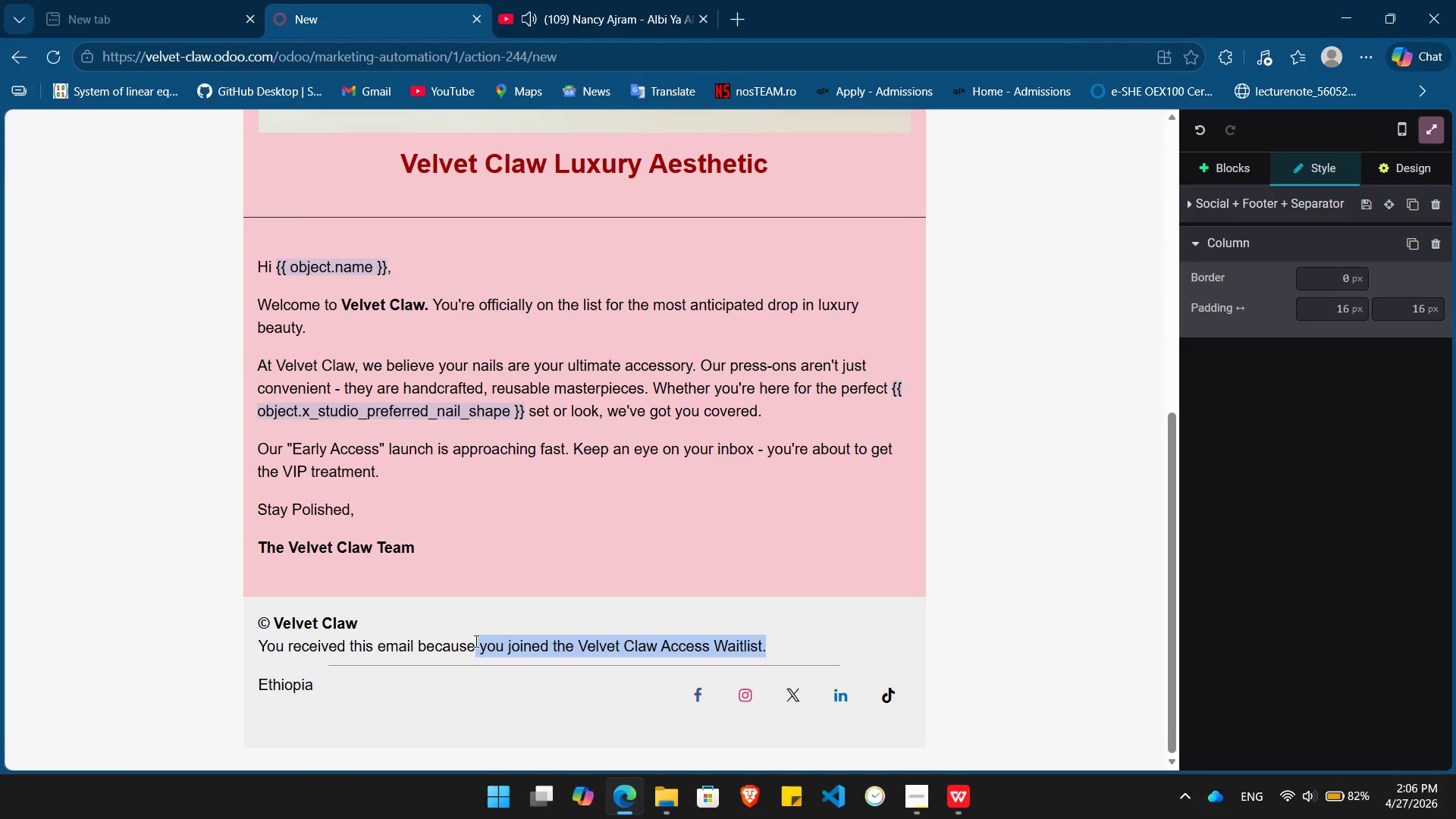 
hold_key(key=ArrowLeft, duration=0.77)
 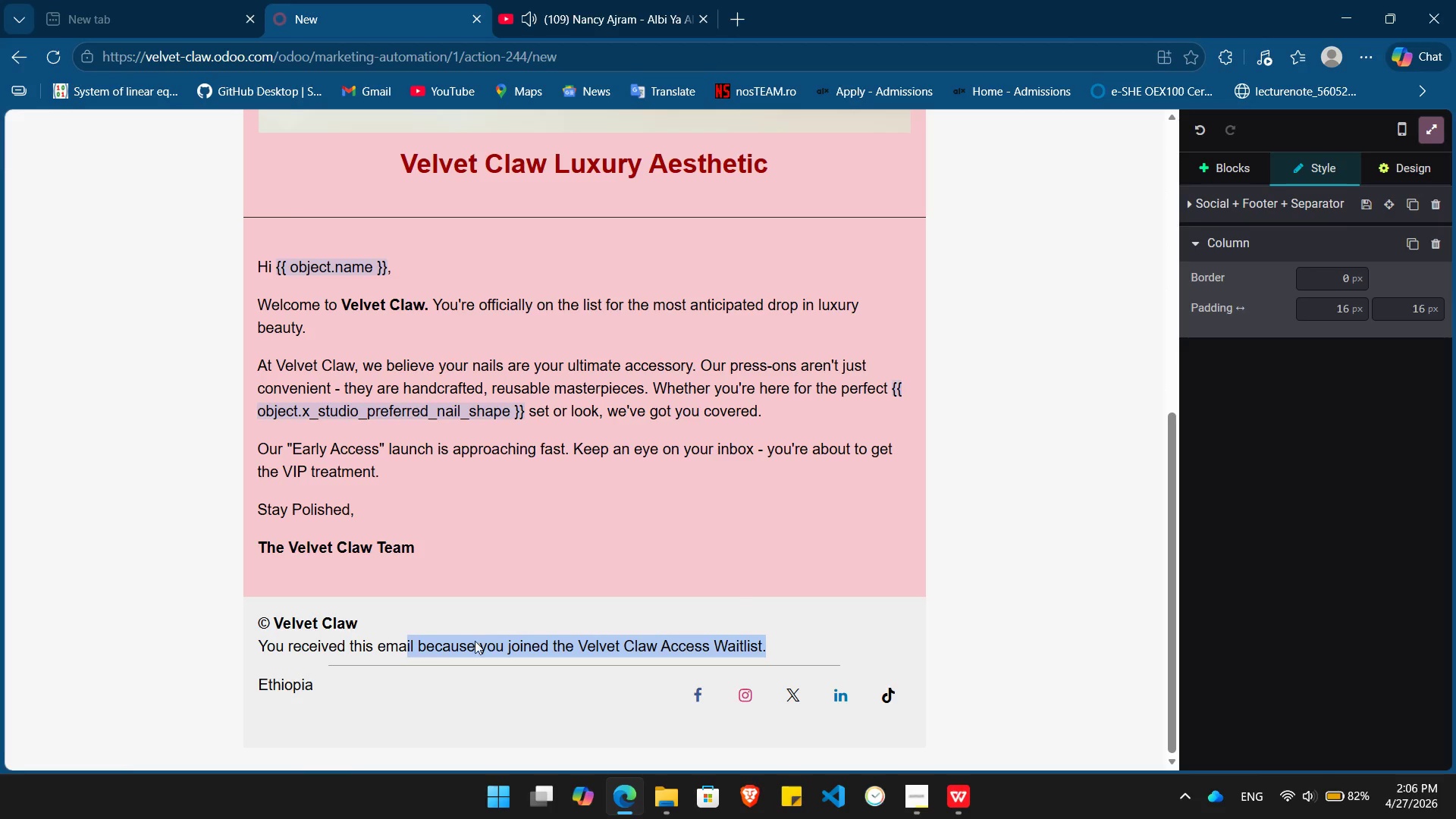 
hold_key(key=ArrowLeft, duration=0.86)
 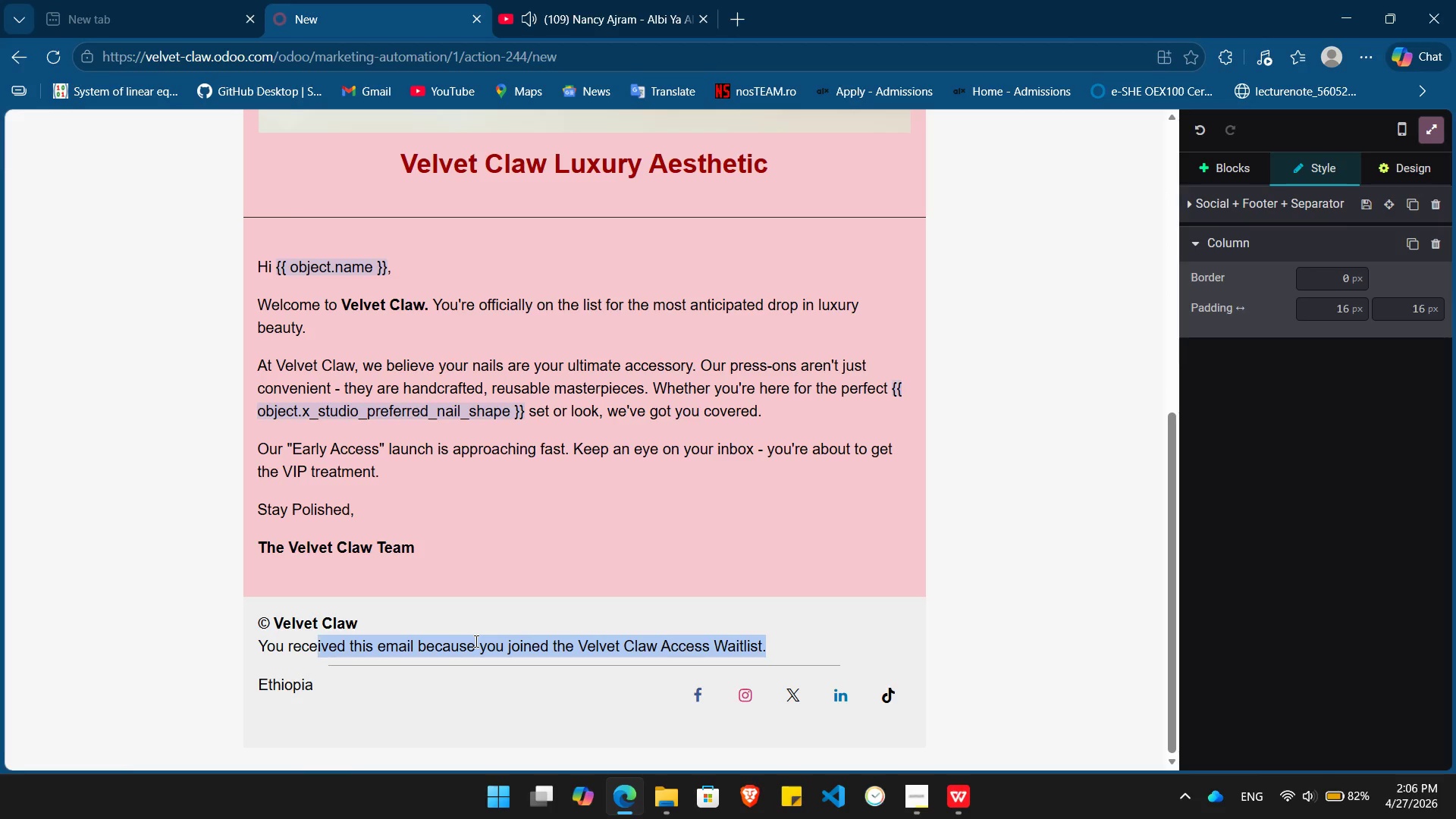 
key(Shift+ArrowLeft)
 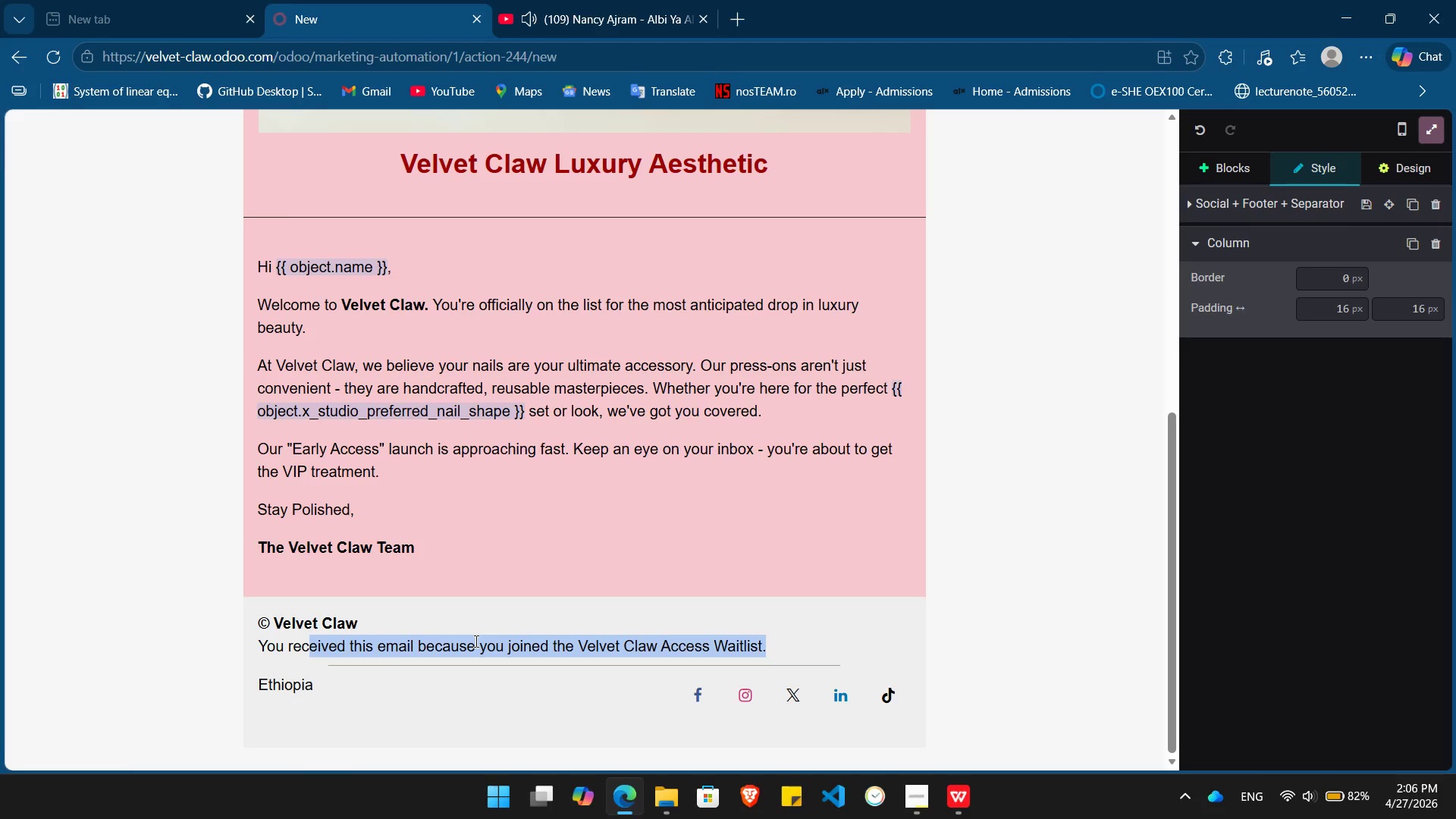 
key(Shift+ArrowLeft)
 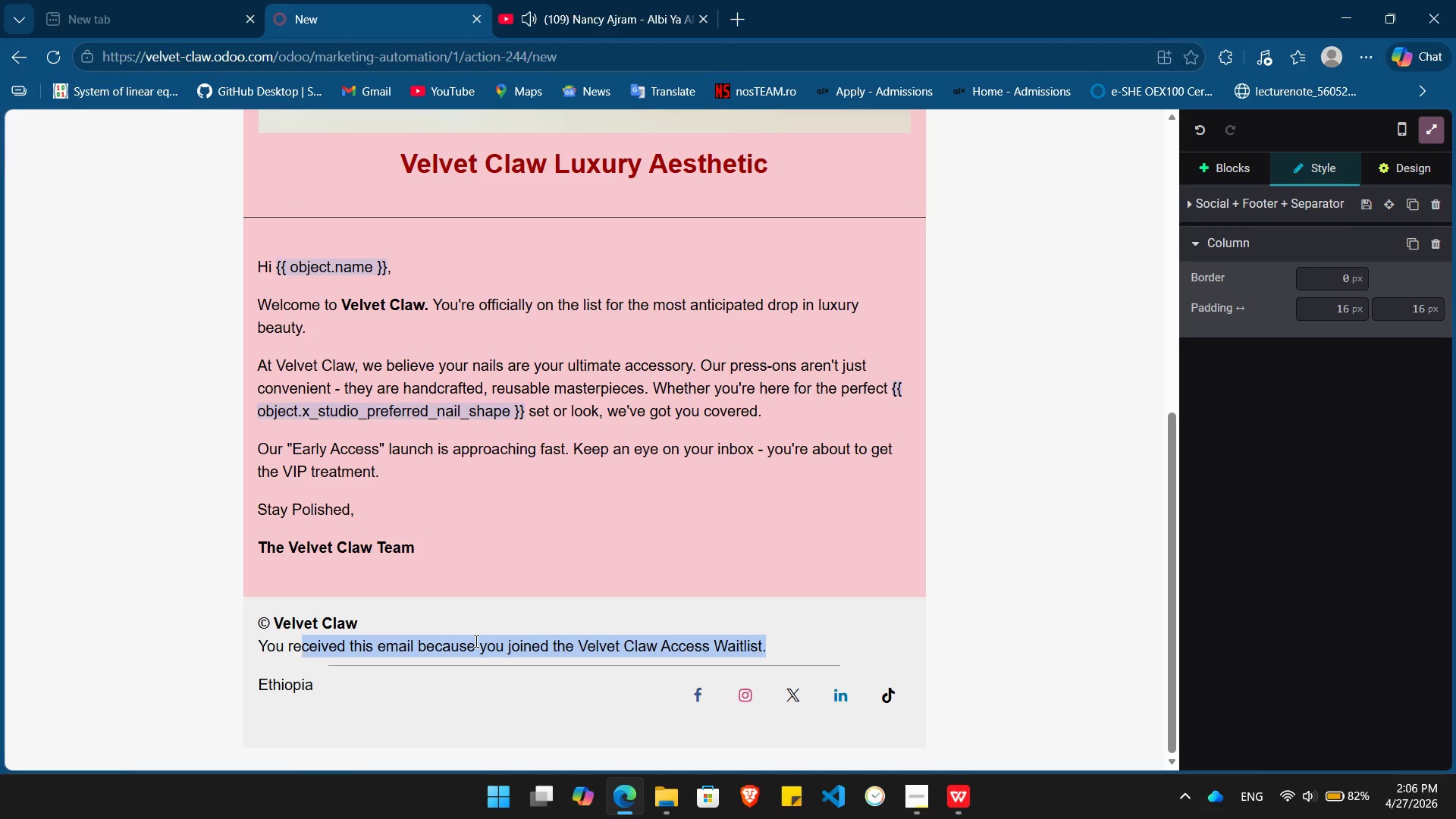 
key(Shift+ArrowLeft)
 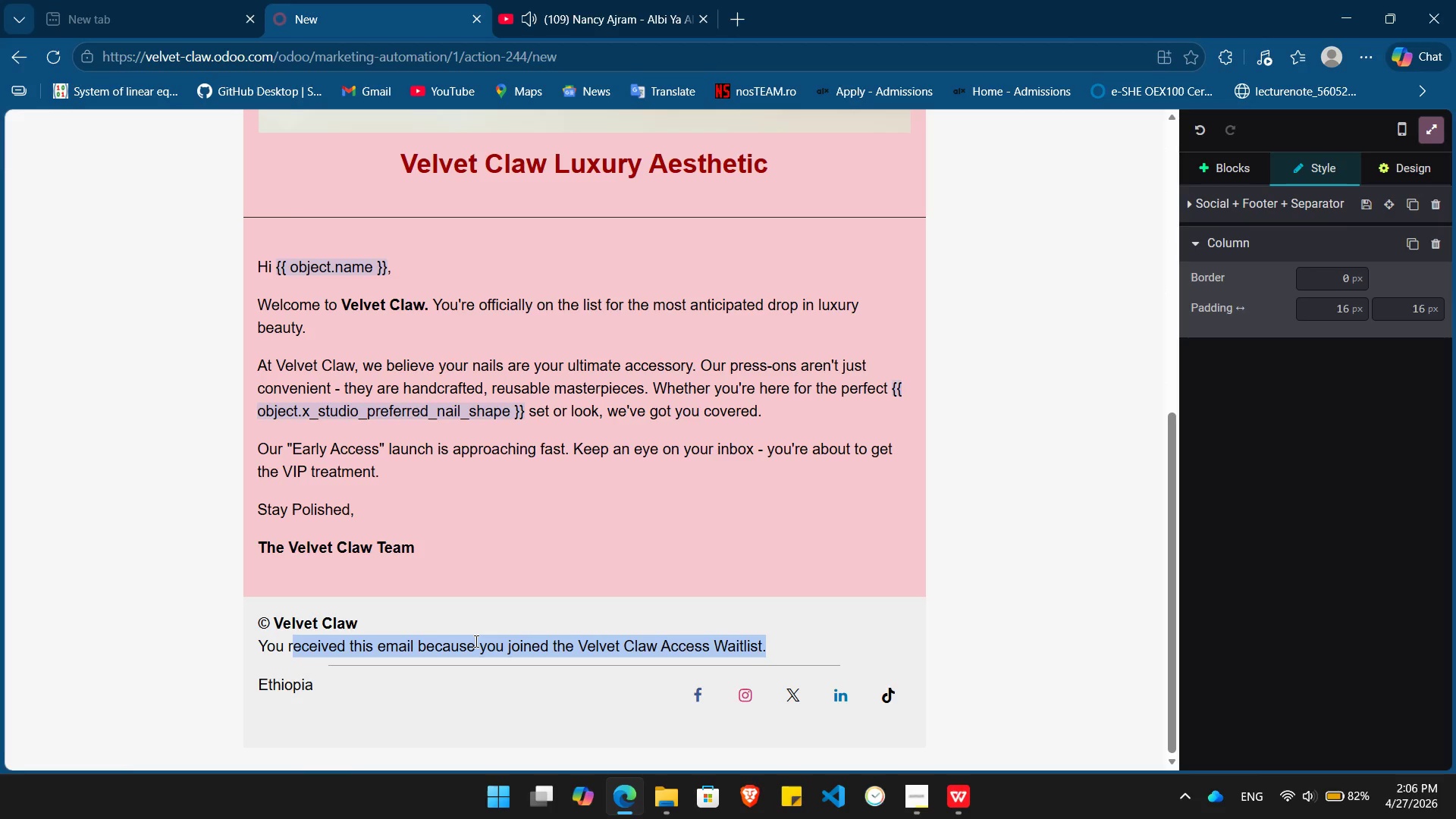 
key(Shift+ArrowLeft)
 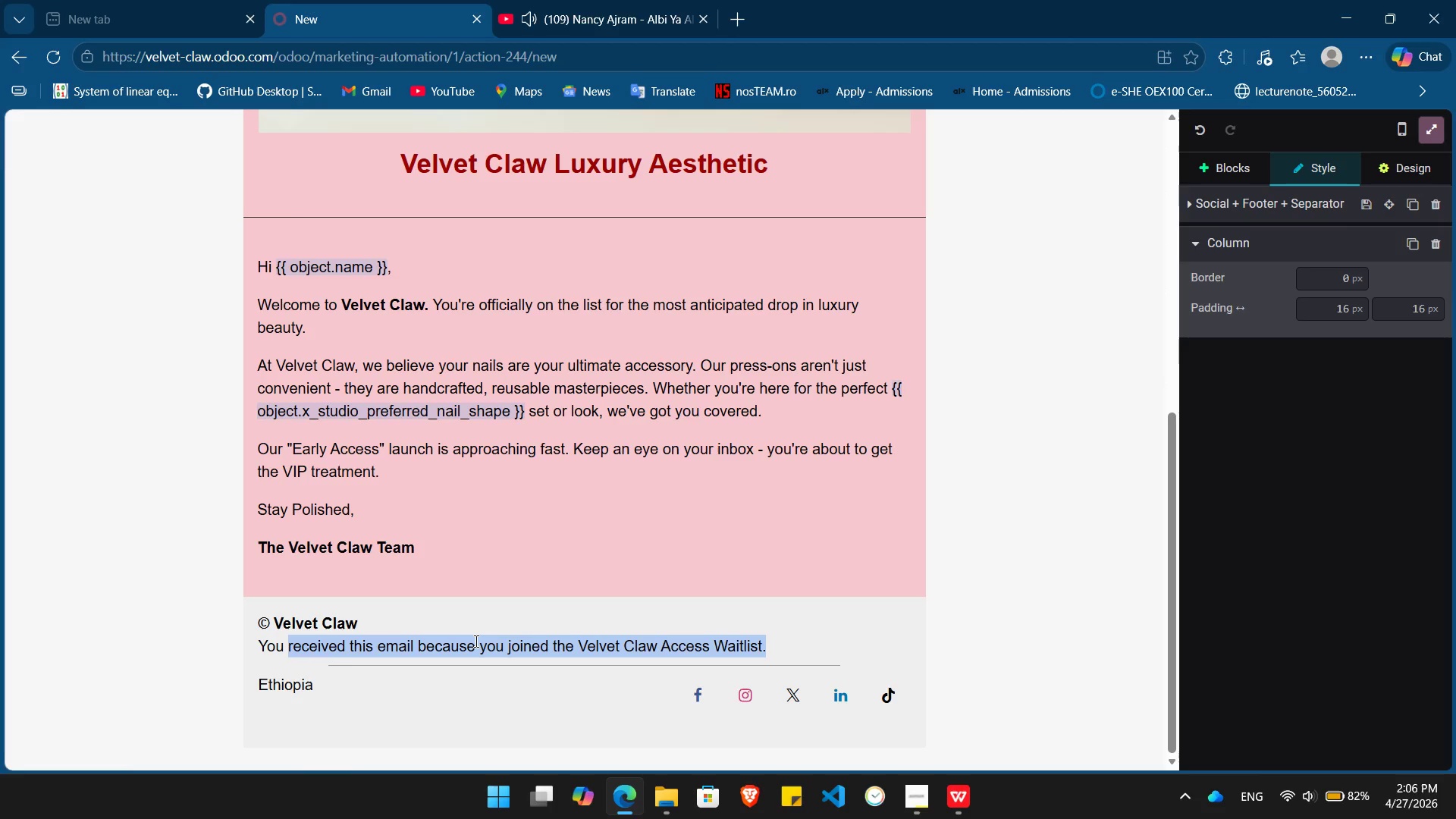 
key(Shift+ArrowLeft)
 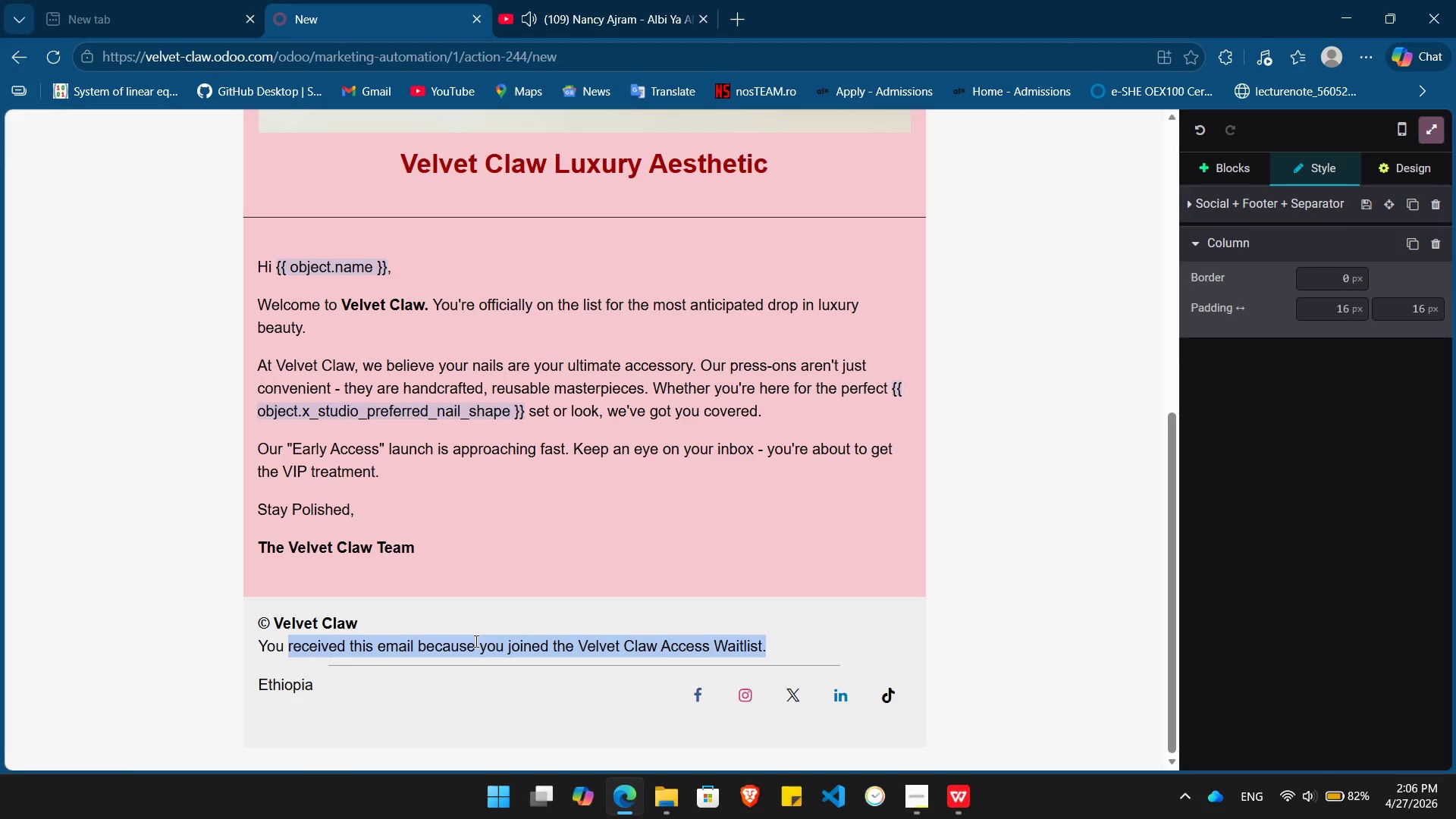 
key(Shift+ArrowLeft)
 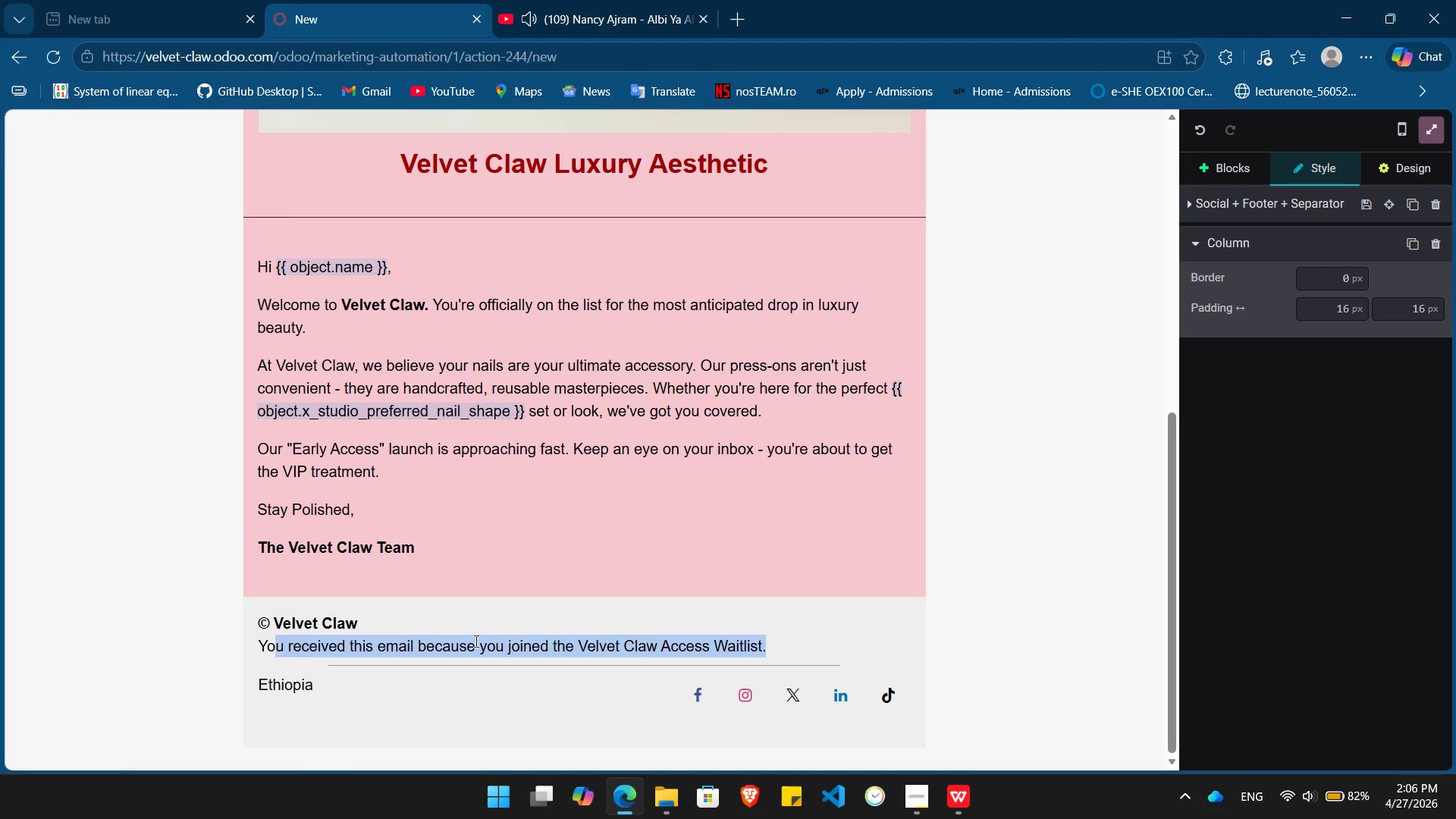 
key(Shift+ArrowLeft)
 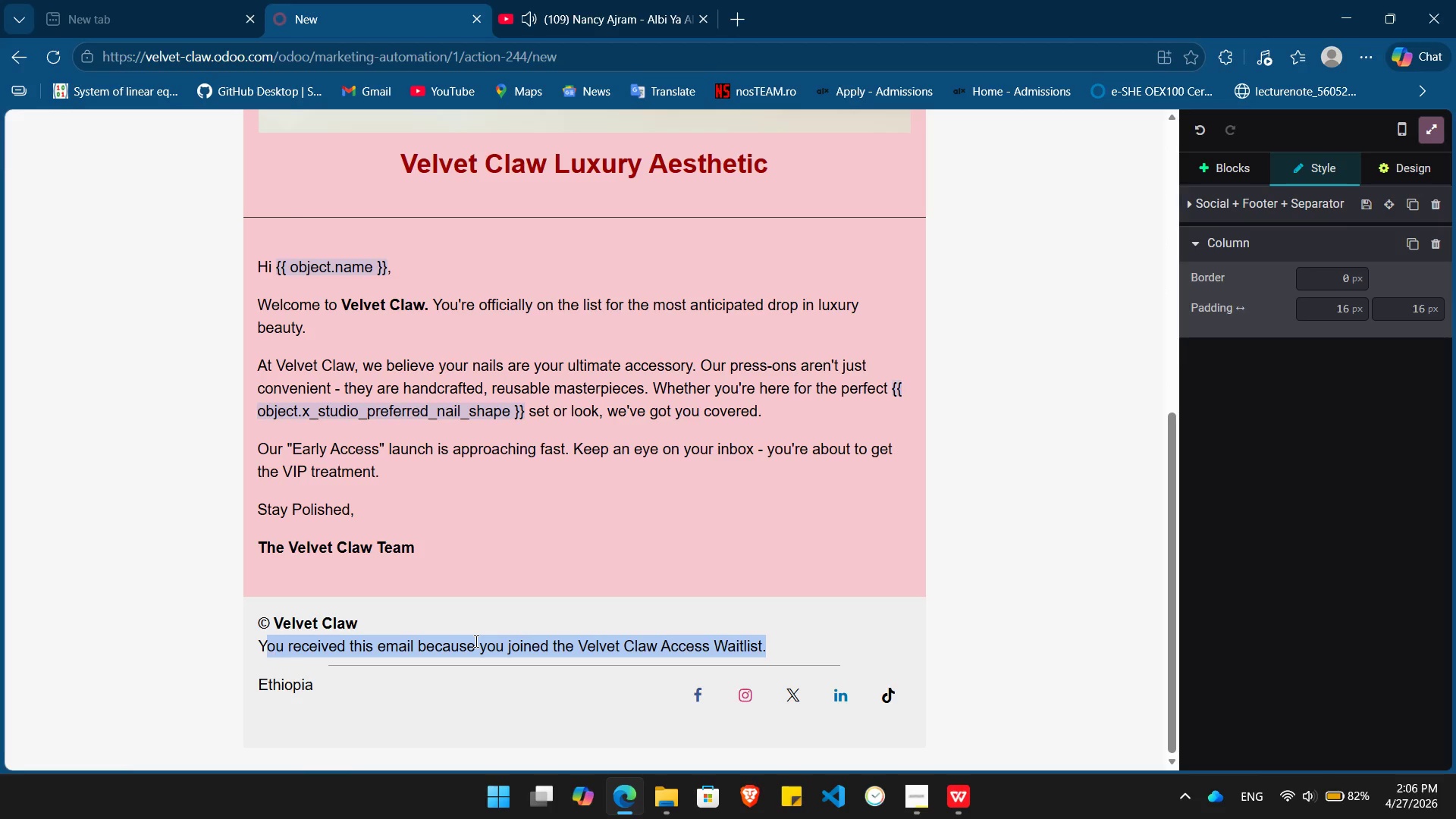 
key(Shift+ArrowLeft)
 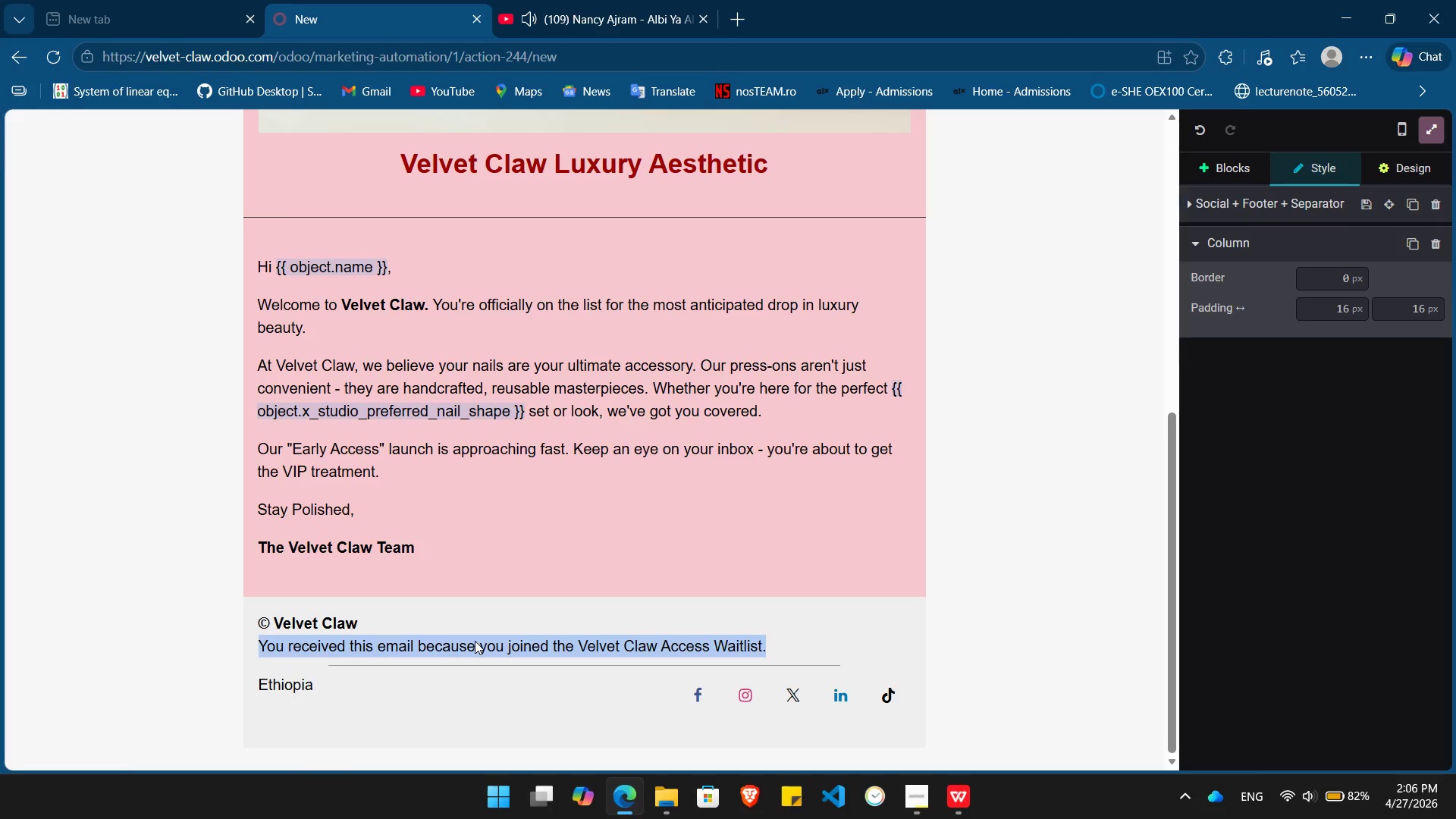 
key(Shift+ArrowLeft)
 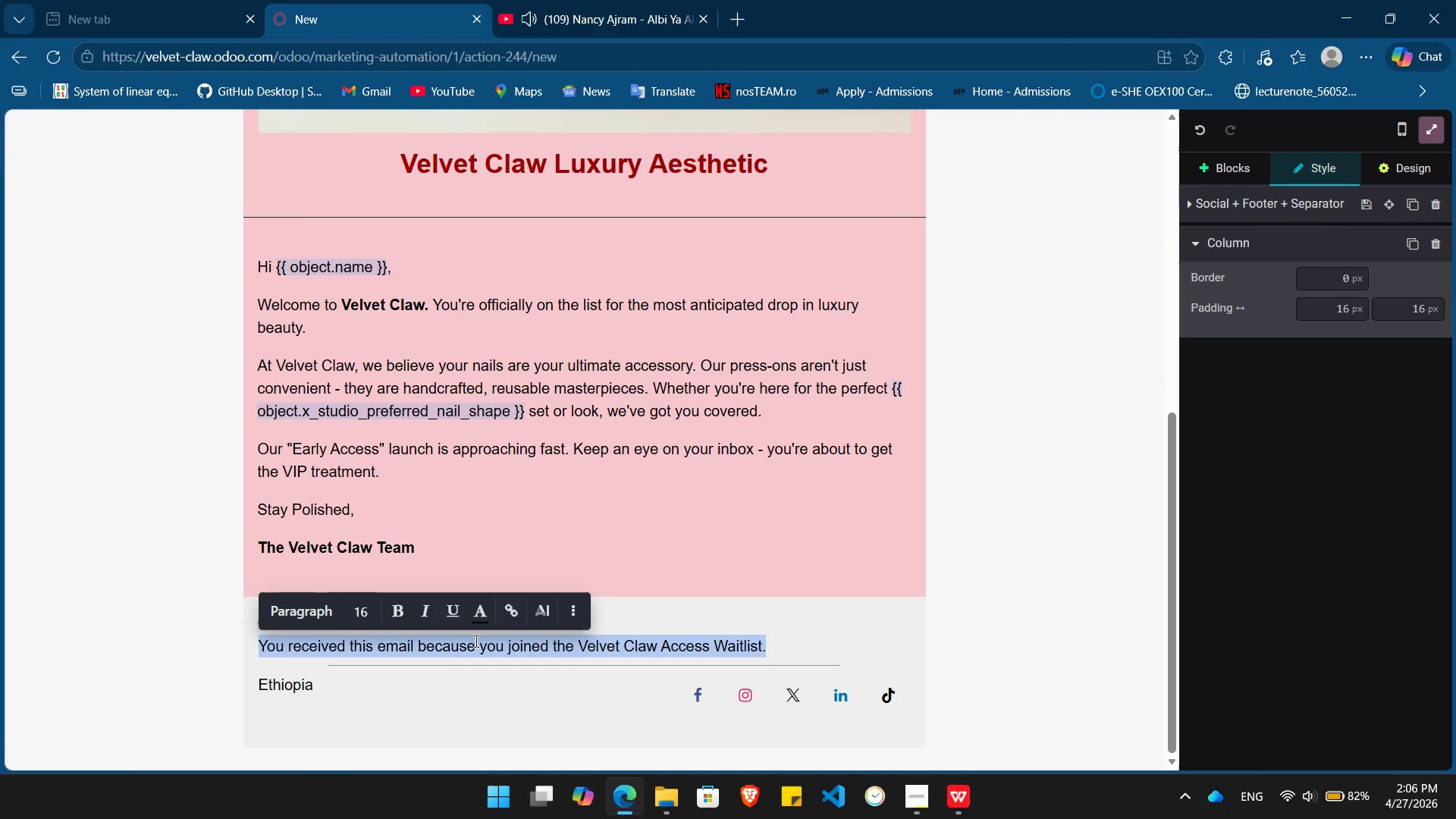 
key(Control+C)
 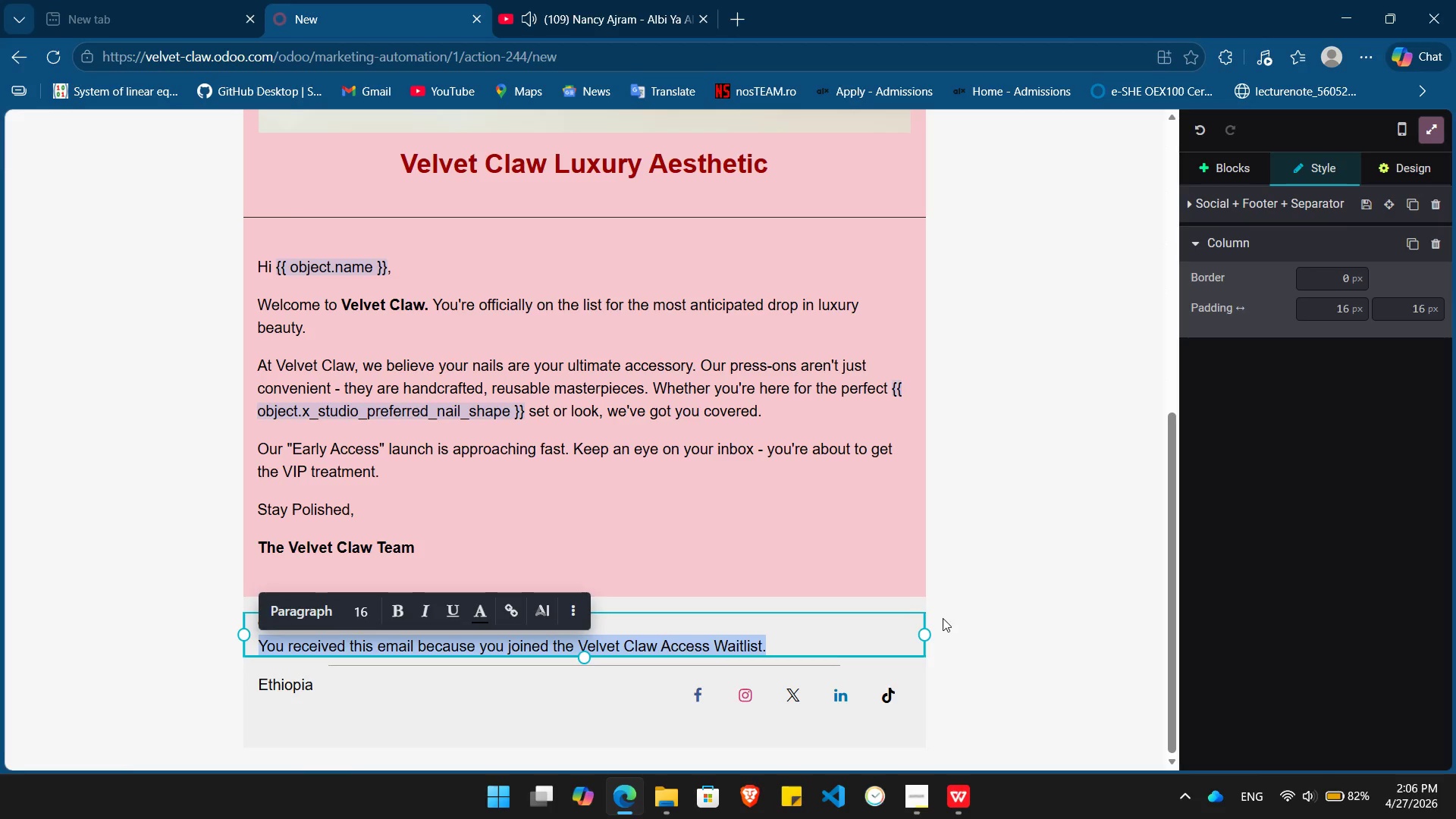 
left_click([867, 629])
 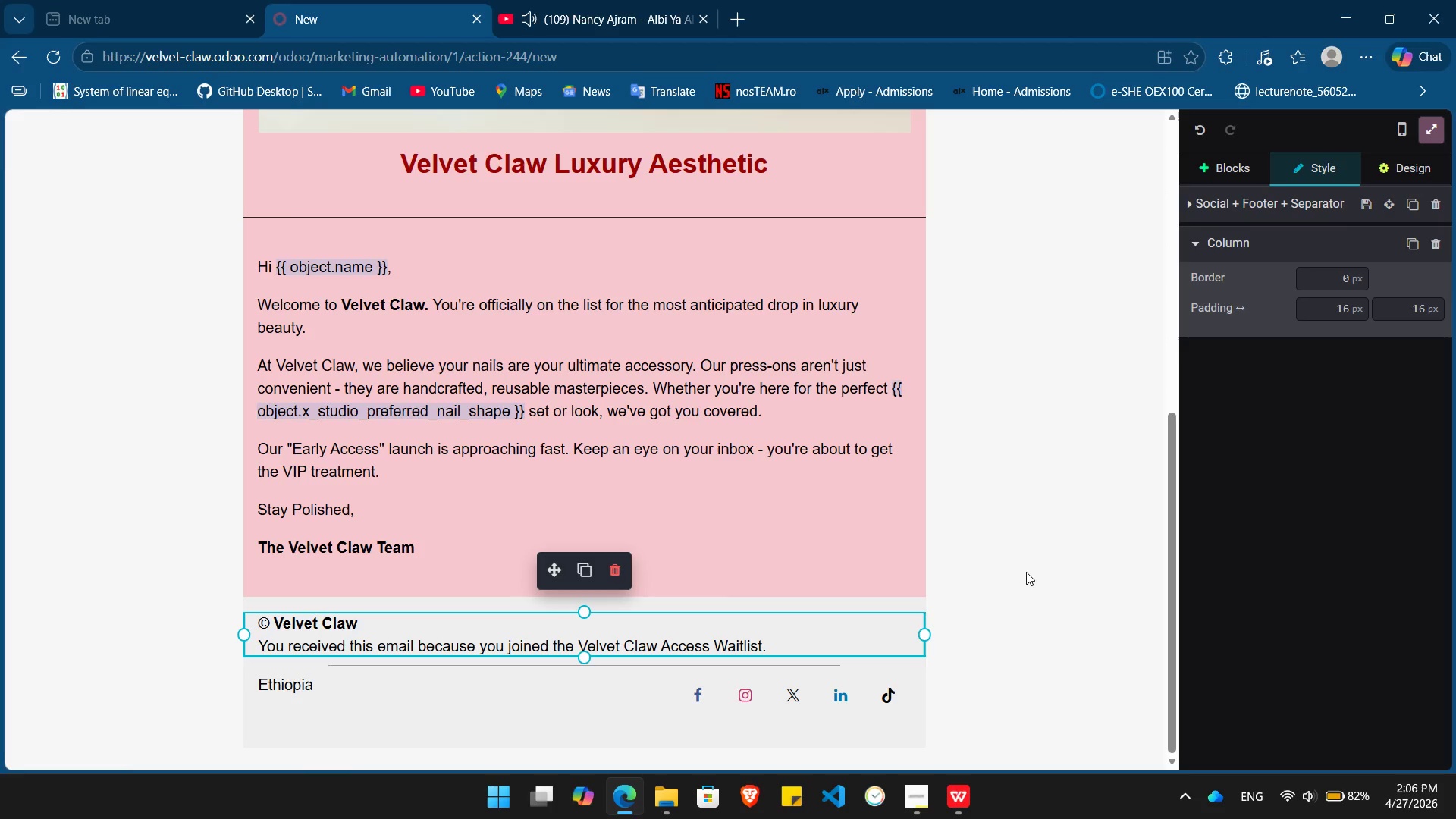 
wait(13.91)
 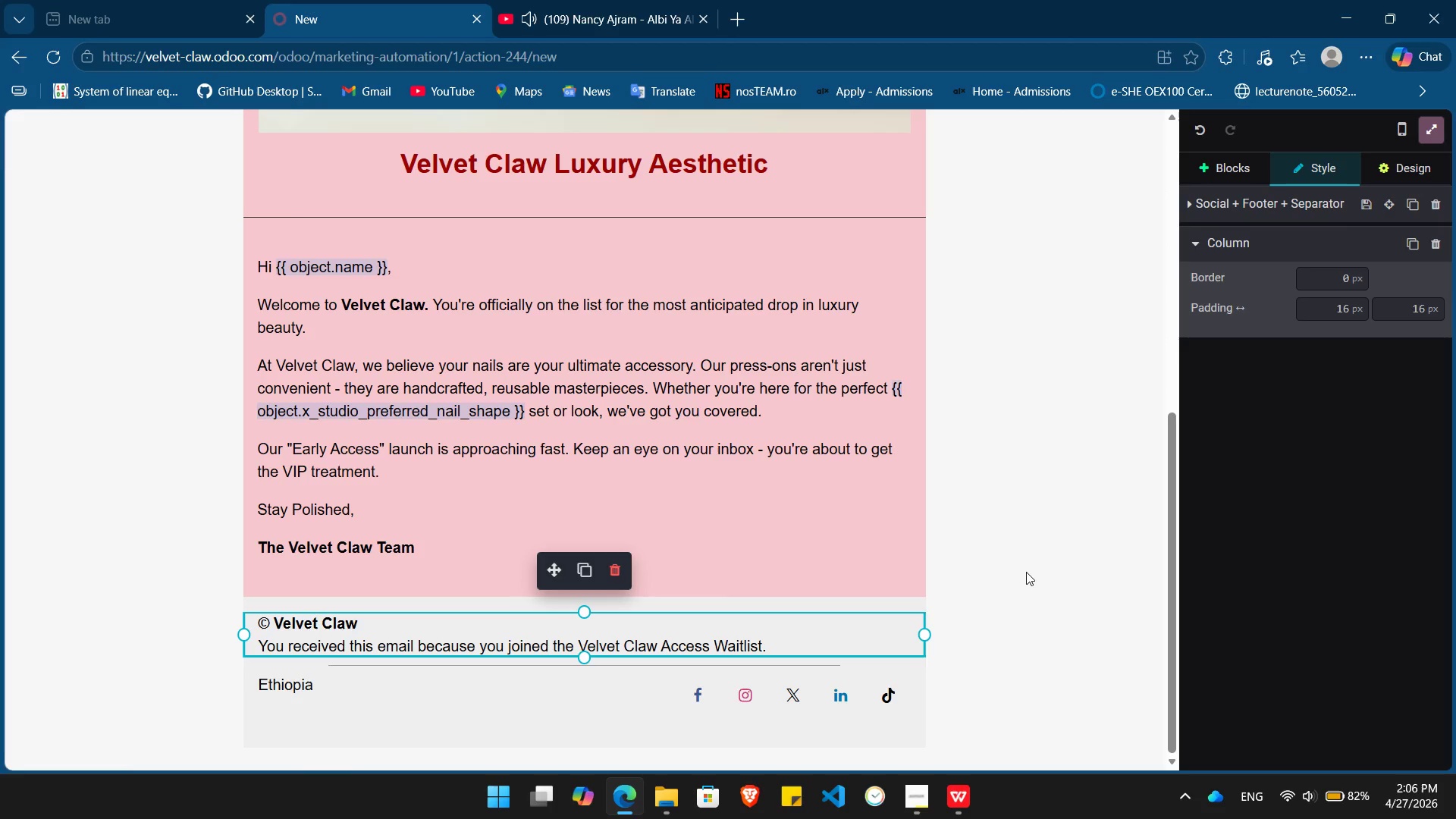 
left_click([424, 464])
 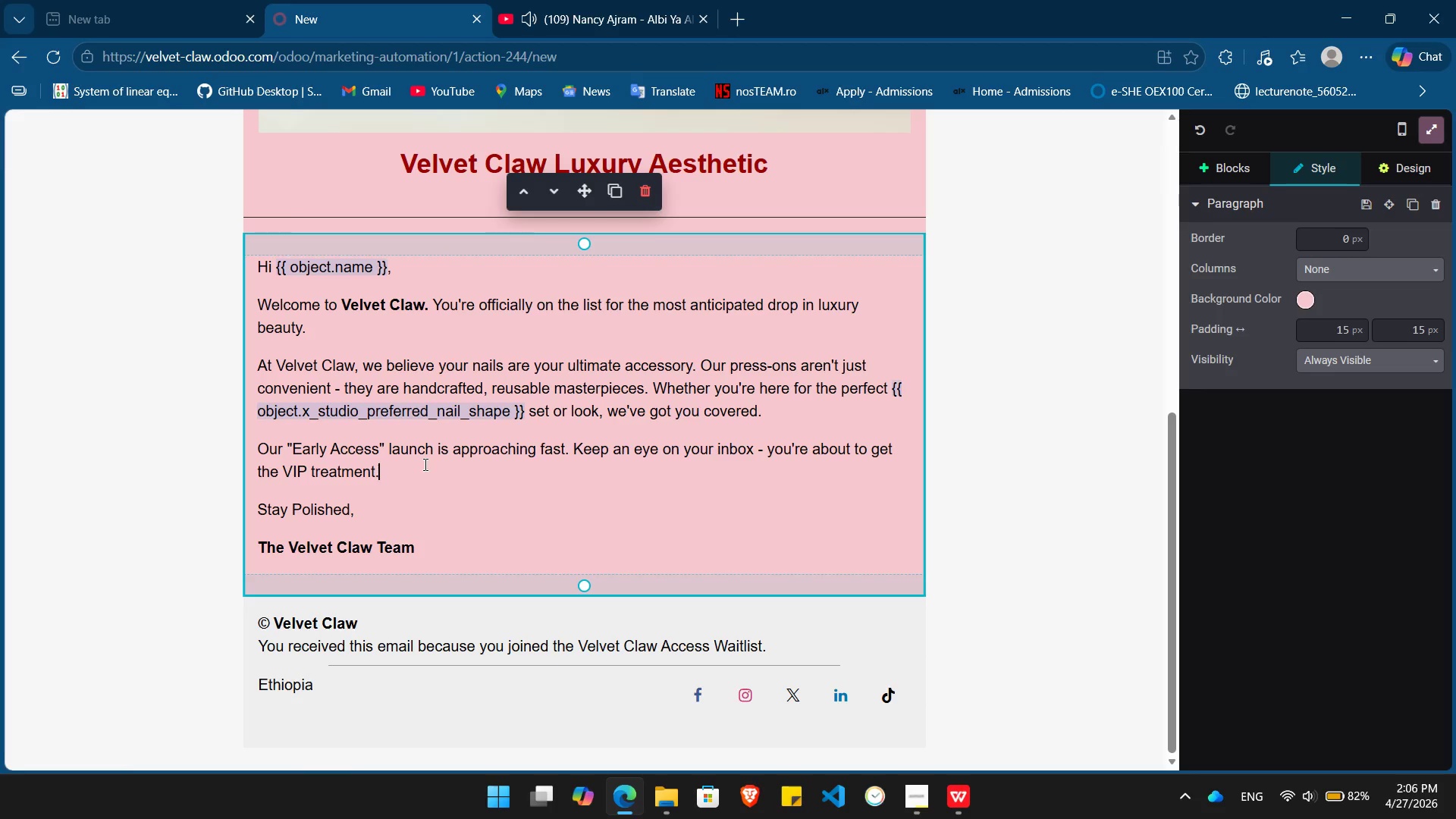 
key(Enter)
 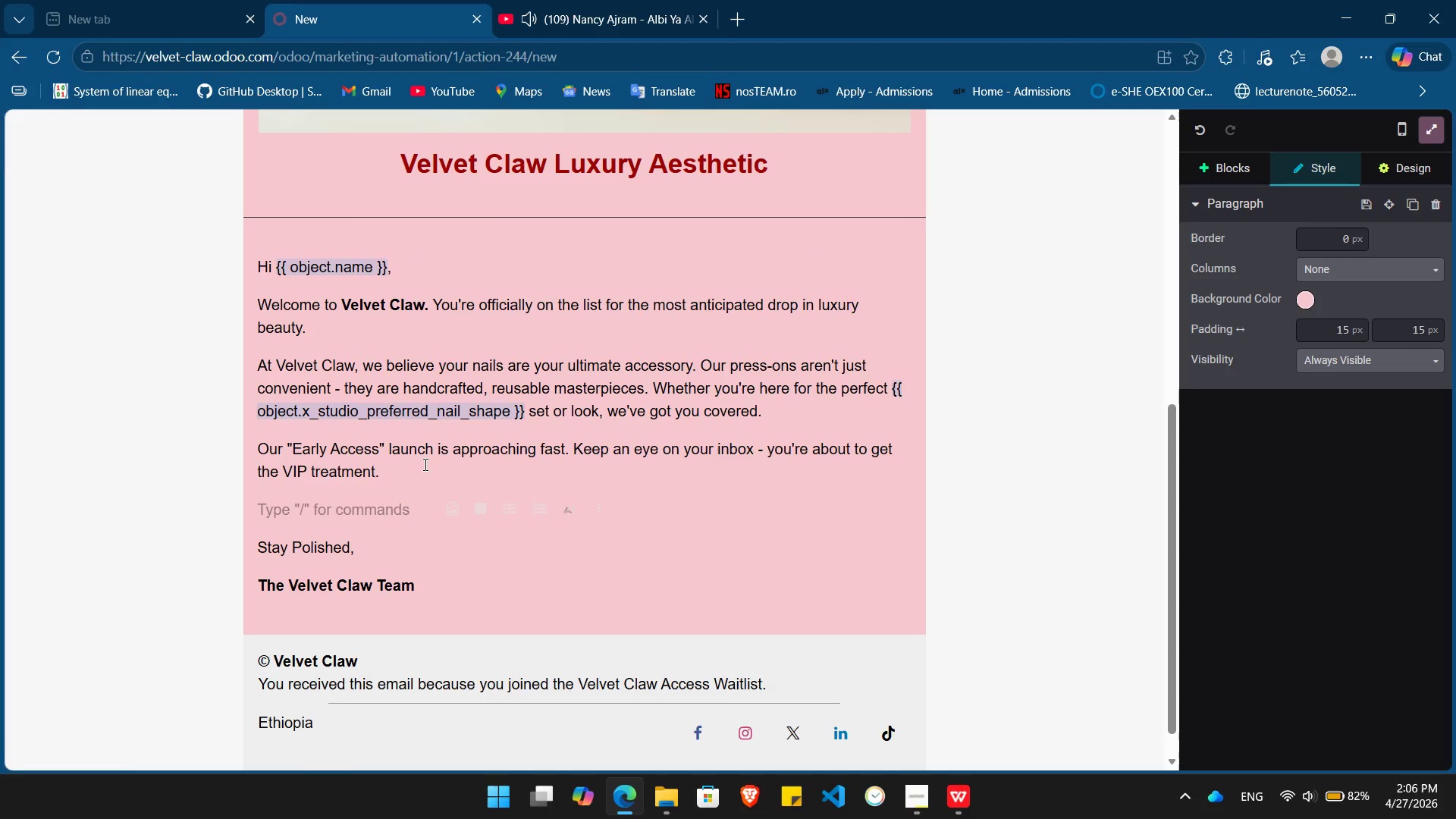 
type(/button)
 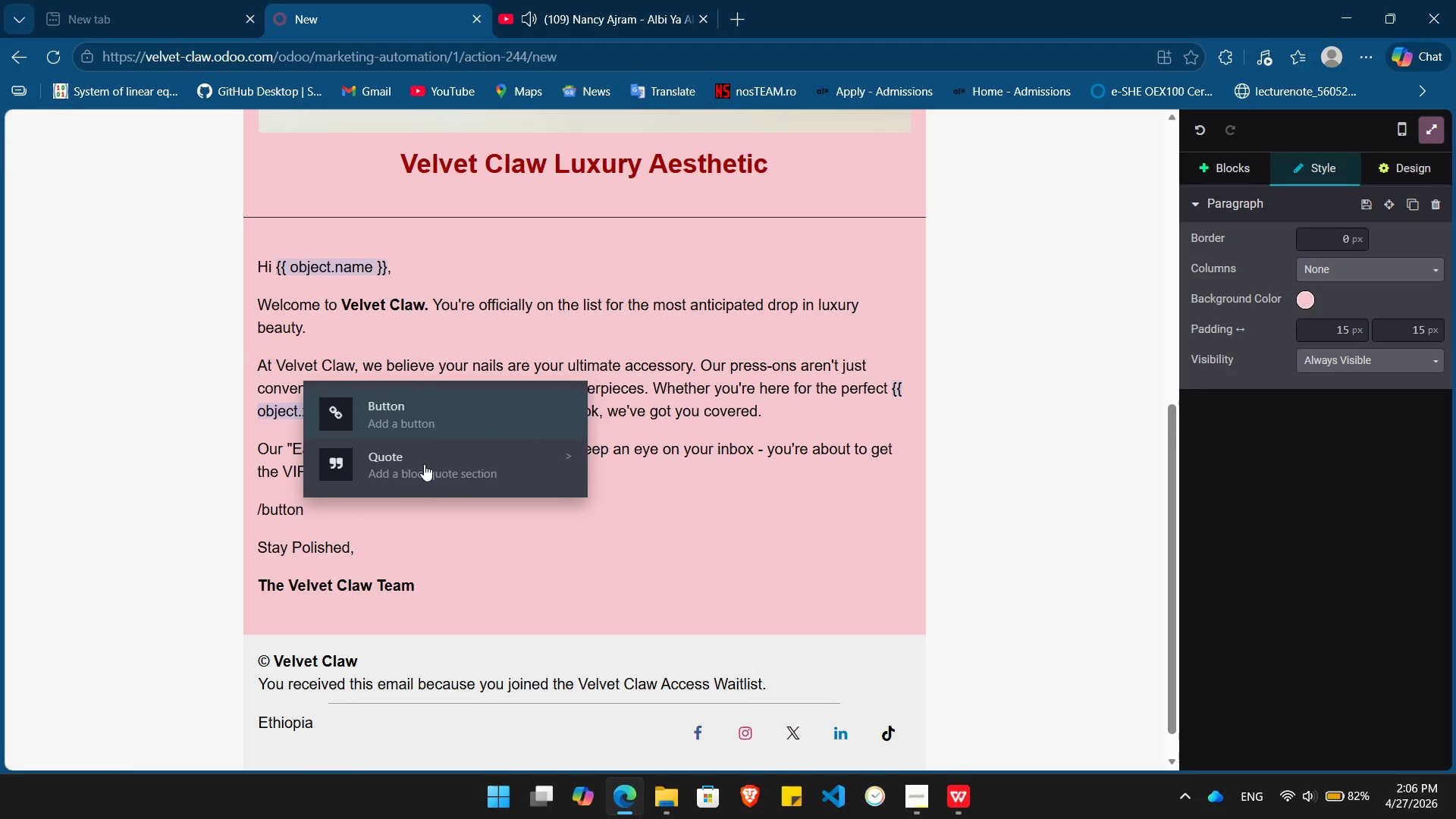 
key(Enter)
 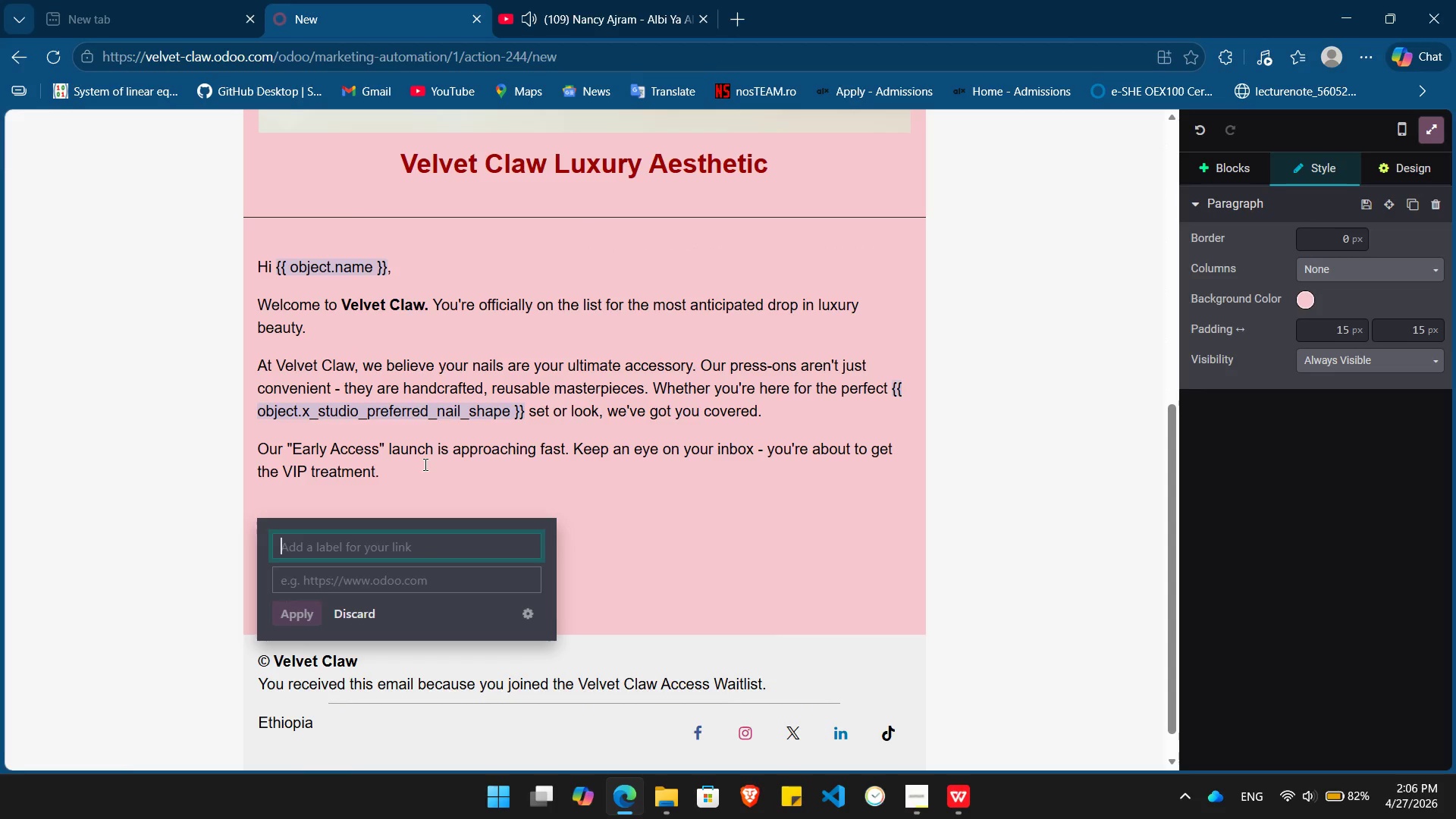 
wait(6.17)
 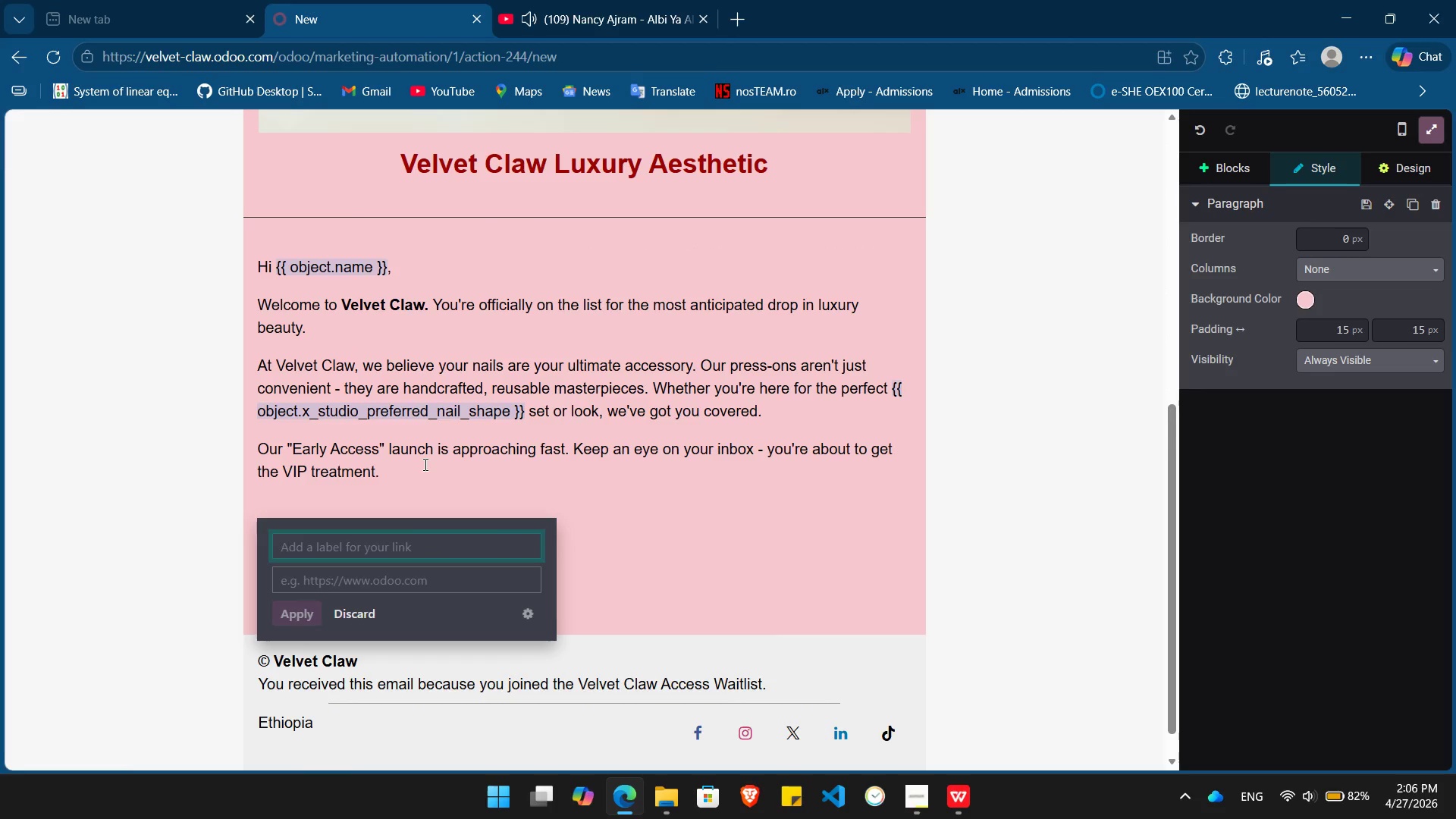 
type(Shop)
 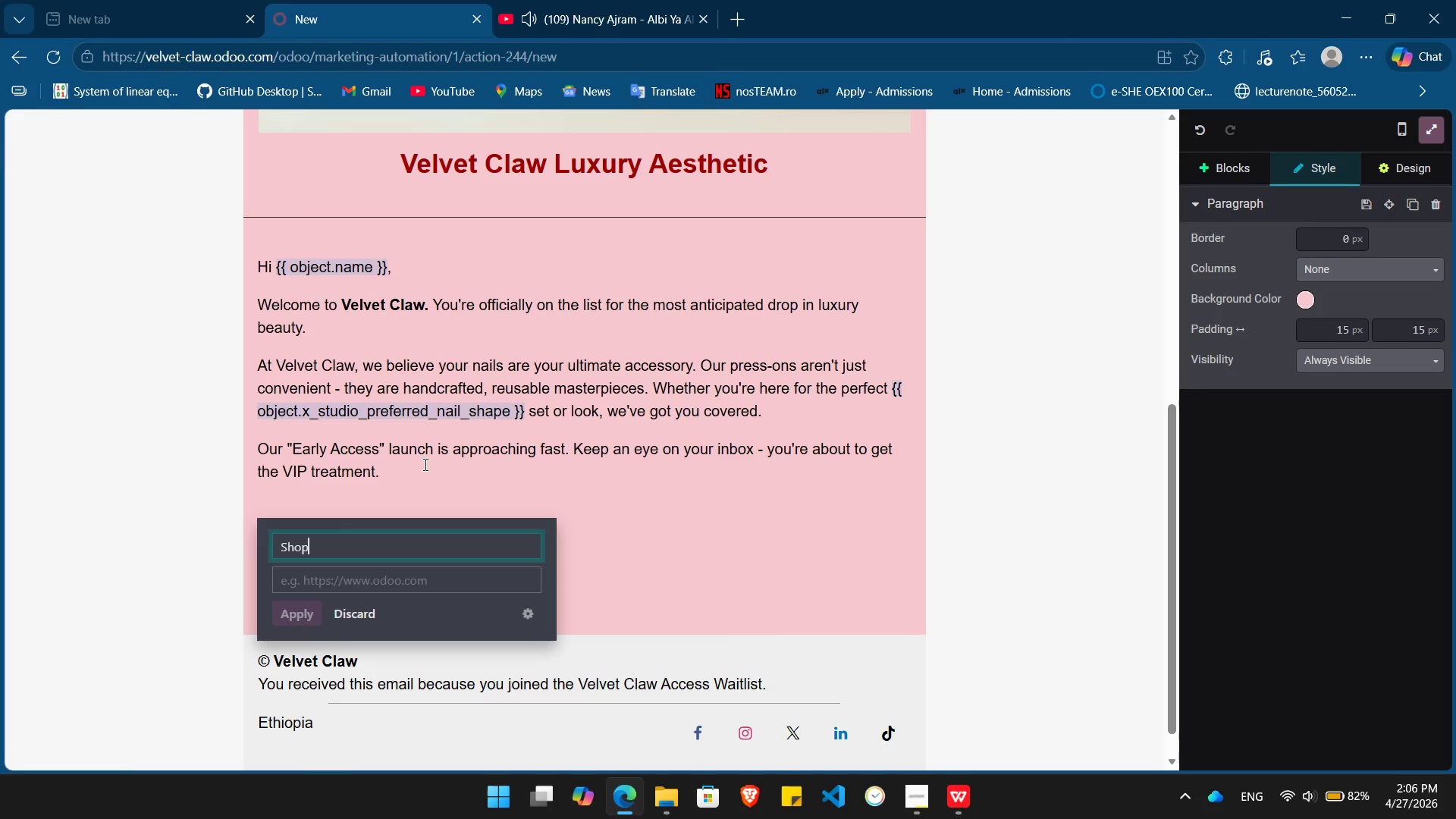 
wait(19.81)
 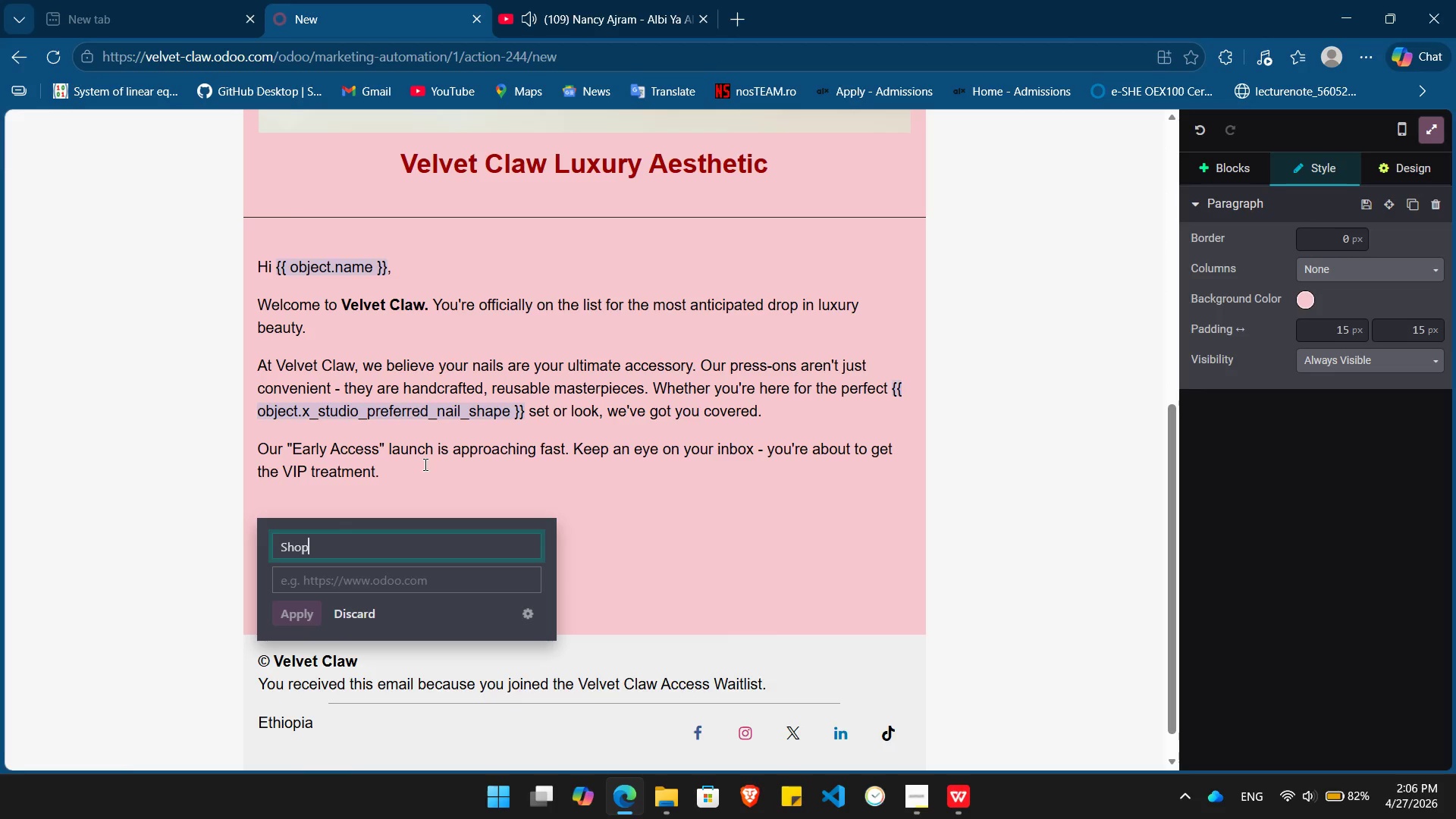 
key(Backspace)
 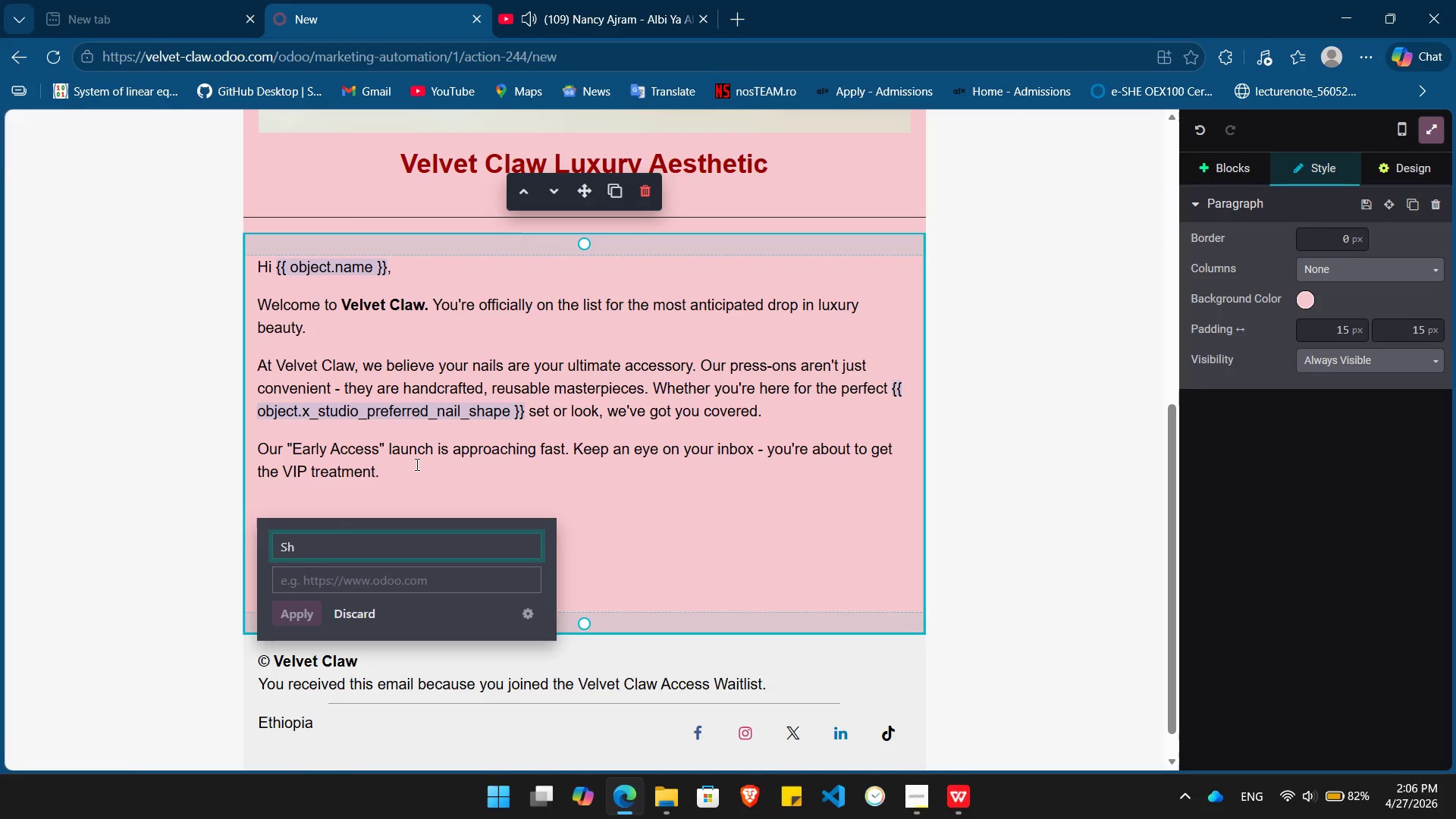 
key(Backspace)
 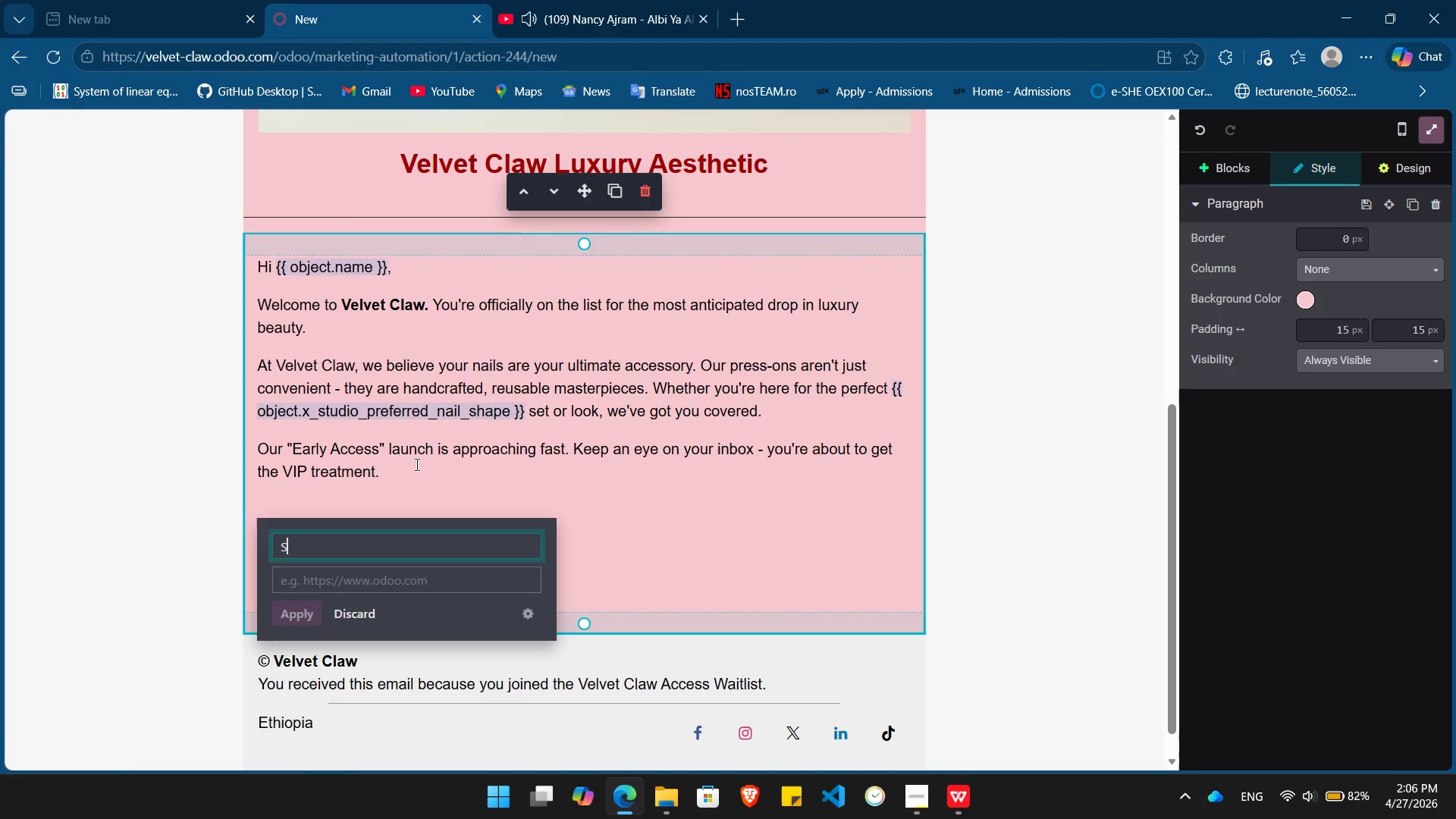 
key(Backspace)
 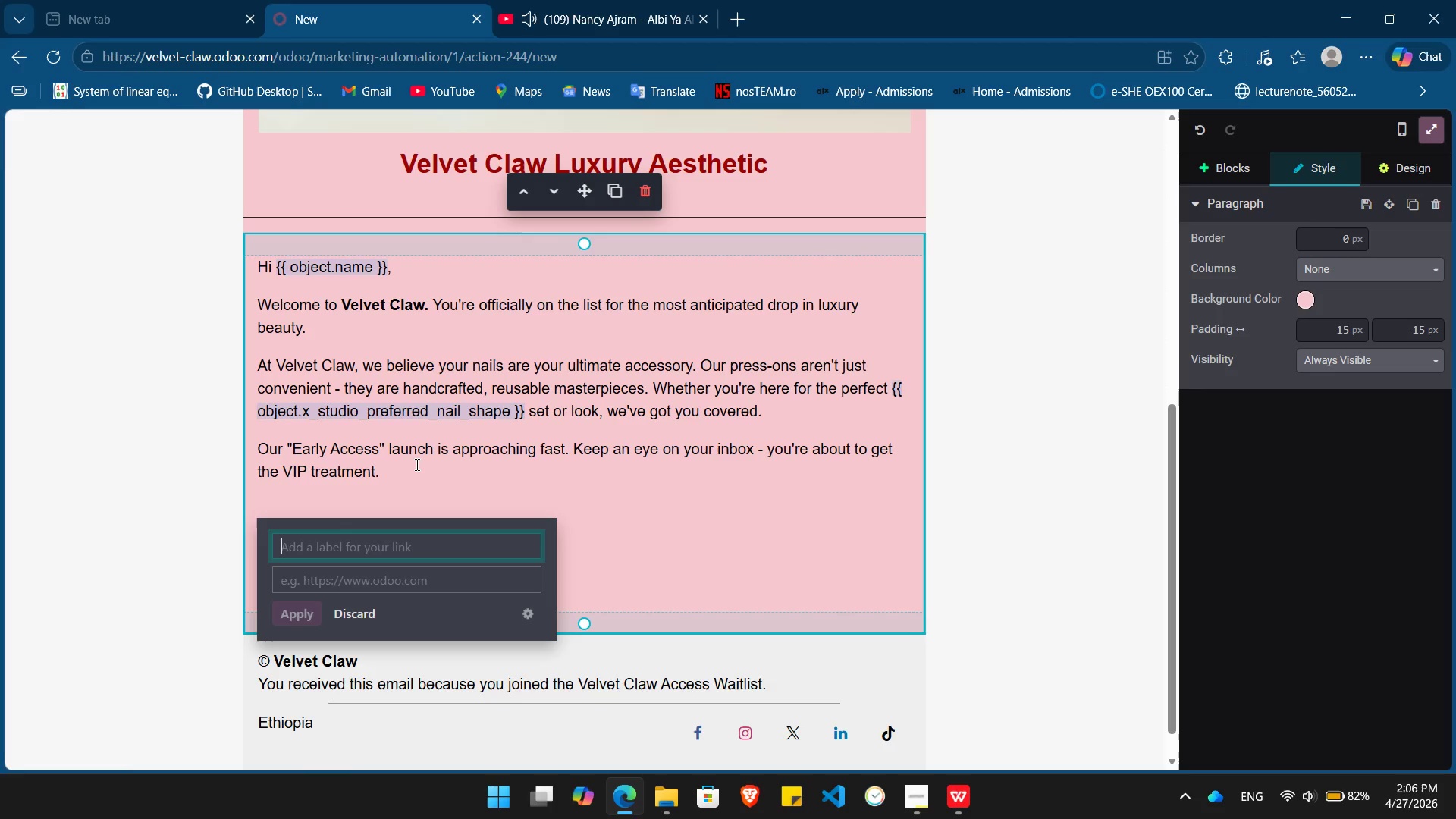 
key(Backspace)
 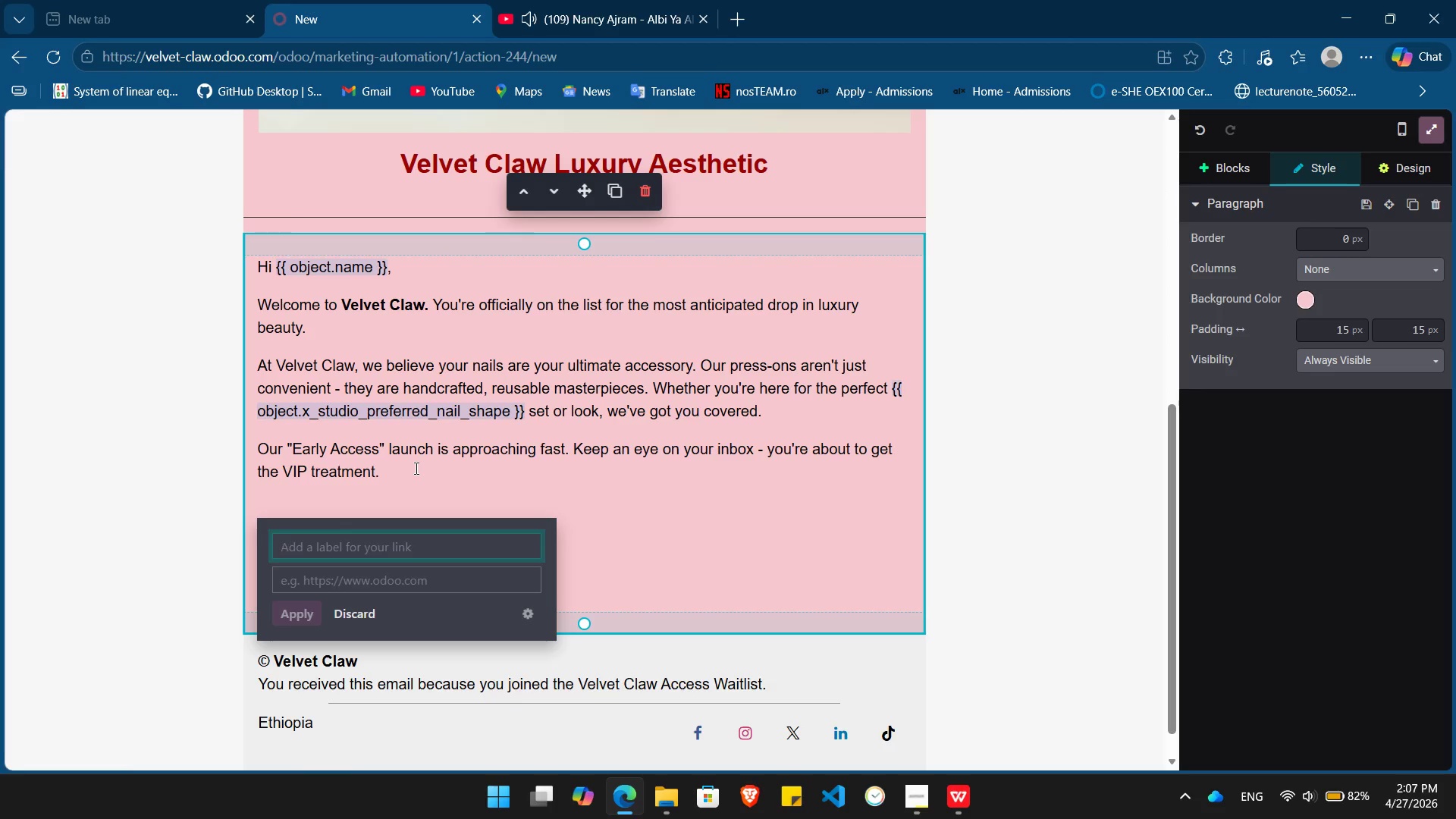 
wait(7.27)
 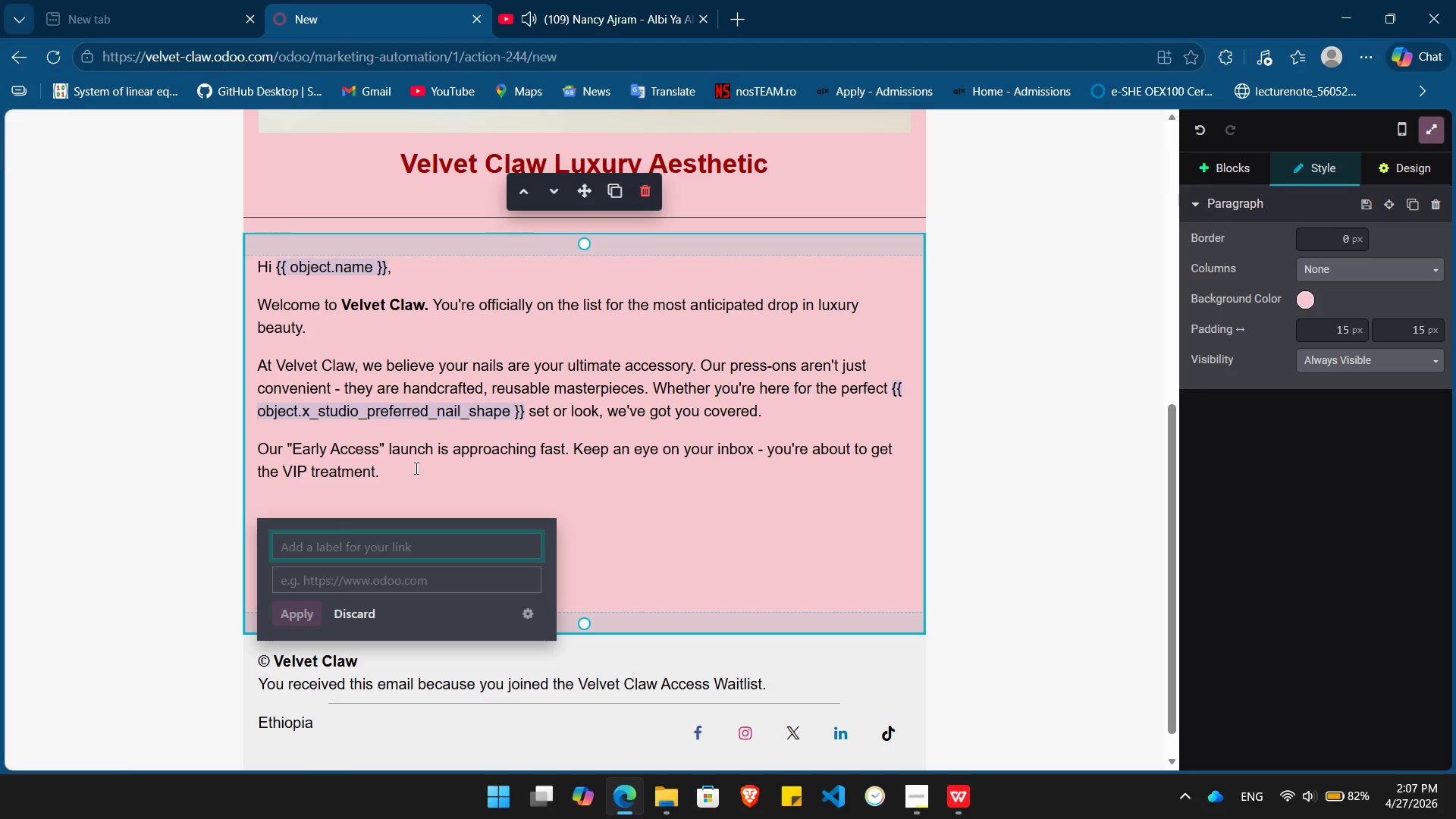 
type(Discover T)
key(Backspace)
type(the Collection)
key(Tab)
type(#)
 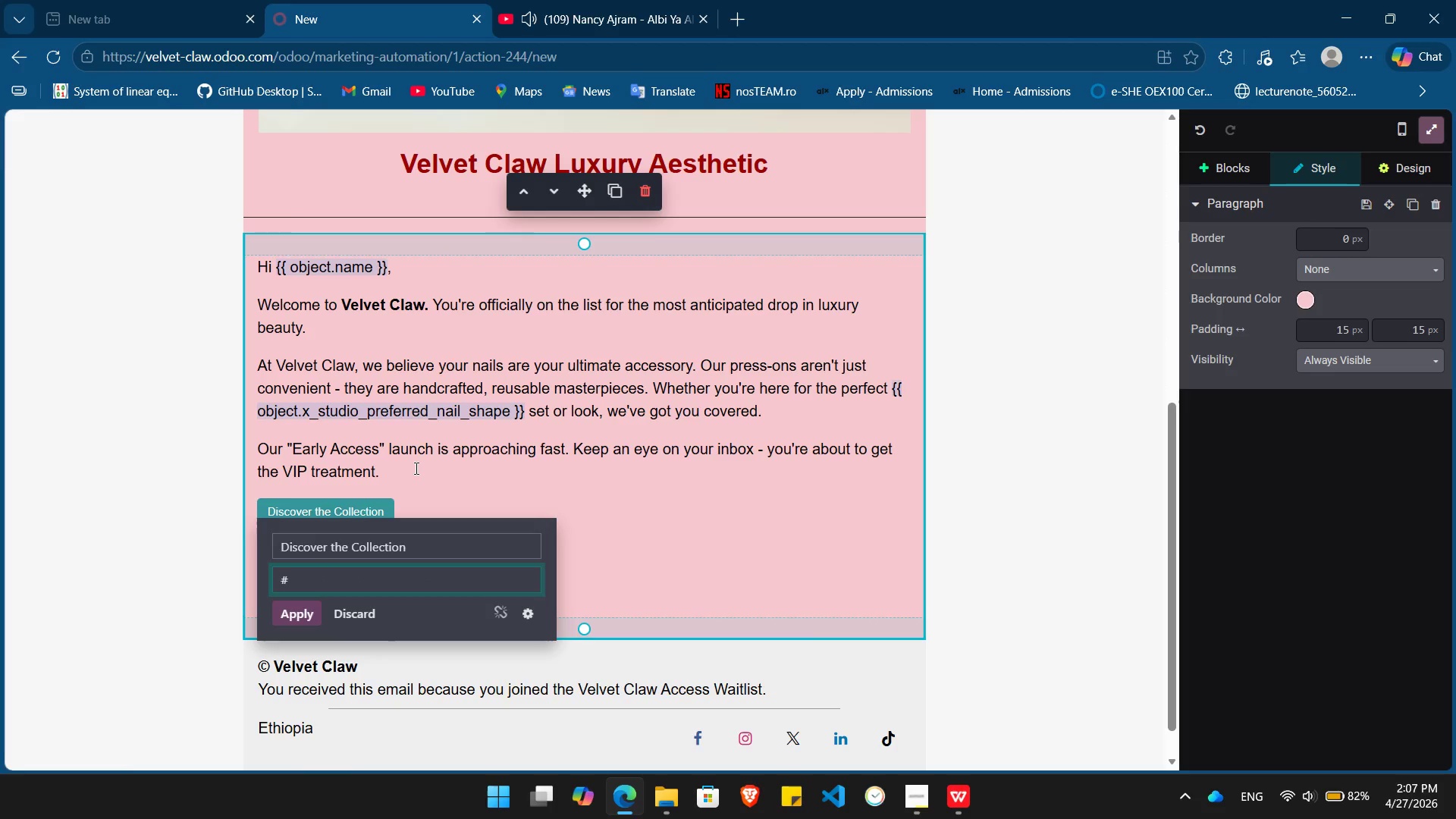 
key(Enter)
 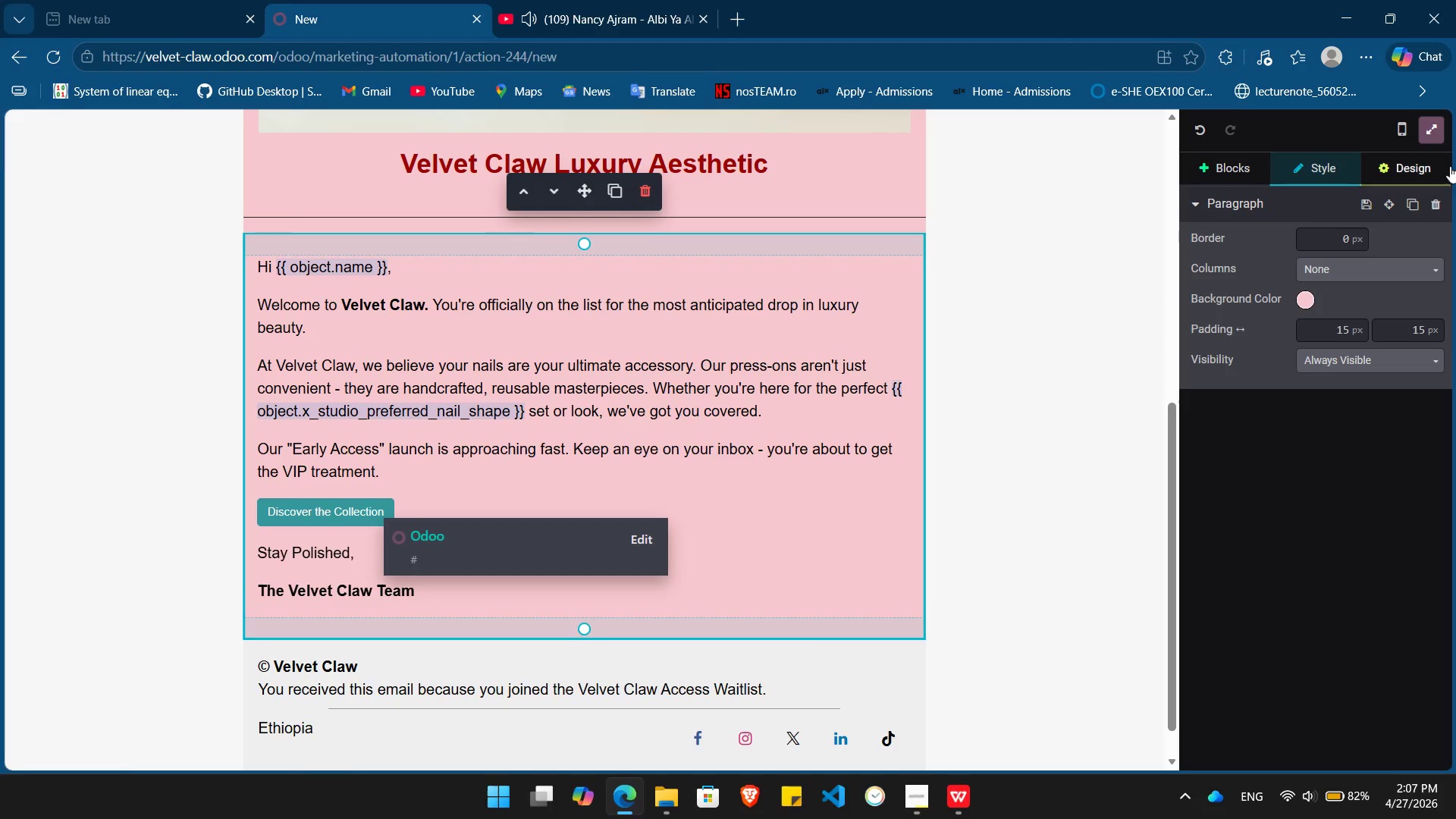 
left_click([1409, 149])
 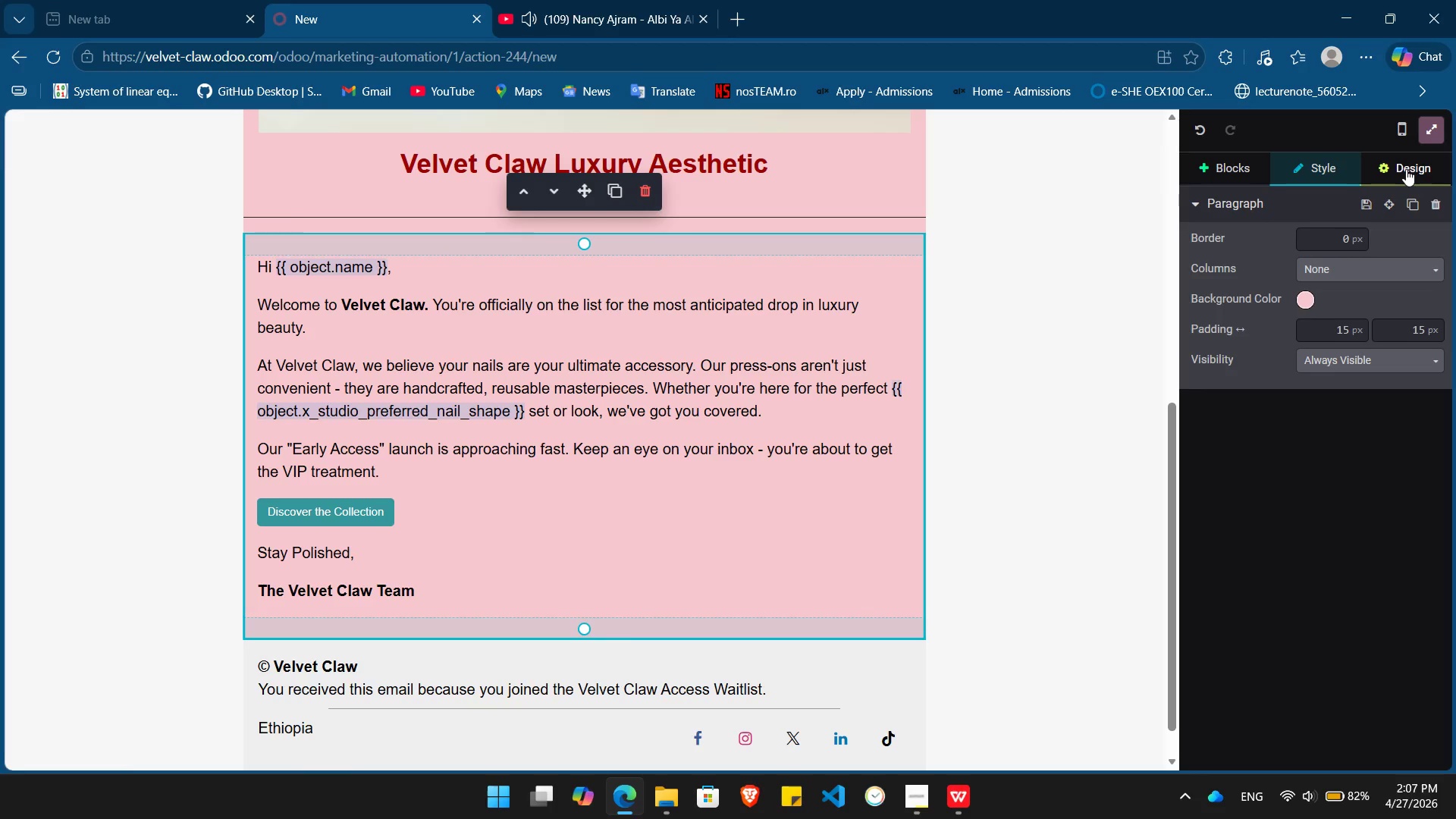 
left_click([1406, 169])
 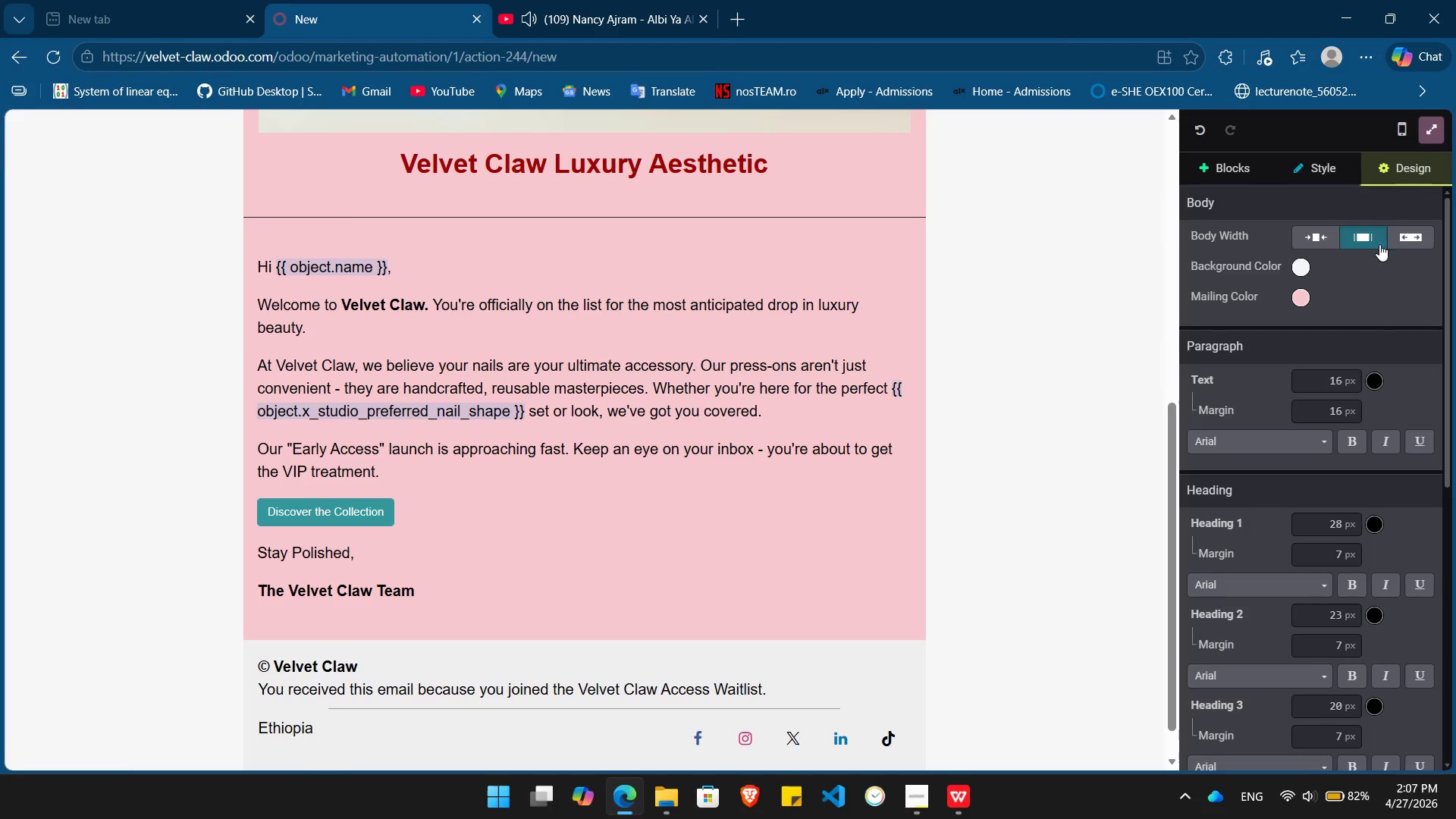 
mouse_move([1382, 452])
 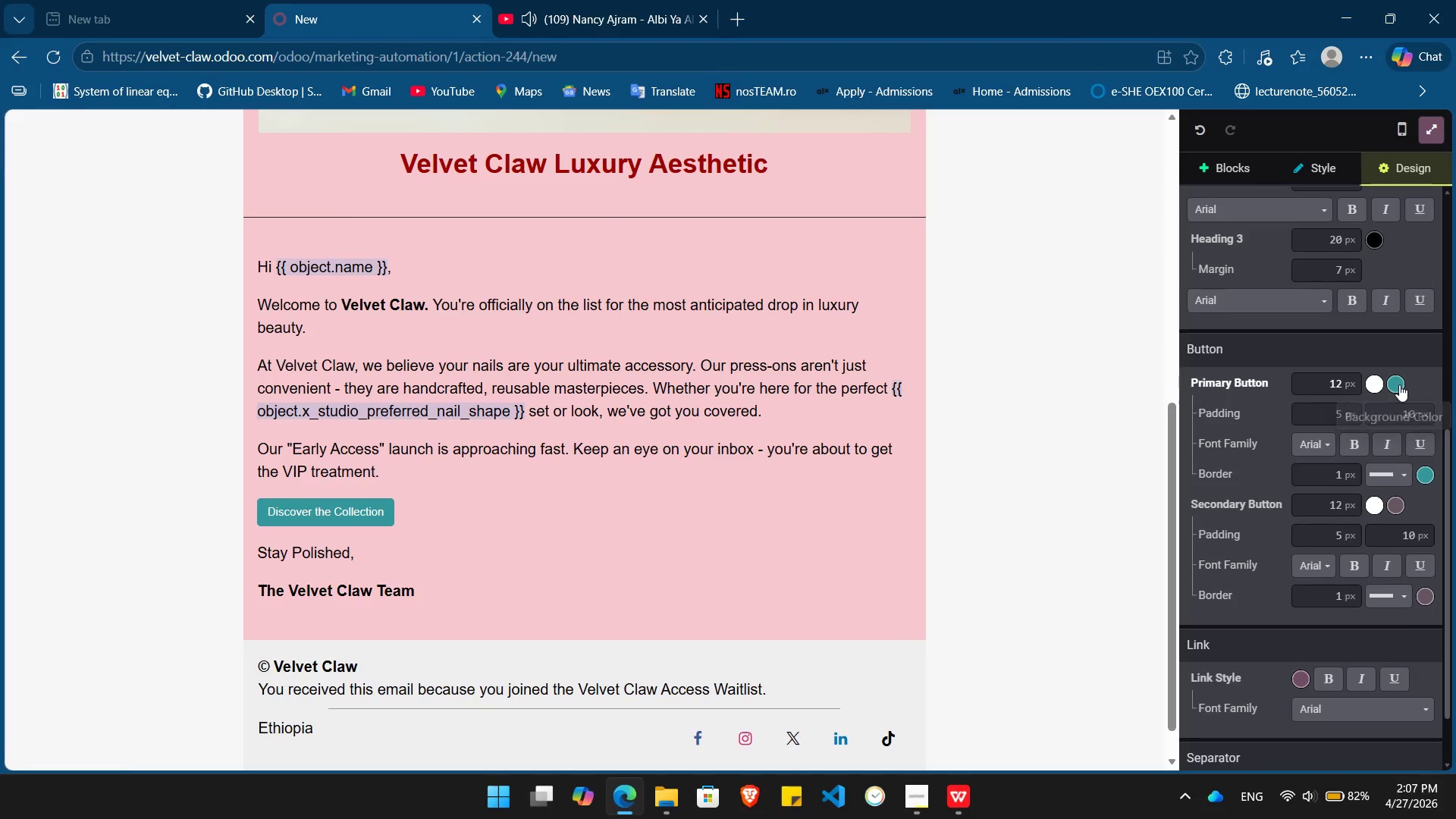 
left_click([1399, 384])
 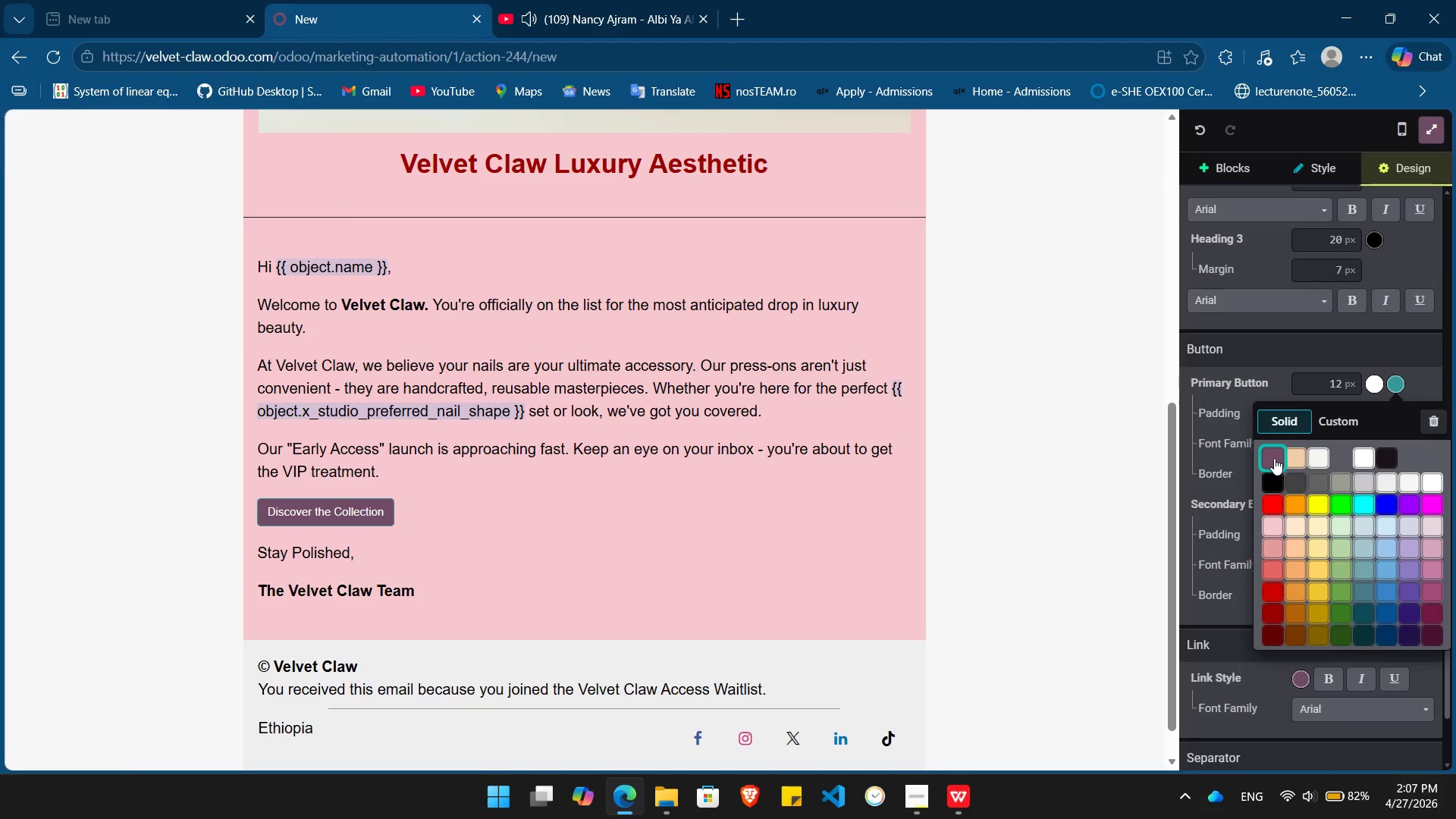 
wait(6.69)
 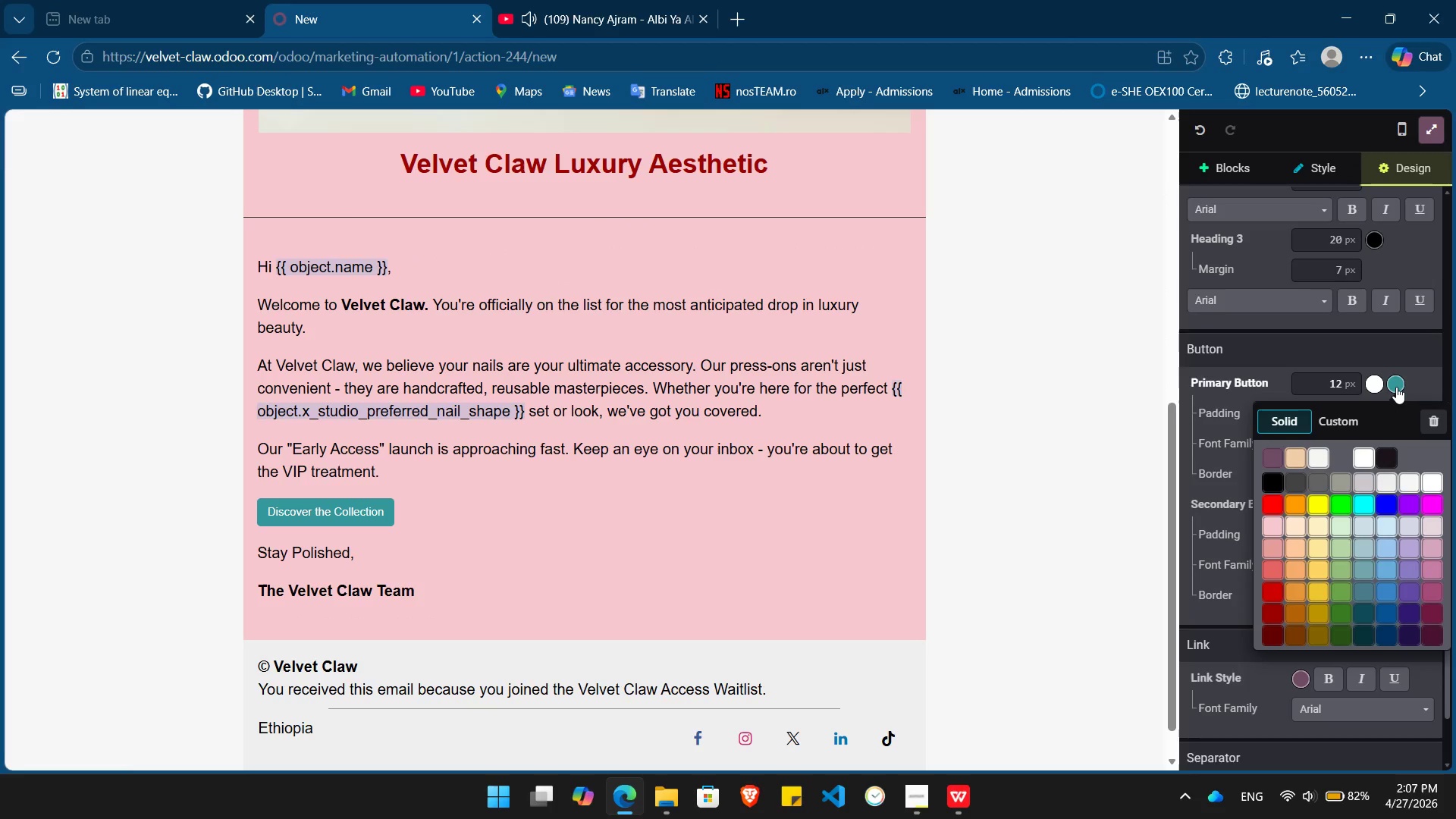 
left_click([1273, 617])
 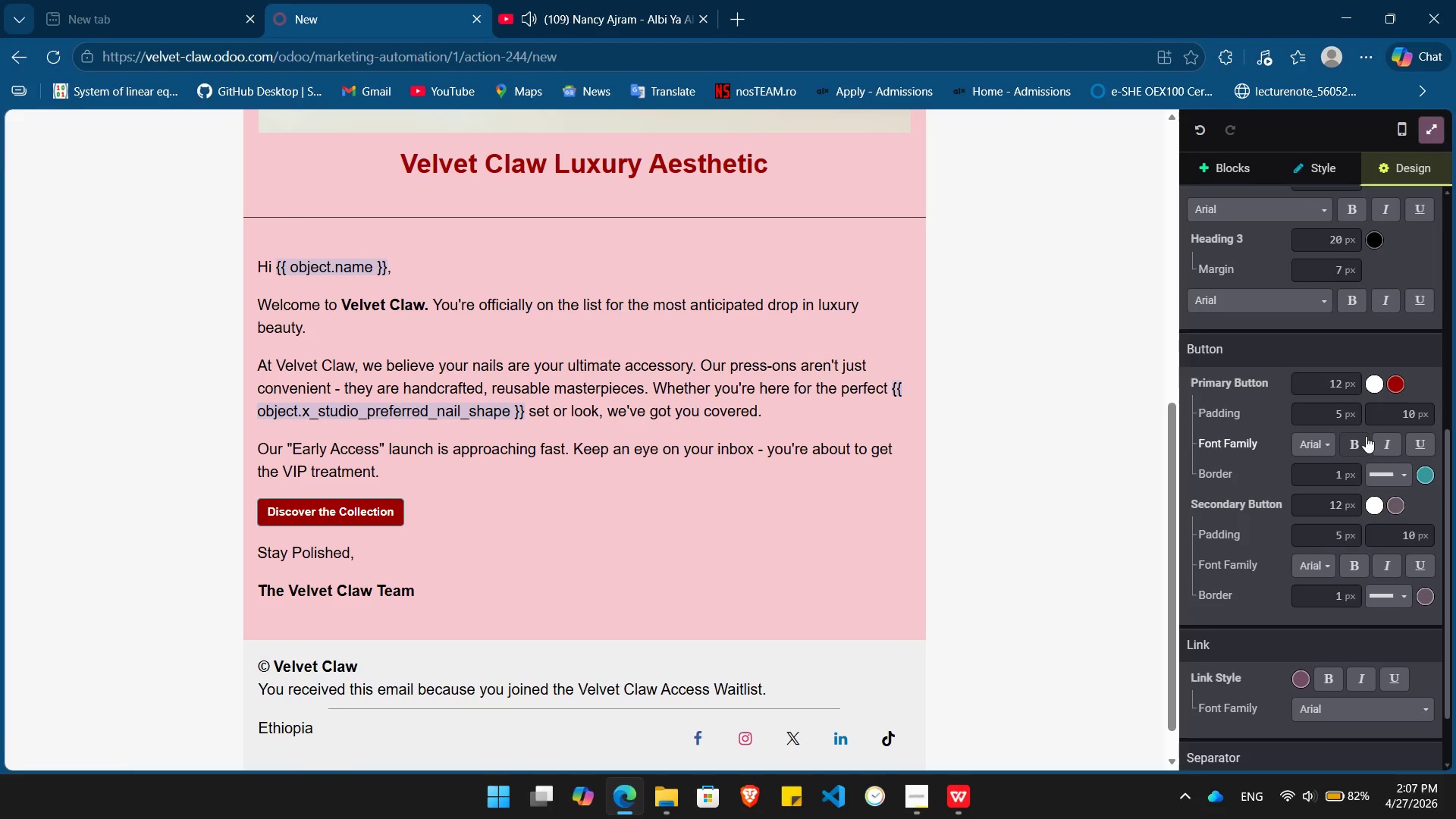 
left_click([1355, 447])
 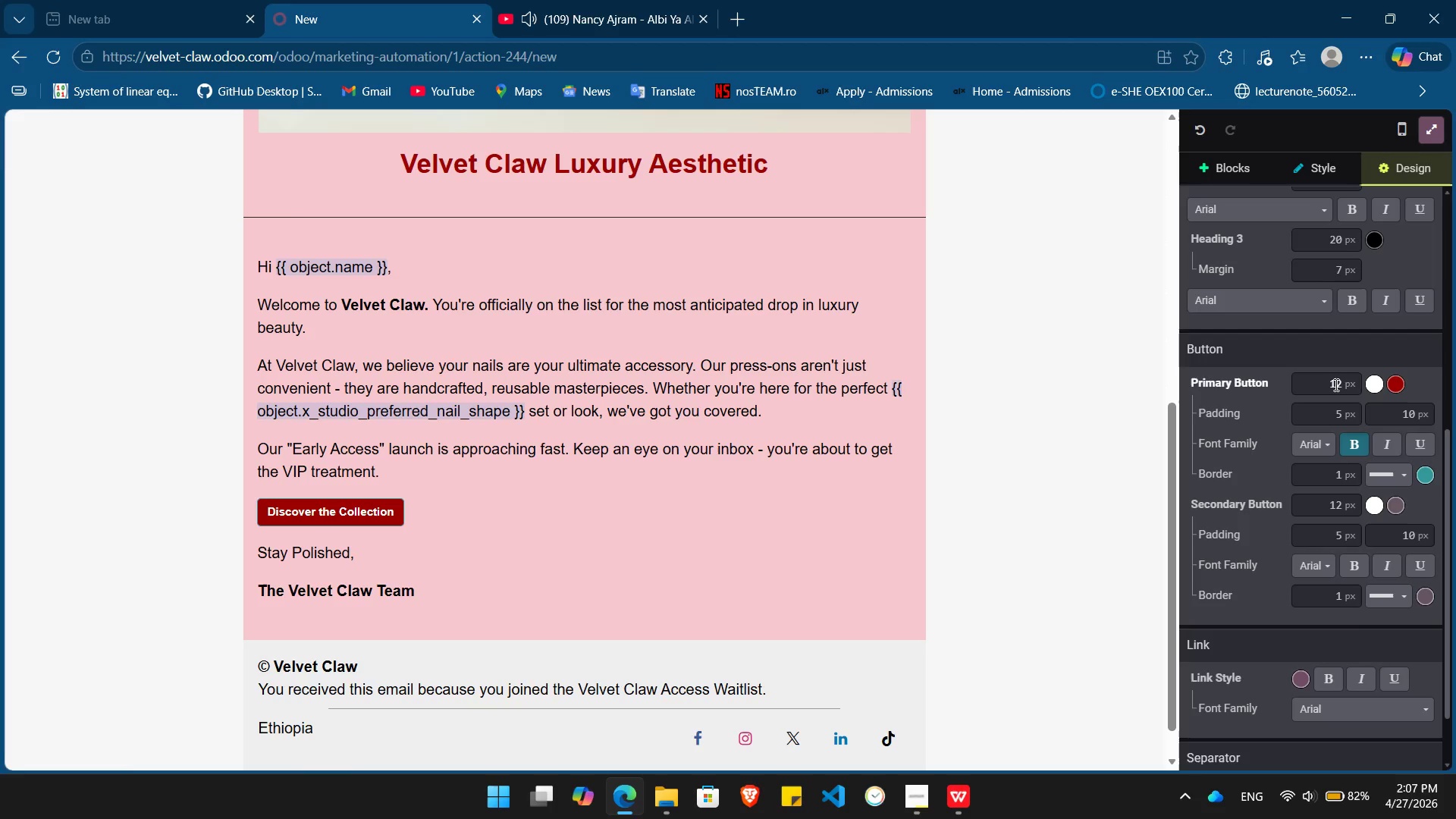 
left_click([1339, 384])
 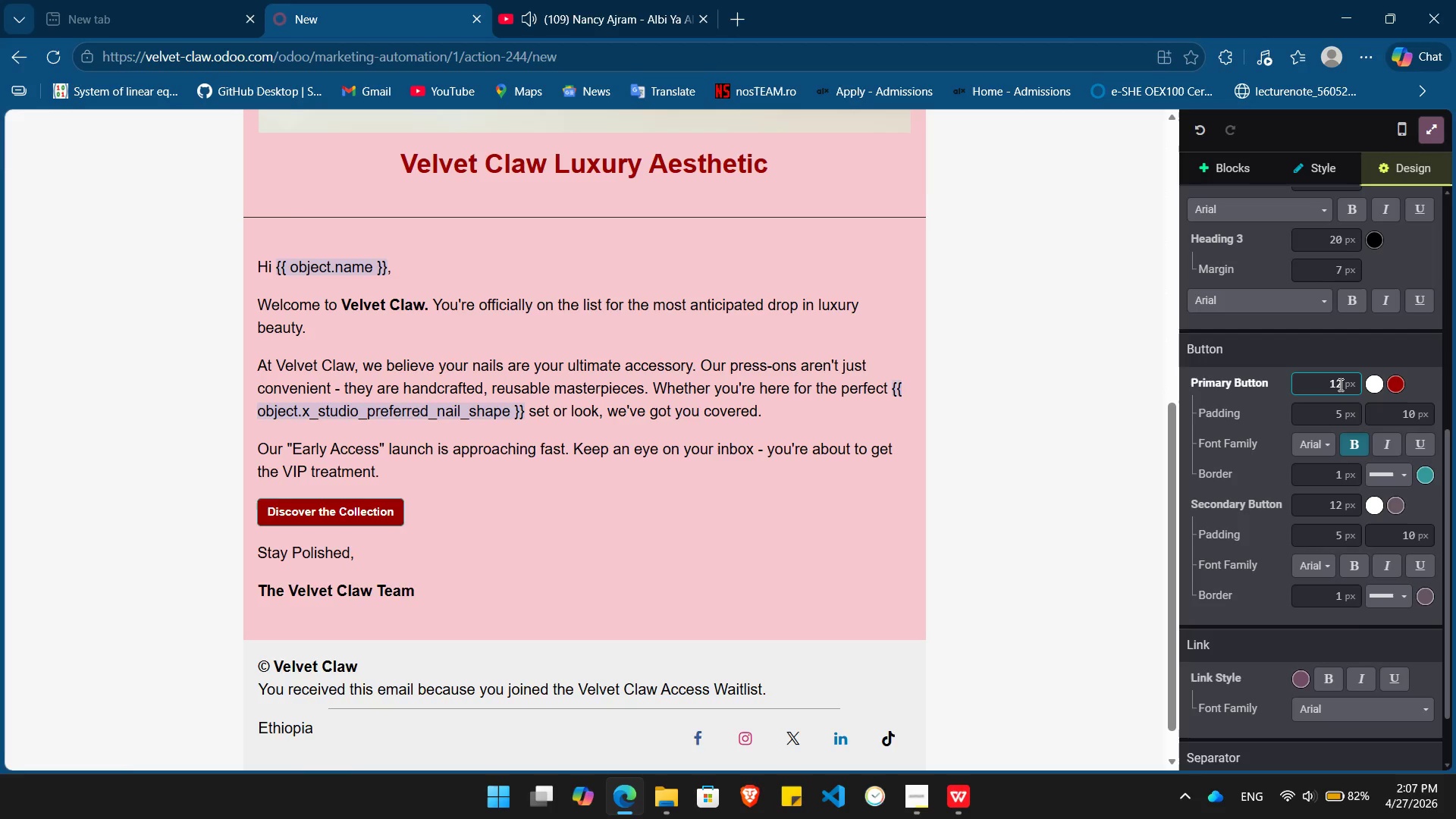 
key(Backspace)
 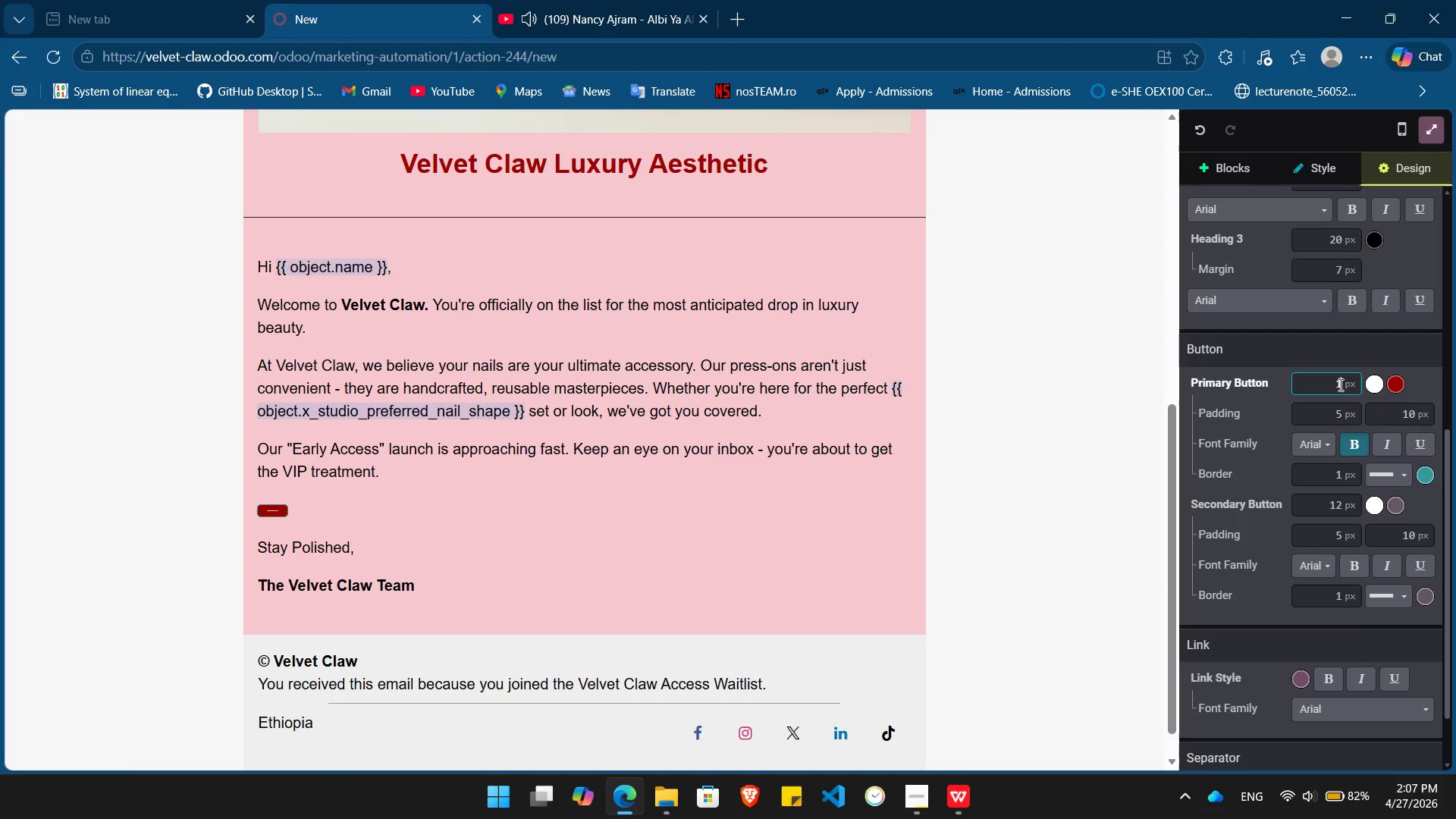 
key(Numpad5)
 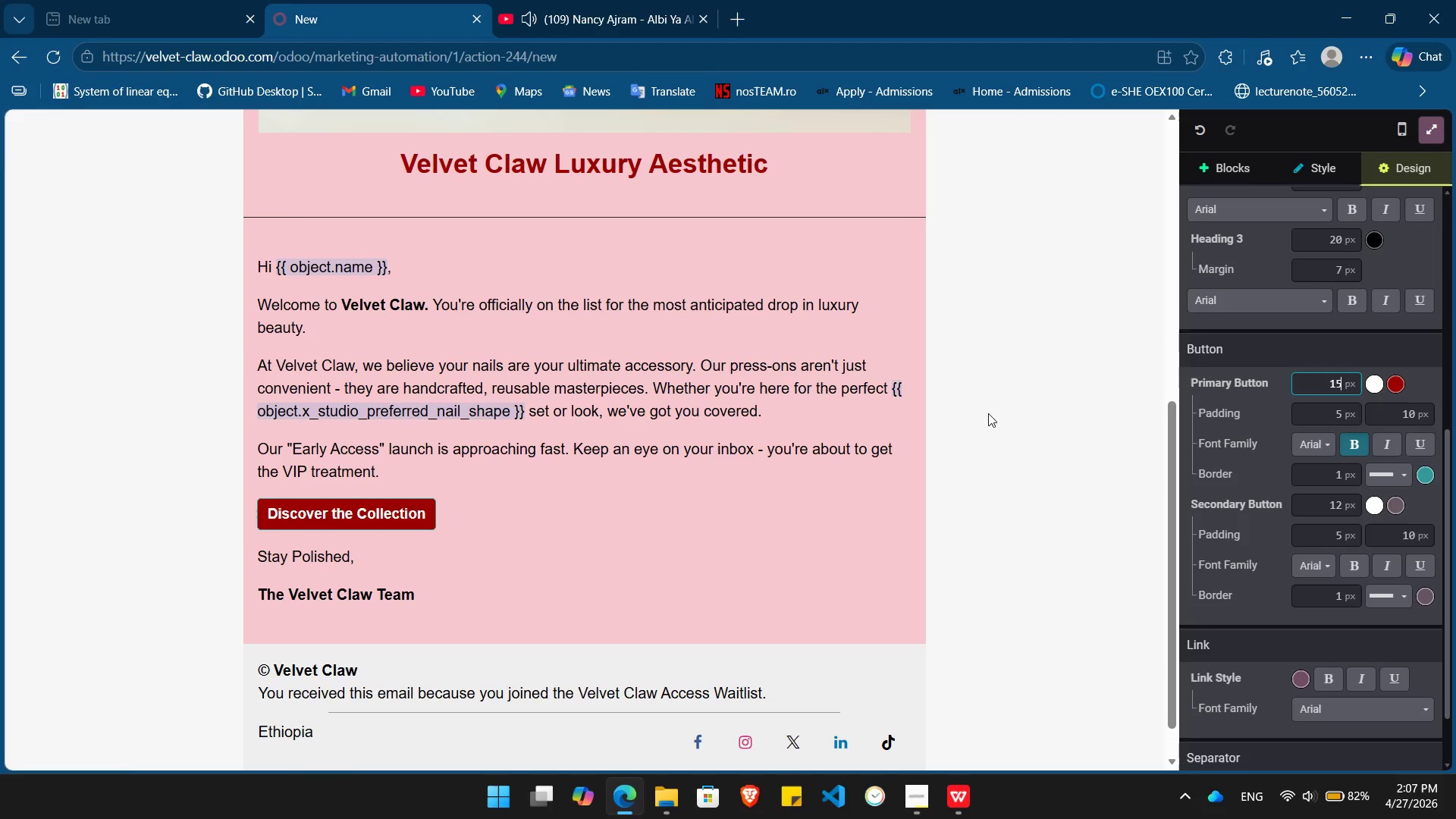 
left_click([986, 414])
 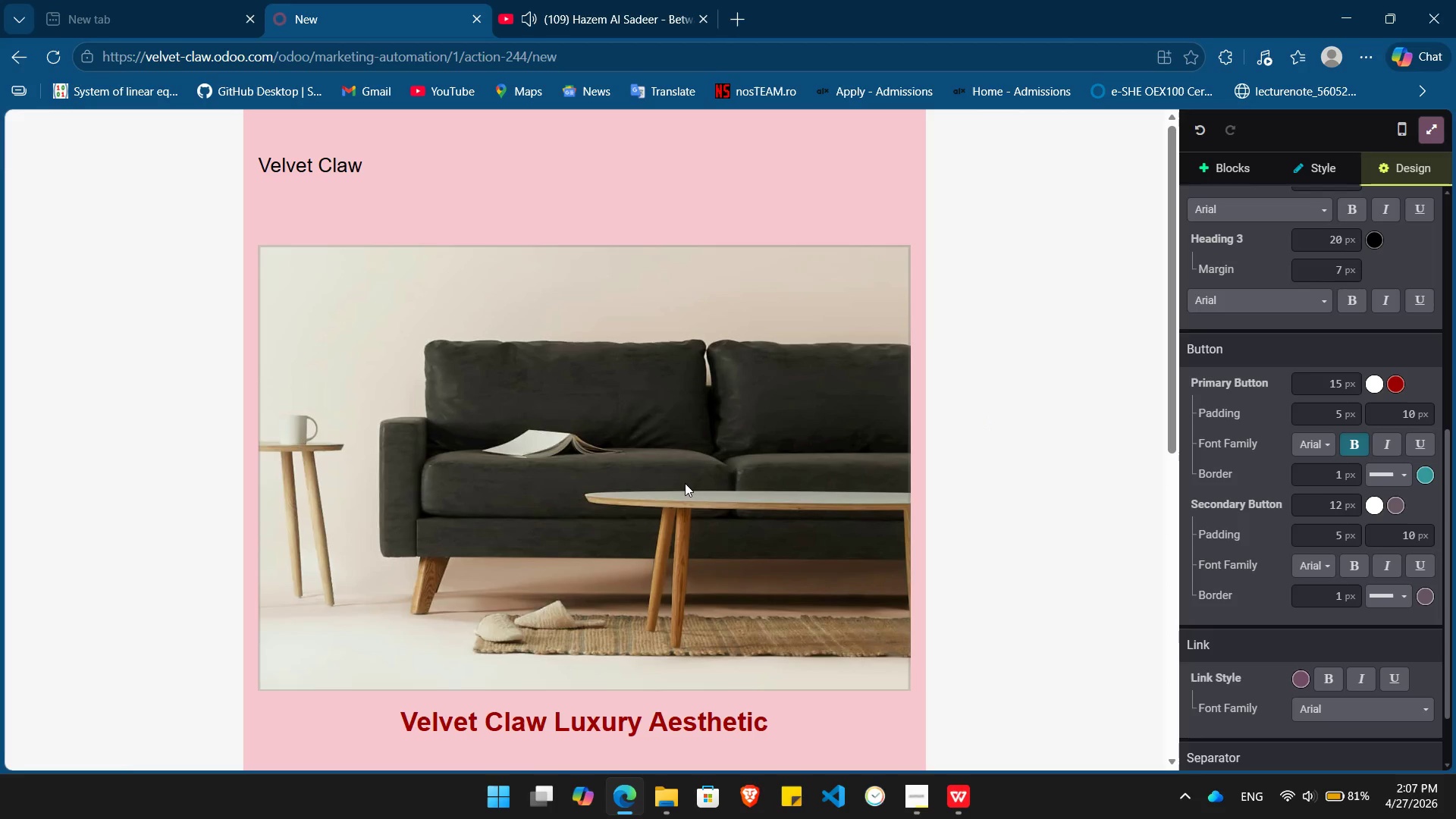 
wait(22.05)
 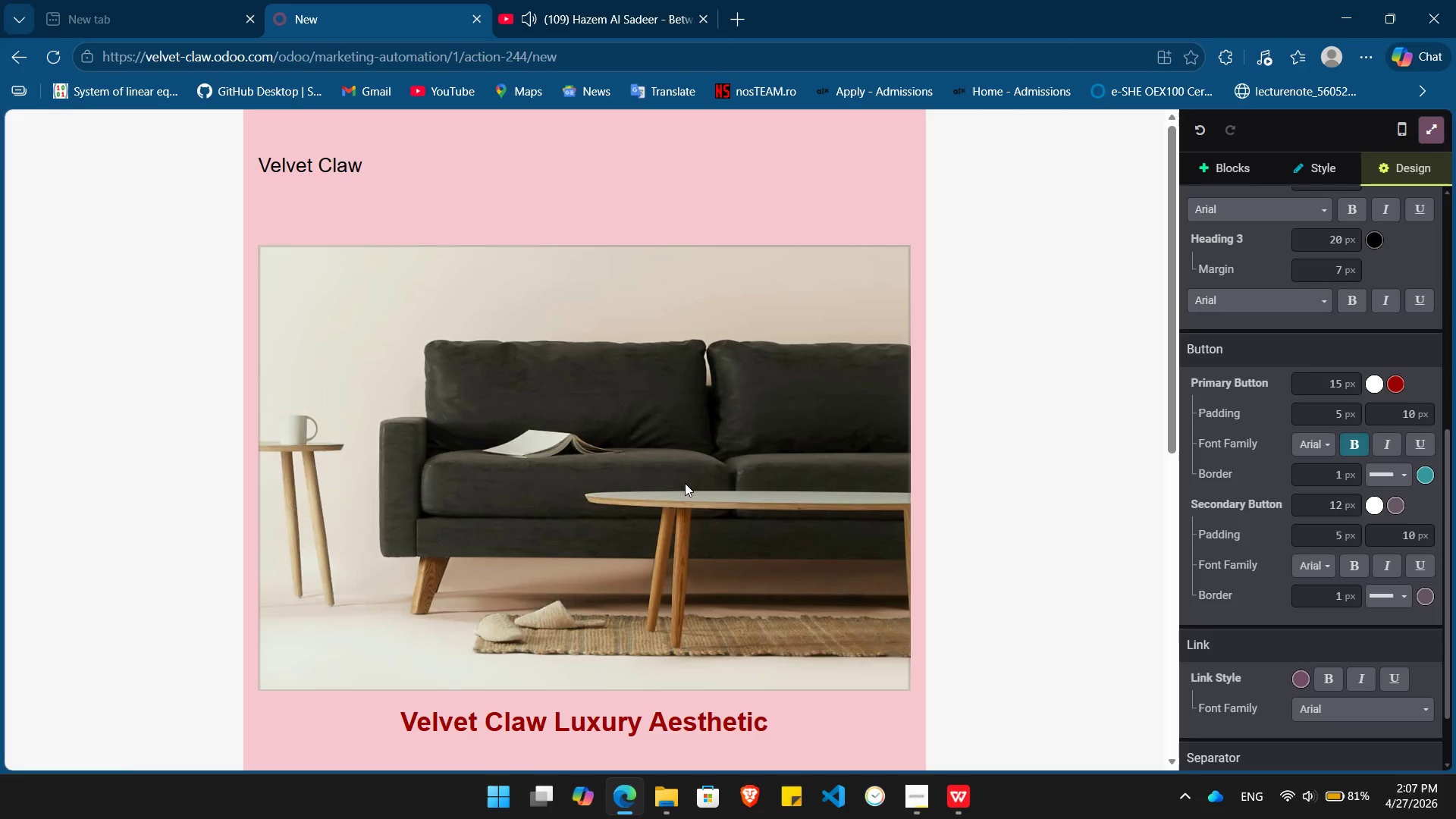 
double_click([664, 467])
 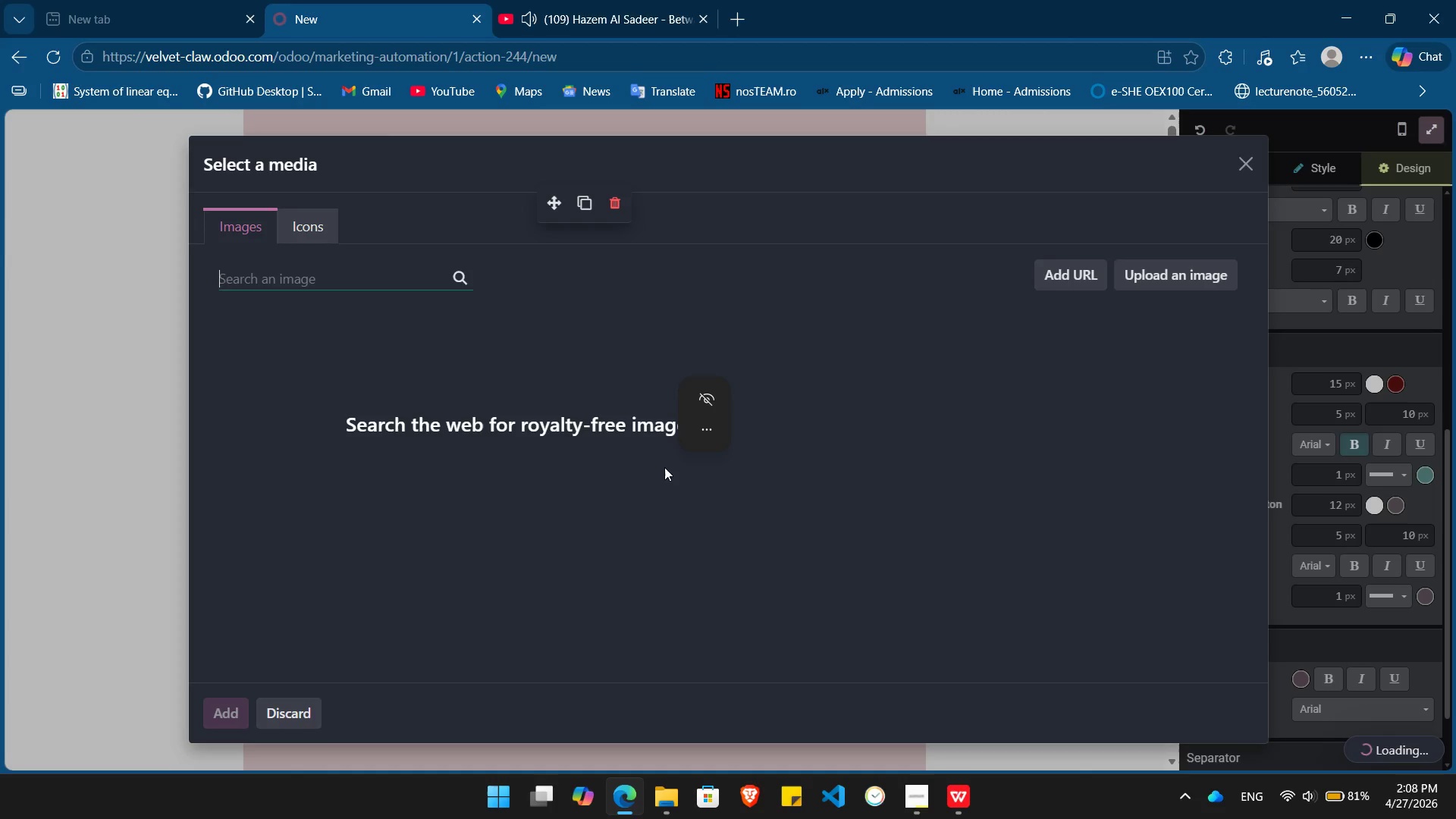 
wait(5.34)
 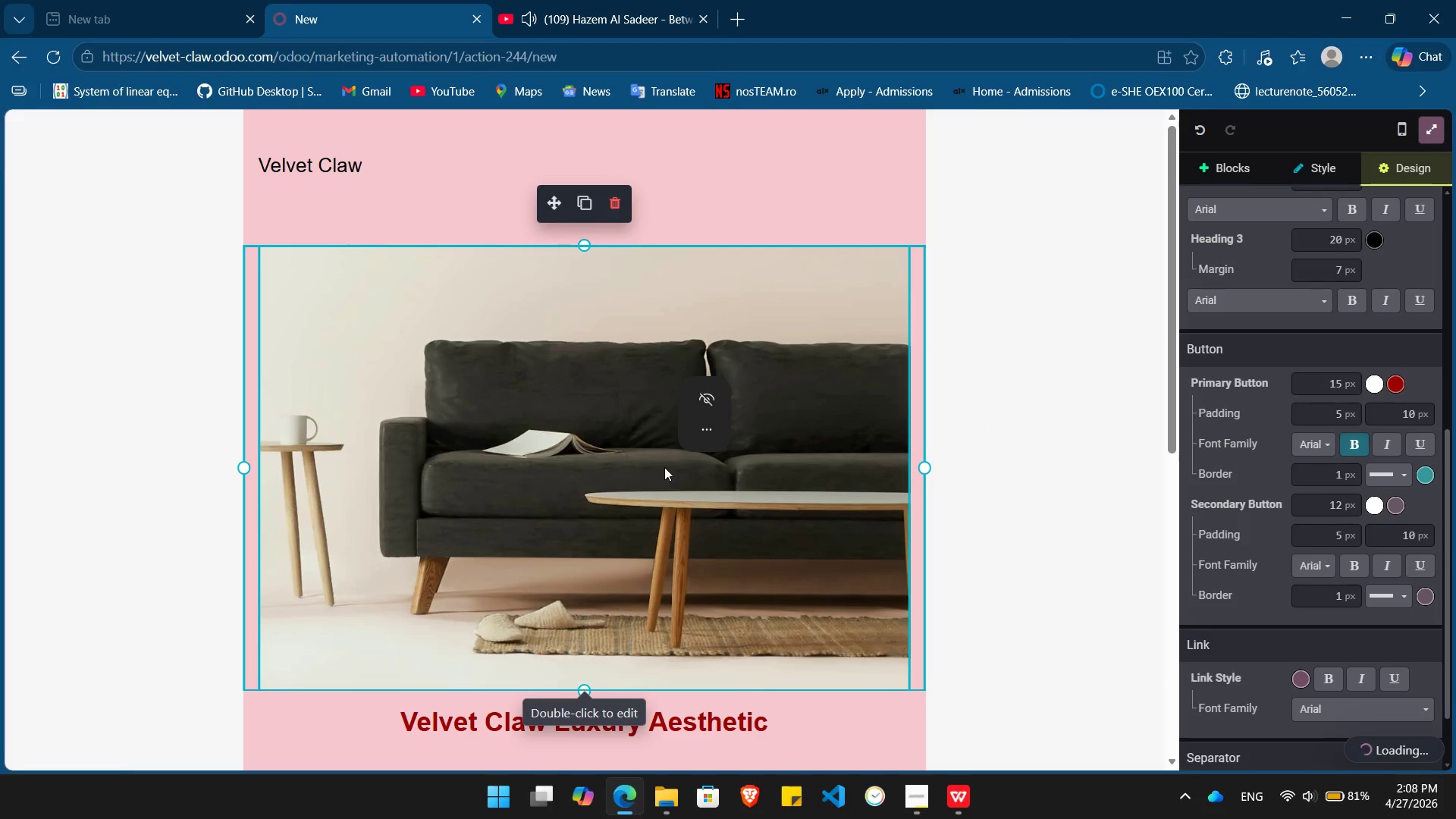 
type(elegant )
 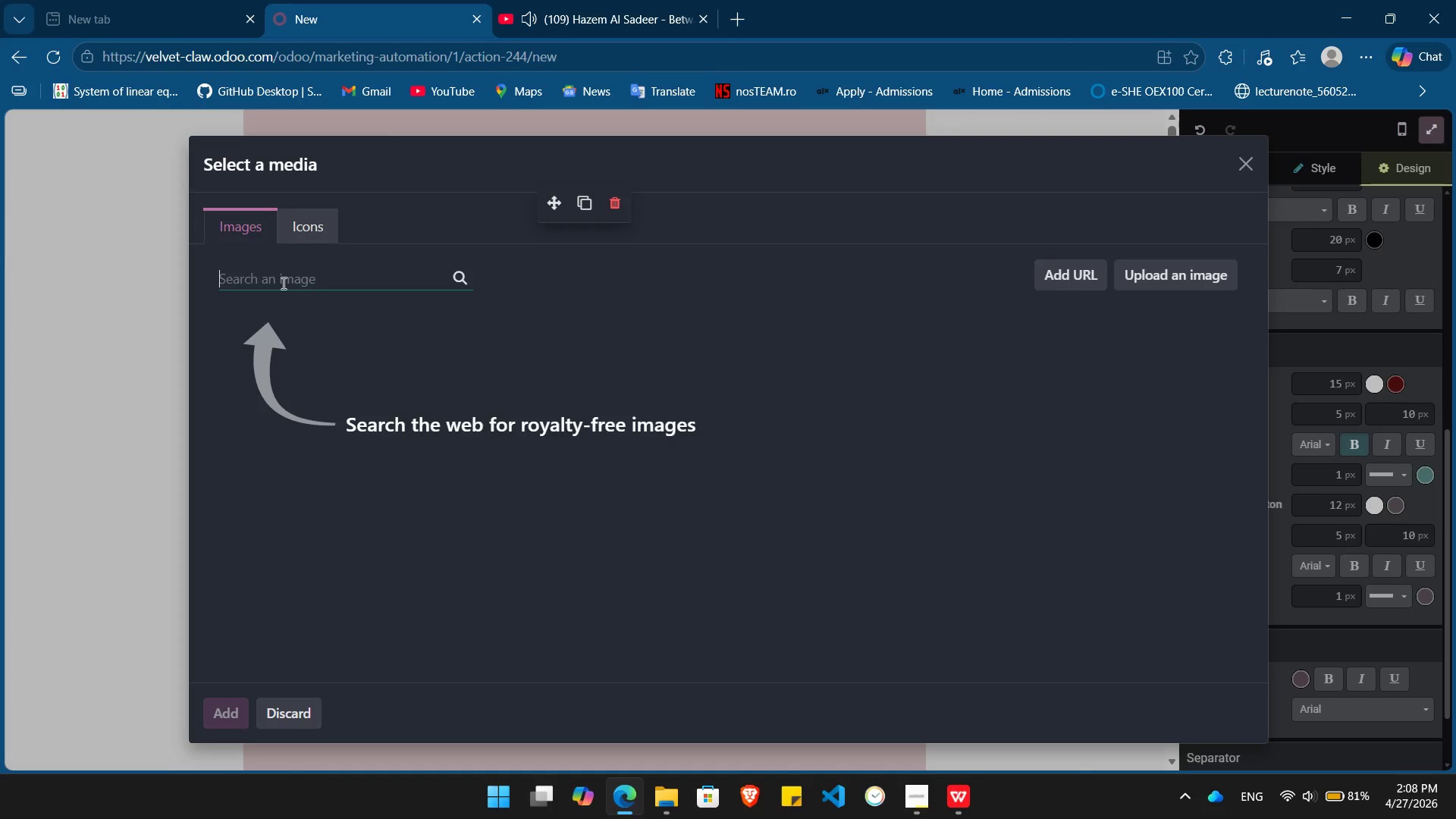 
left_click([282, 281])
 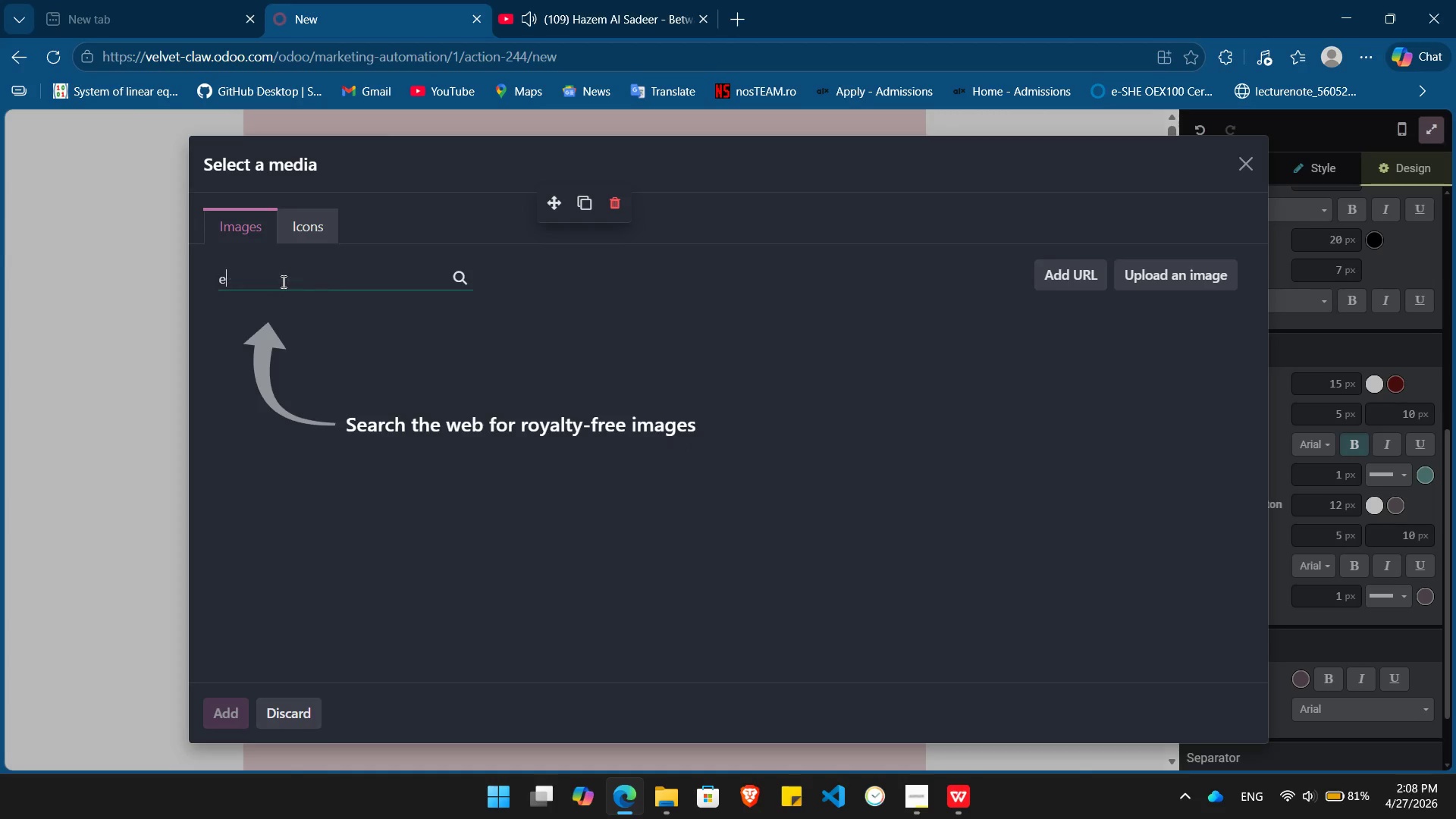 
type(elegant nails)
 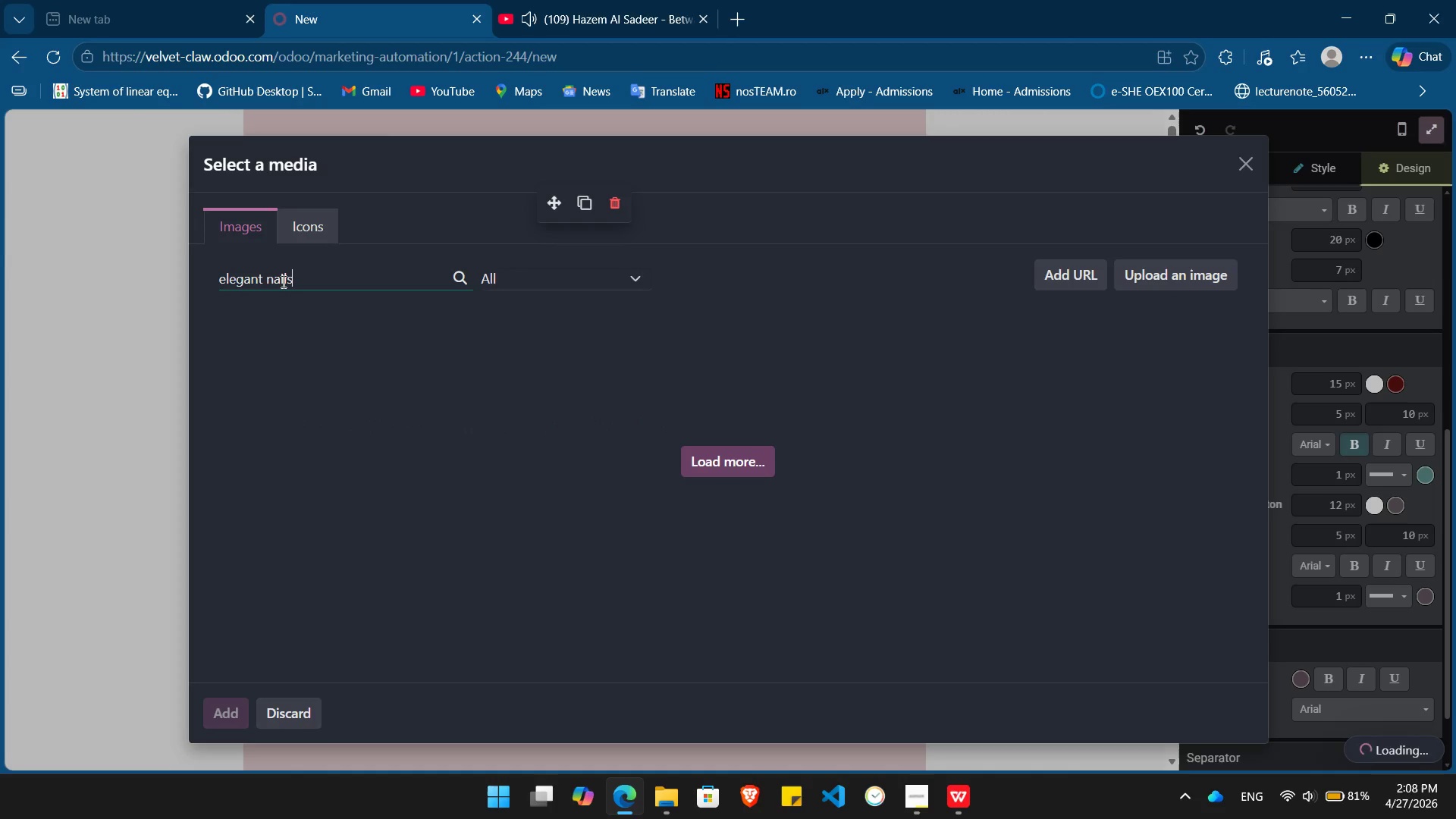 
key(Enter)
 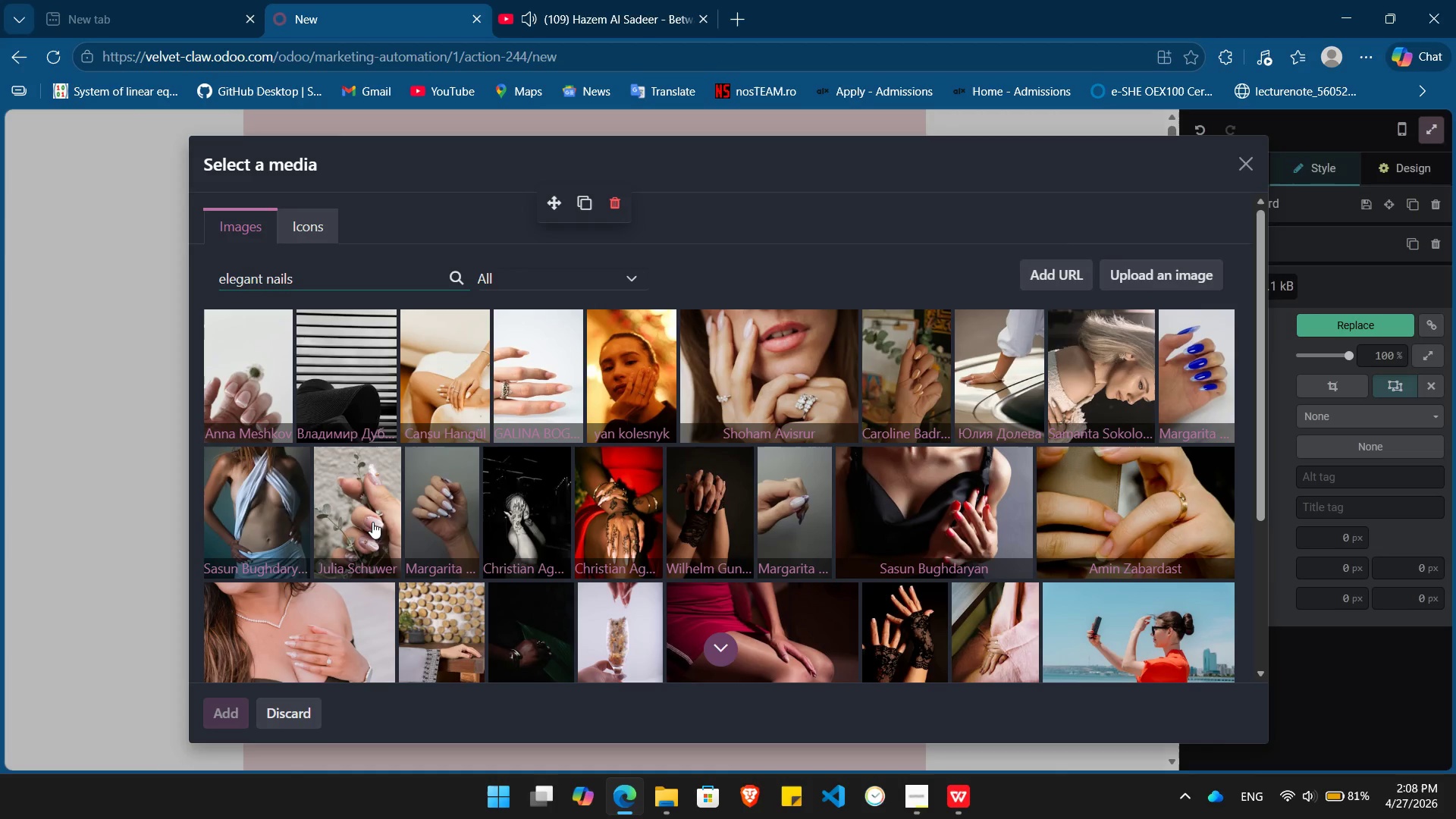 
wait(21.72)
 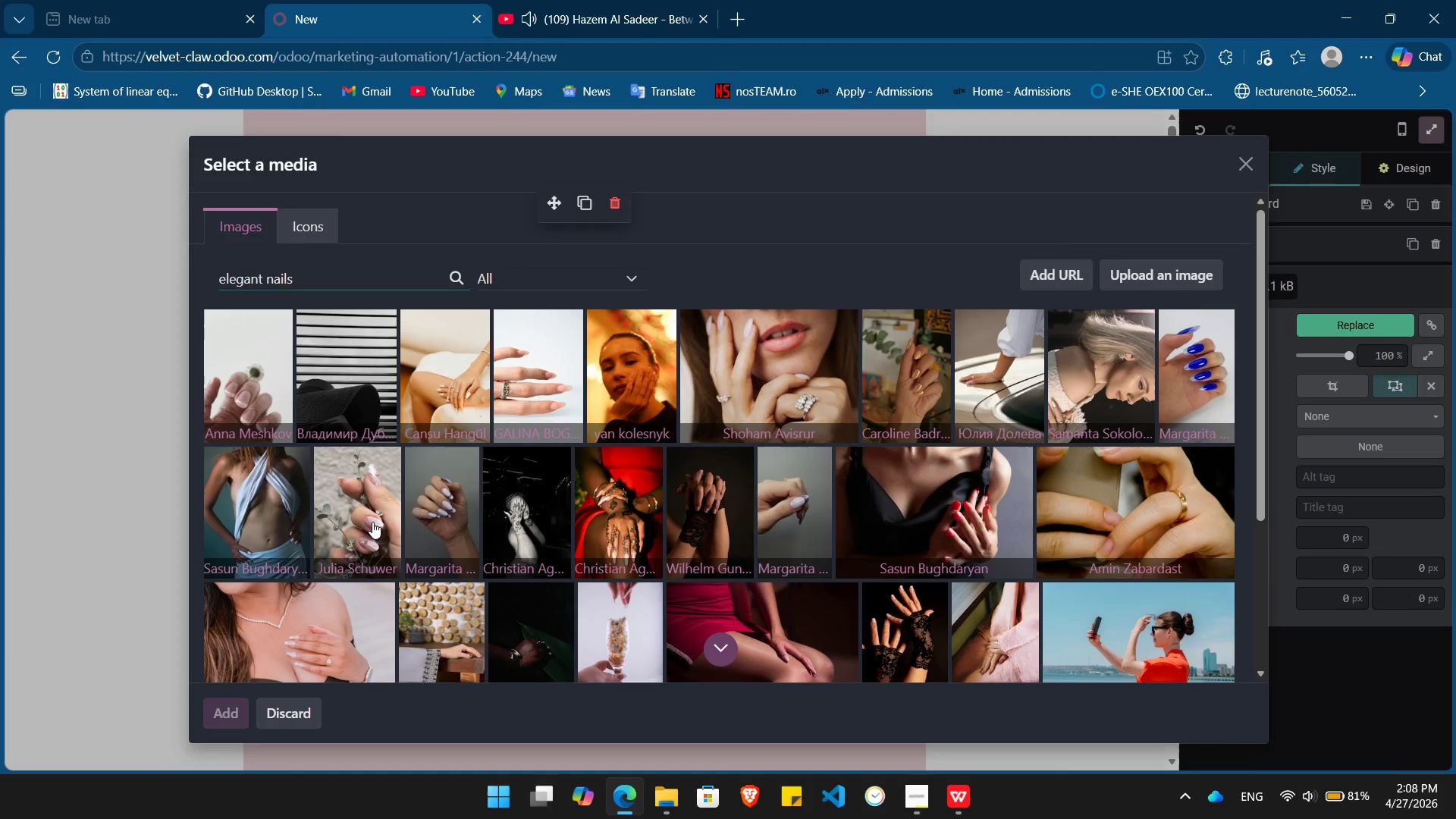 
left_click([1194, 356])
 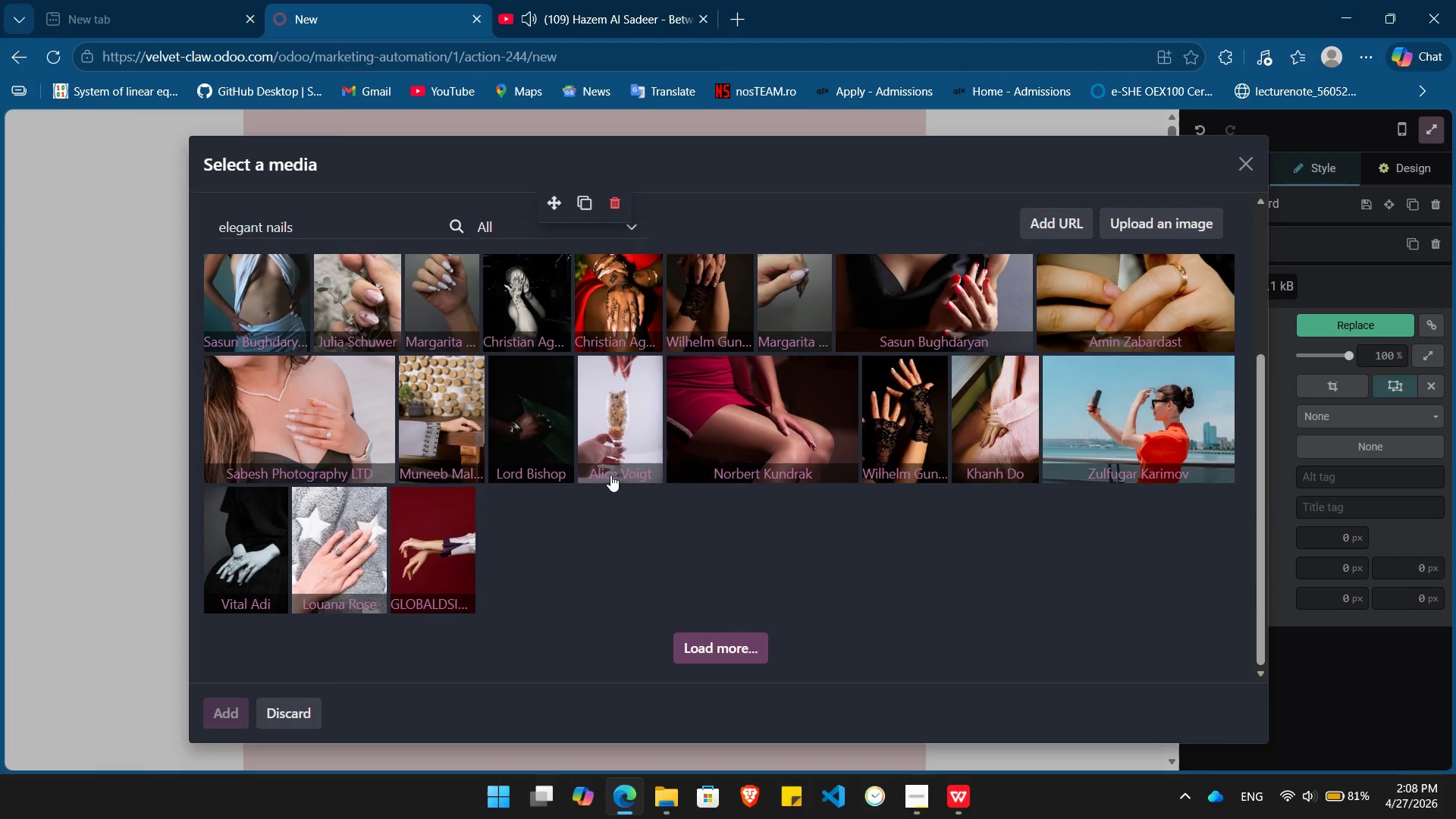 
wait(14.23)
 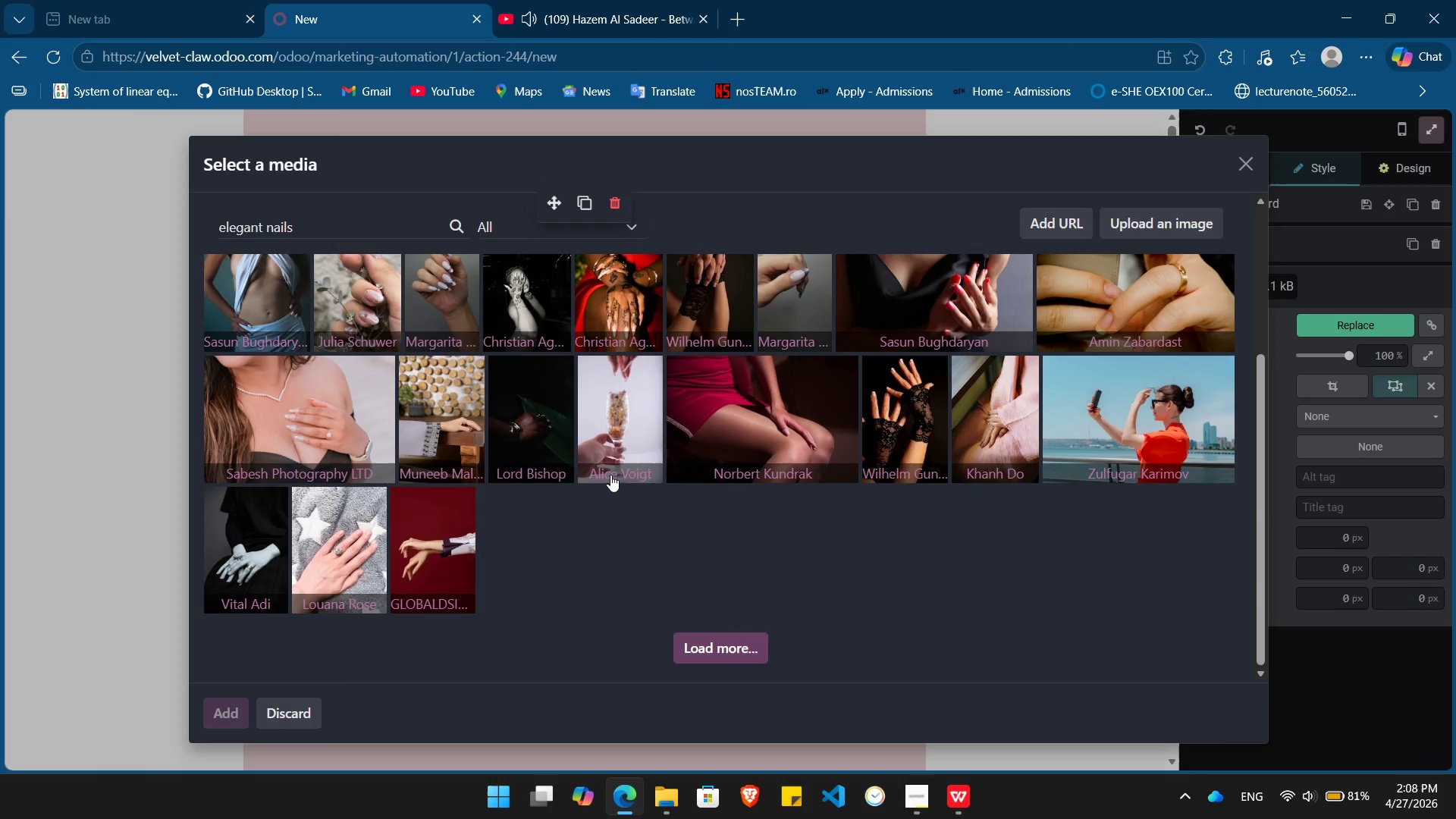 
double_click([601, 452])
 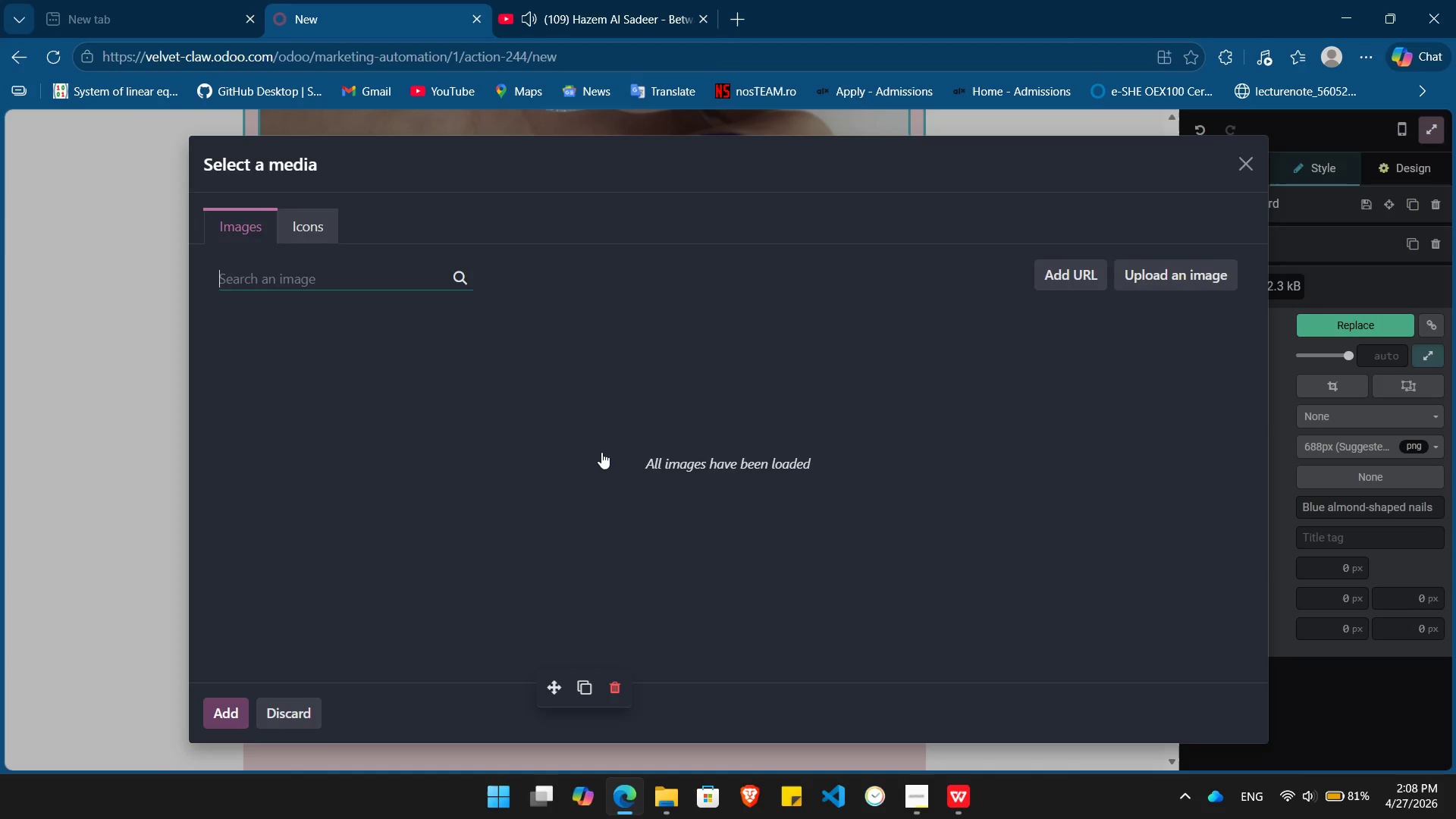 
type(elegantnails)
key(Backspace)
type( done)
 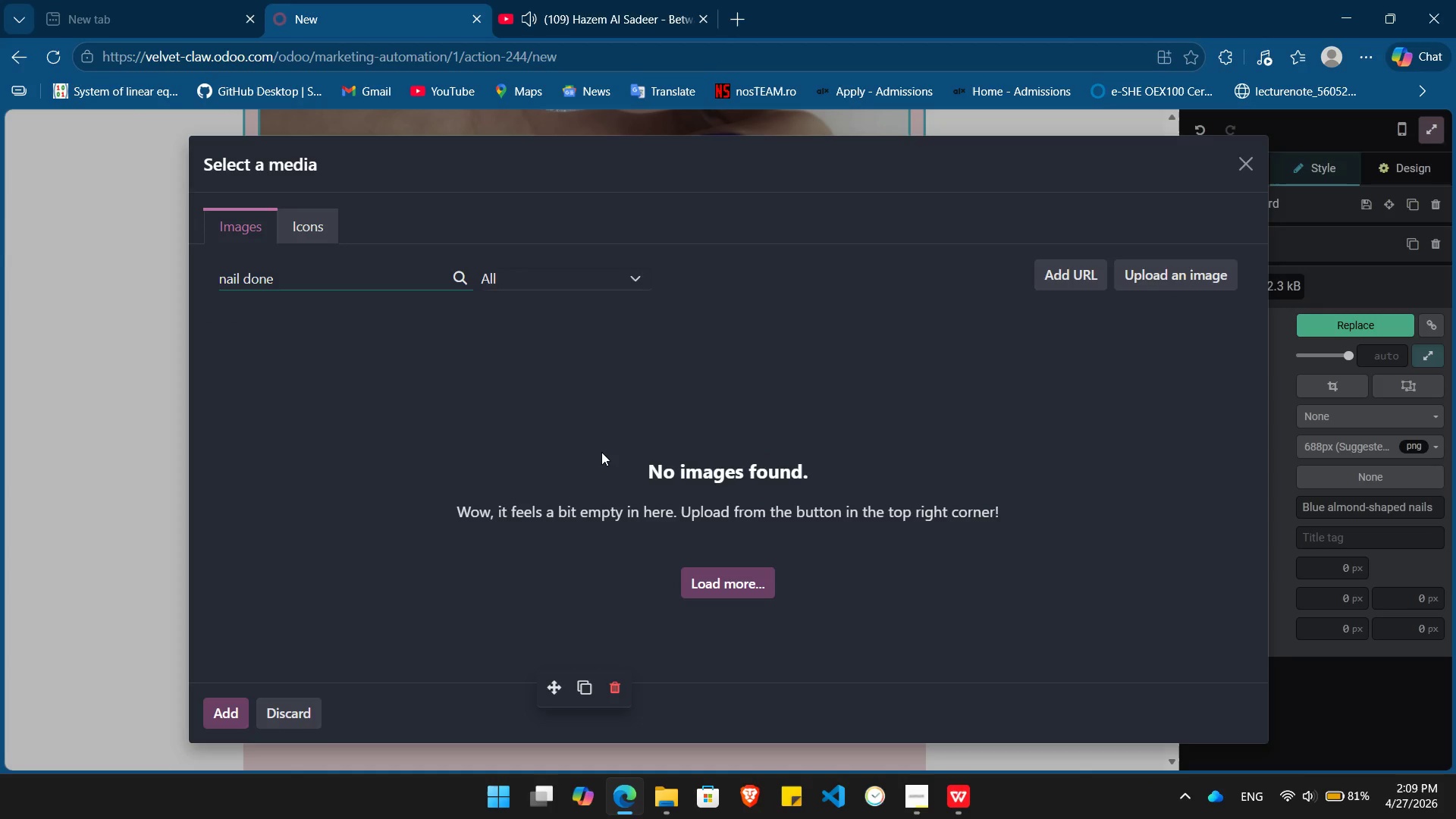 
wait(8.25)
 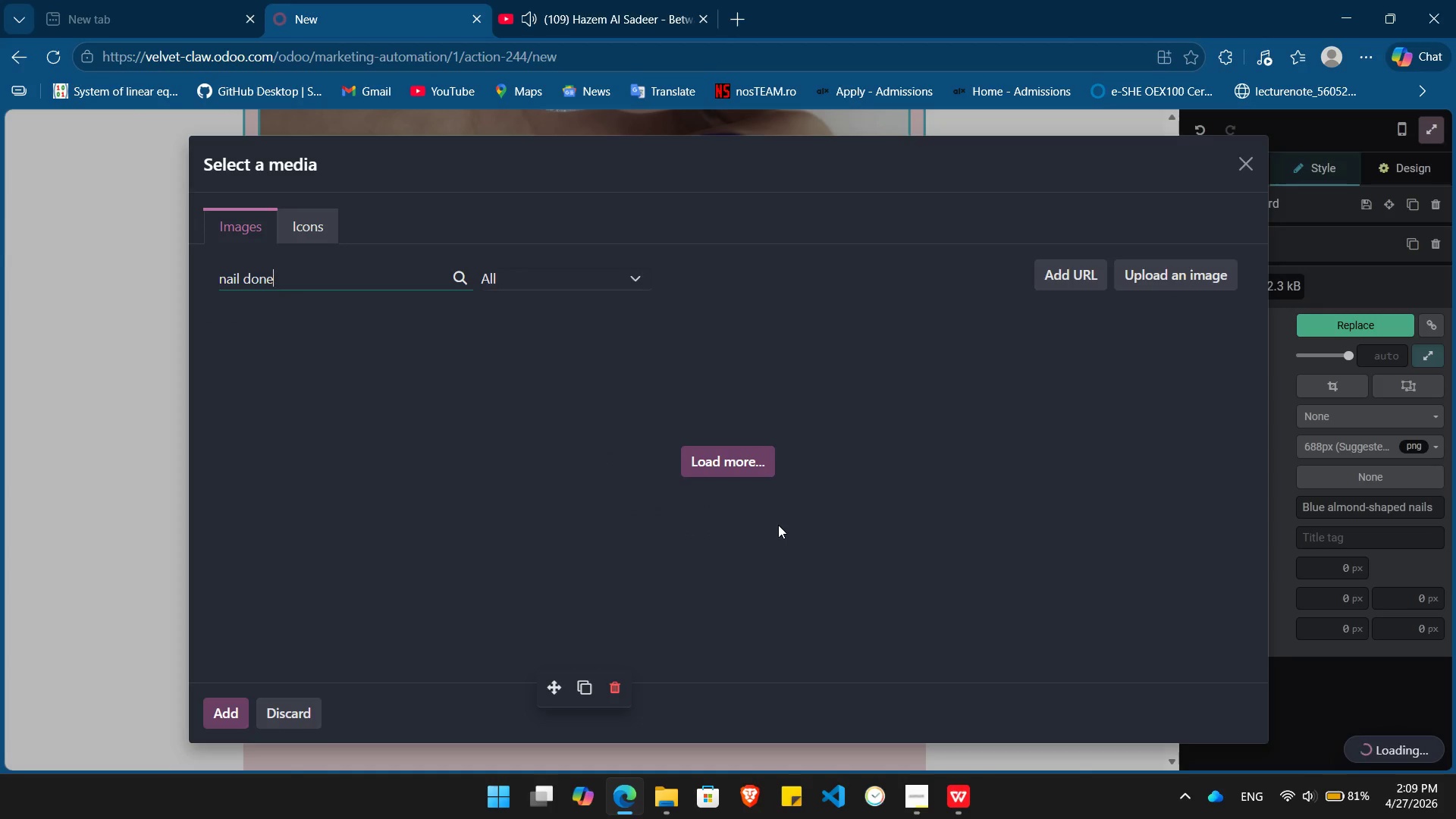 
hold_key(key=Backspace, duration=0.84)
 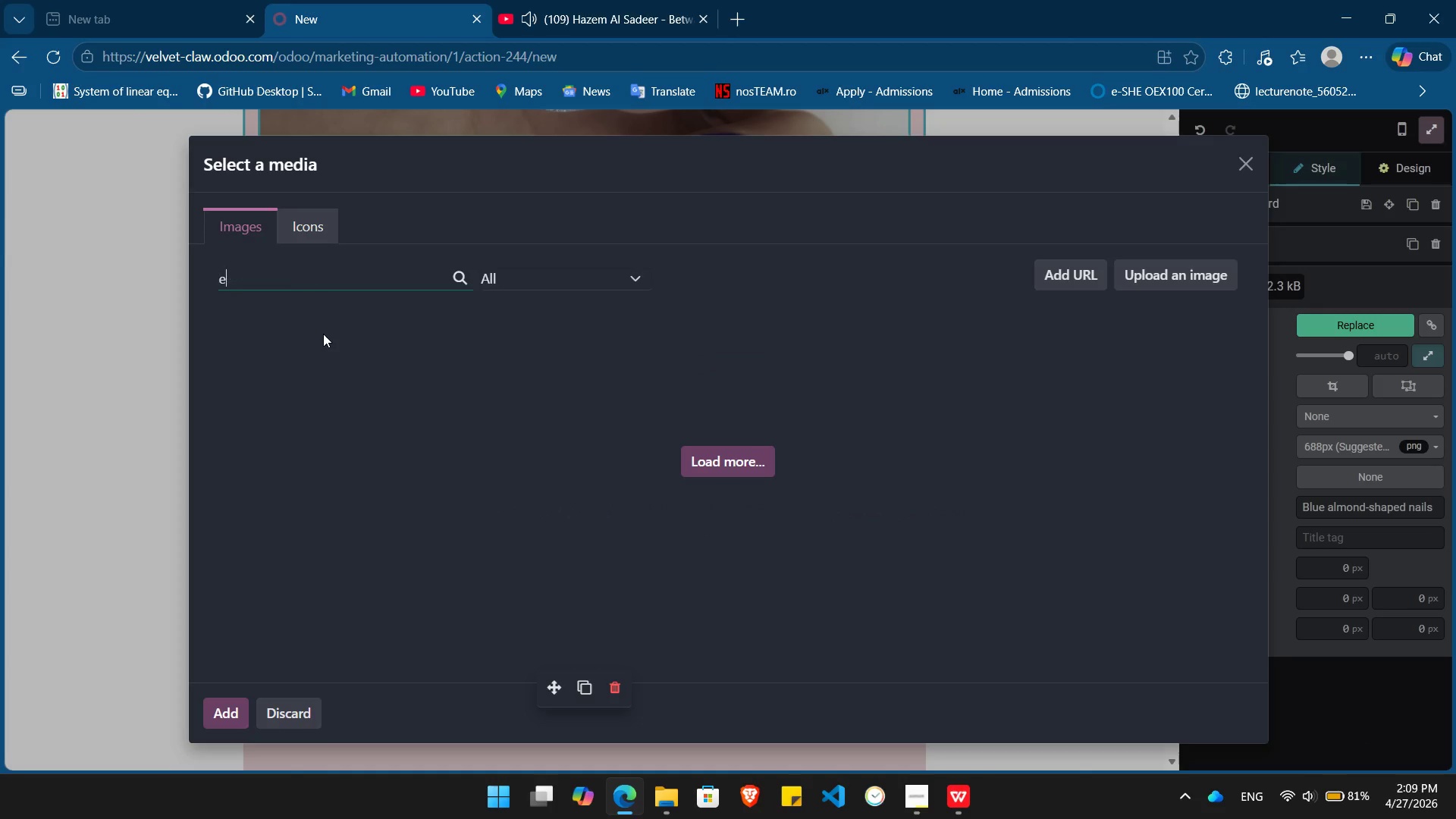 
type(elegant nails)
 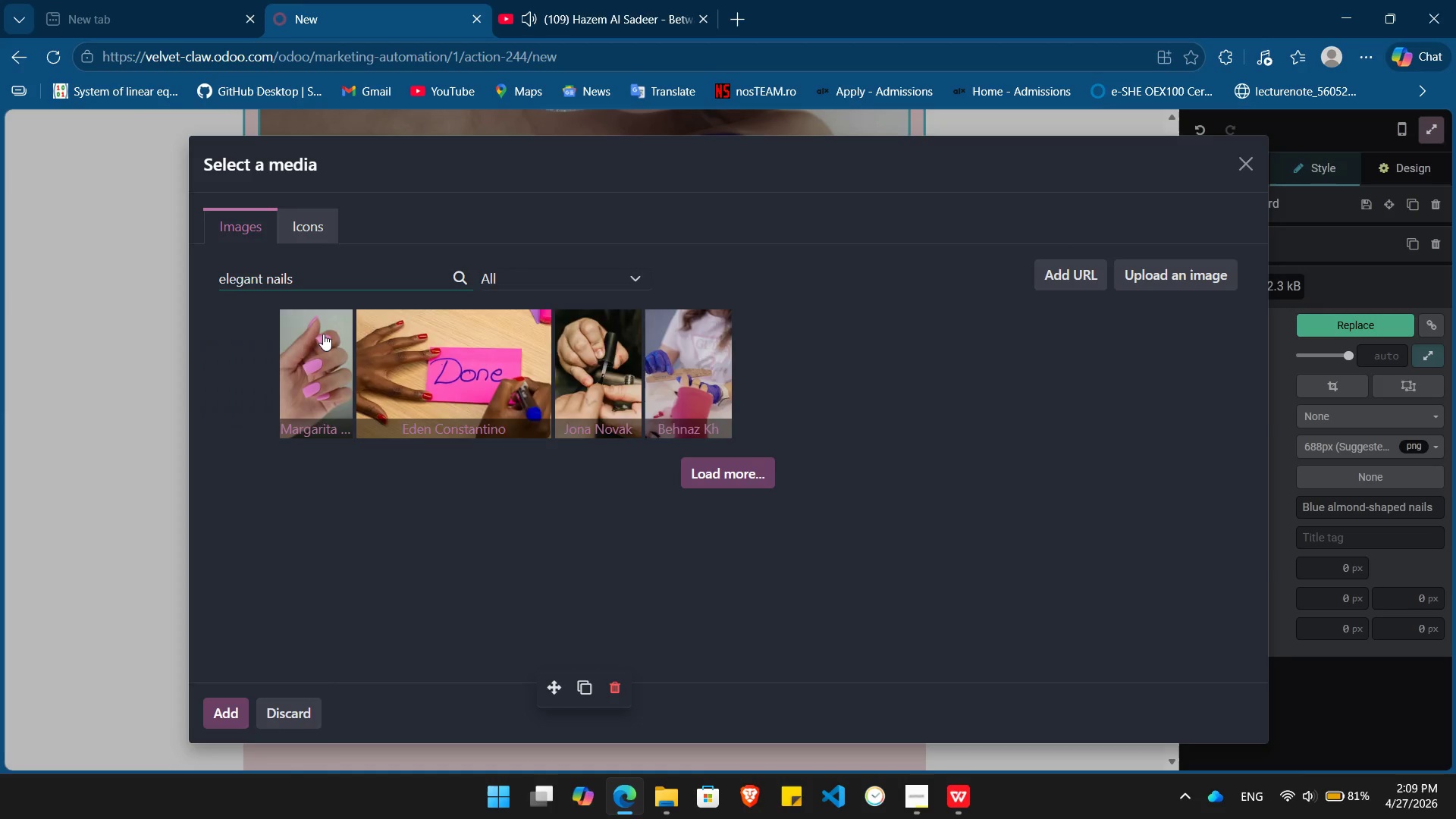 
mouse_move([508, 466])
 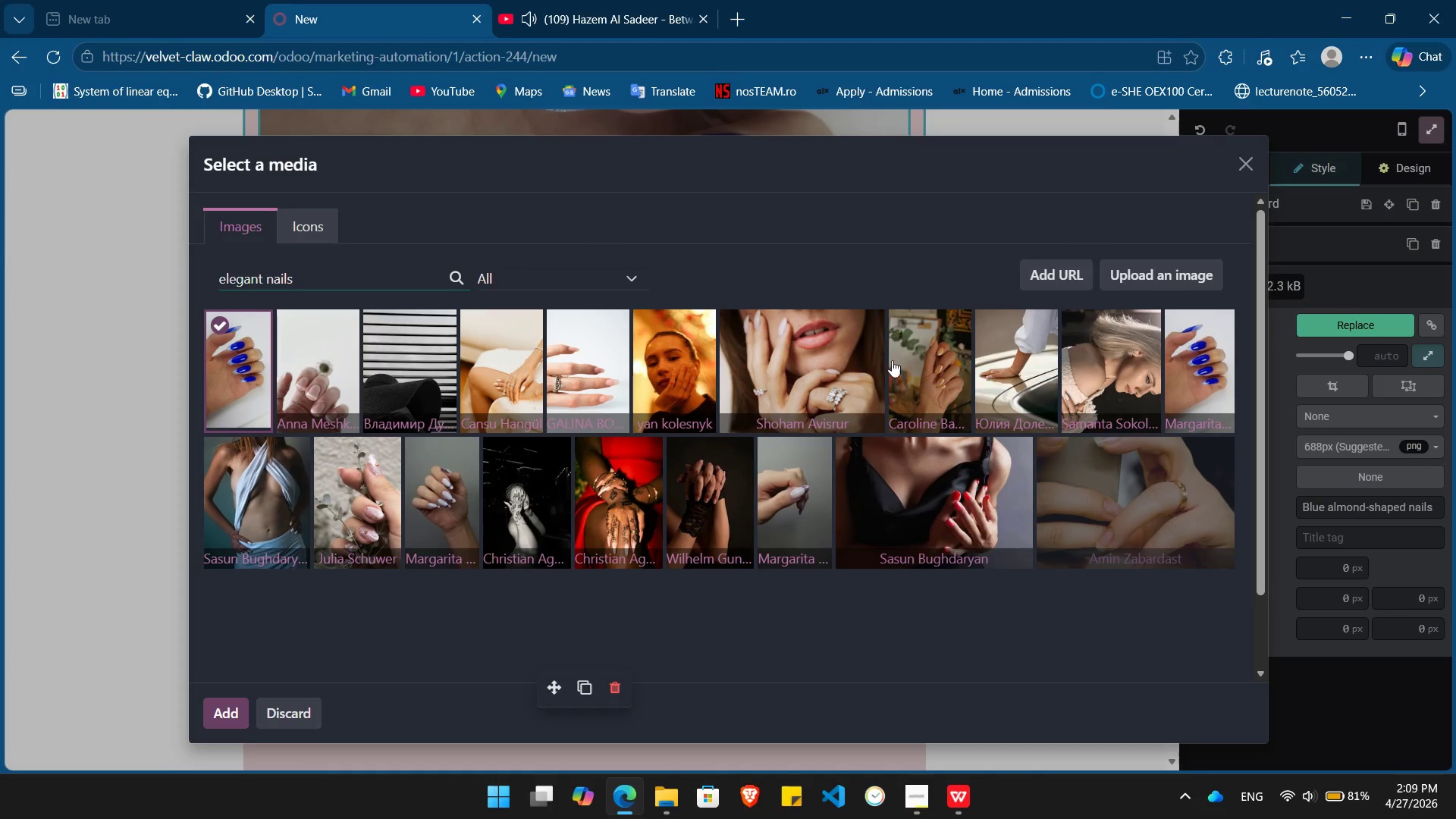 
mouse_move([930, 438])
 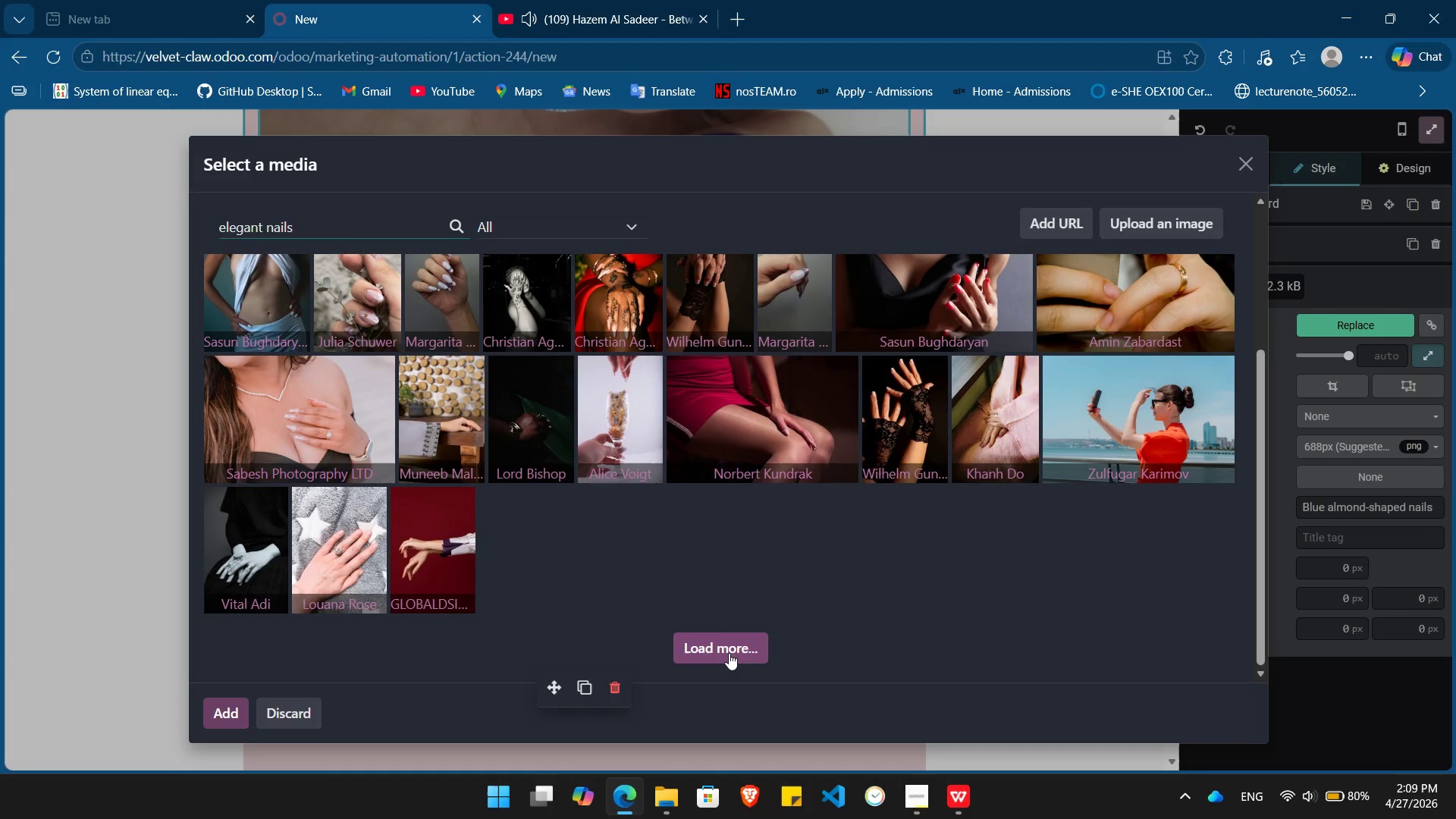 
left_click([729, 653])
 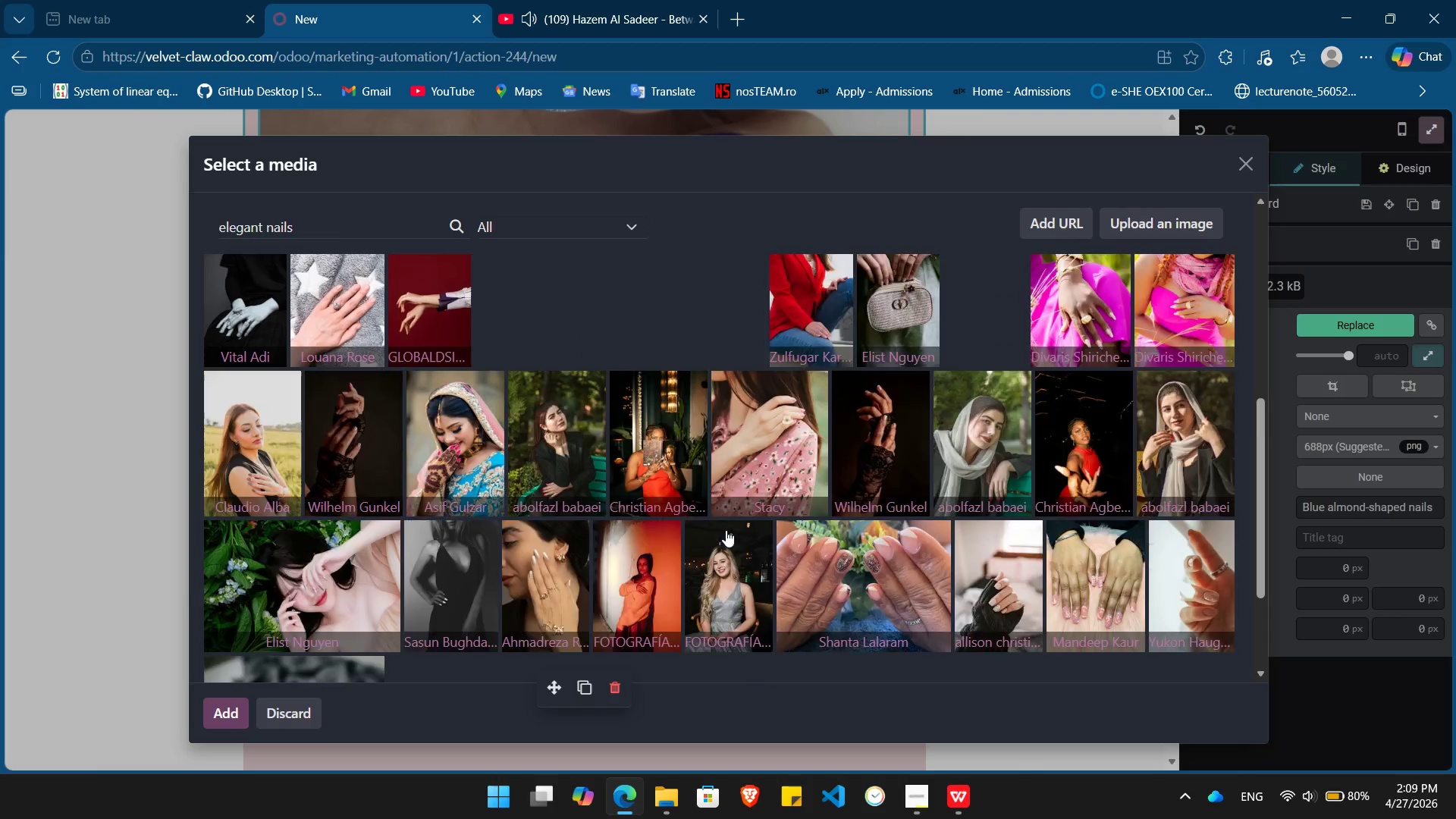 
wait(22.53)
 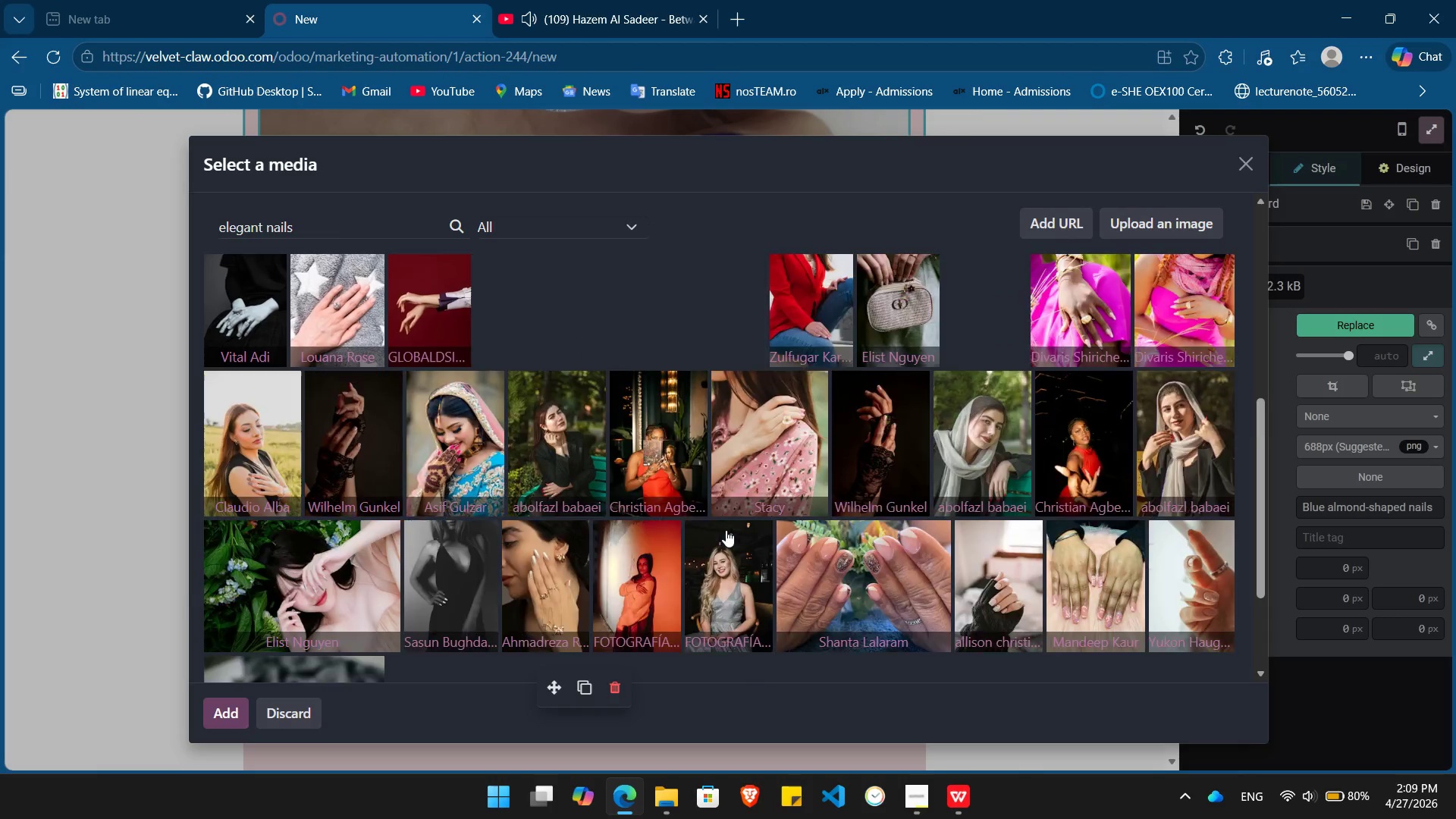 
mouse_move([563, 556])
 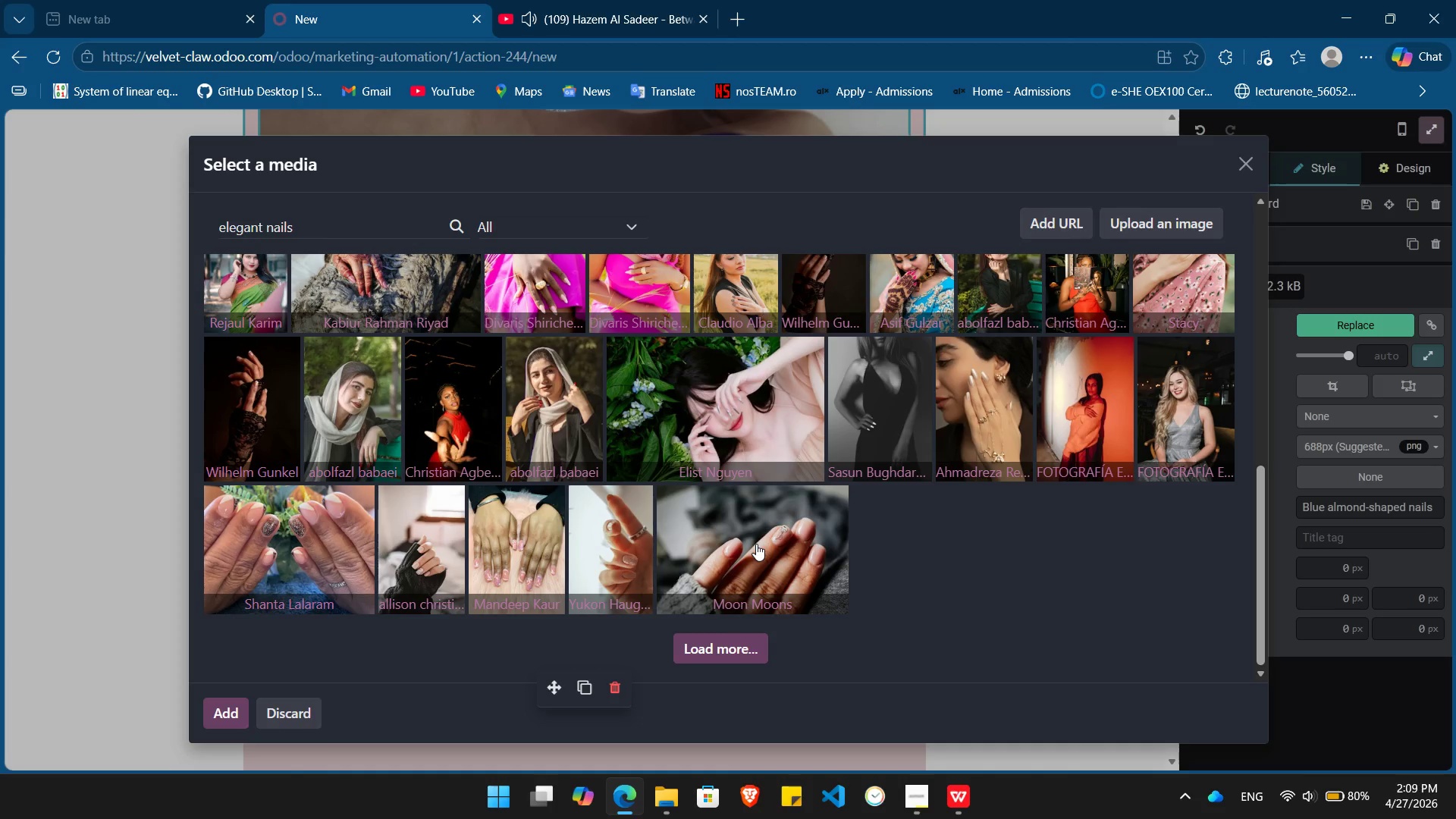 
mouse_move([733, 546])
 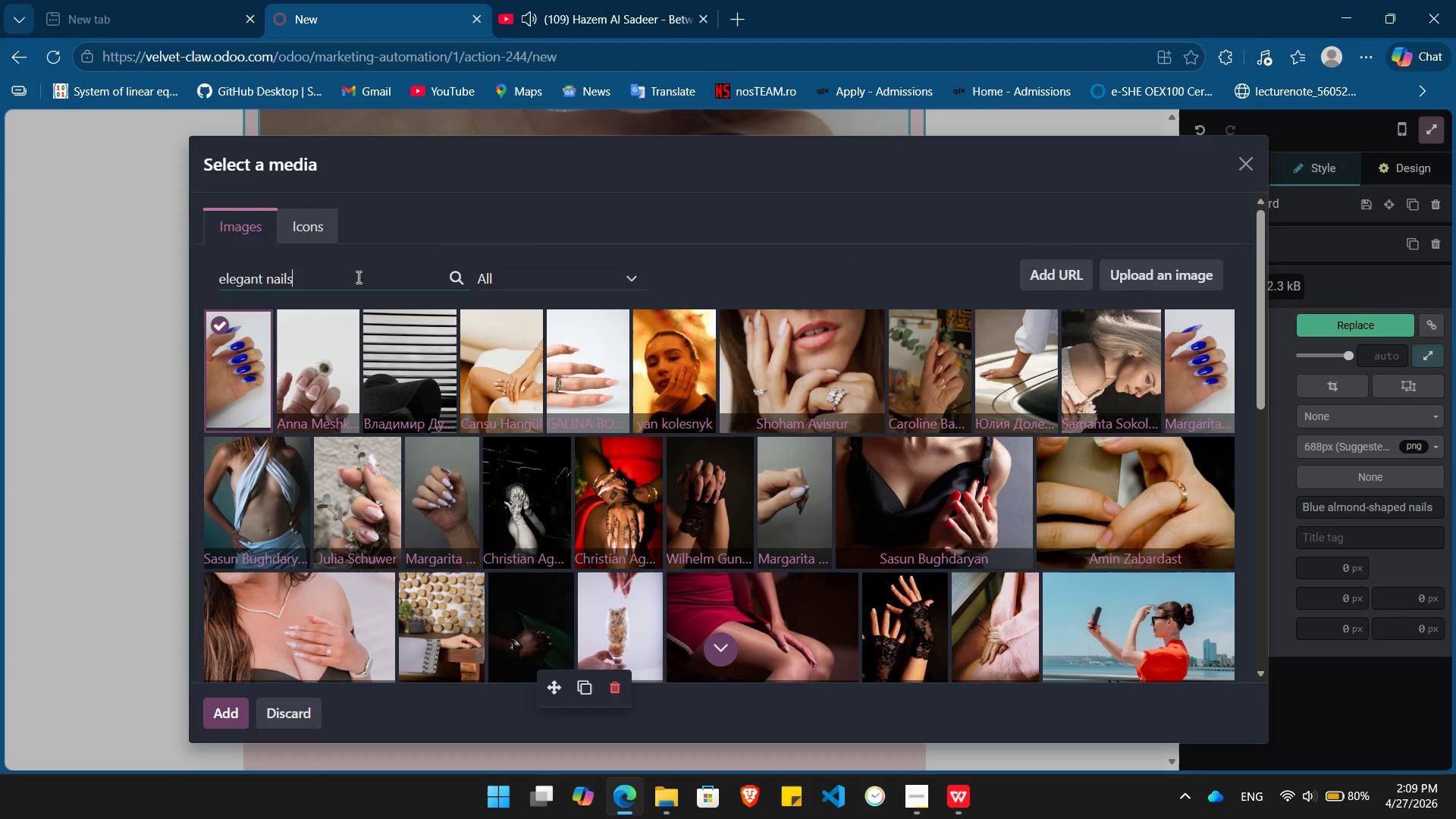 
double_click([357, 277])
 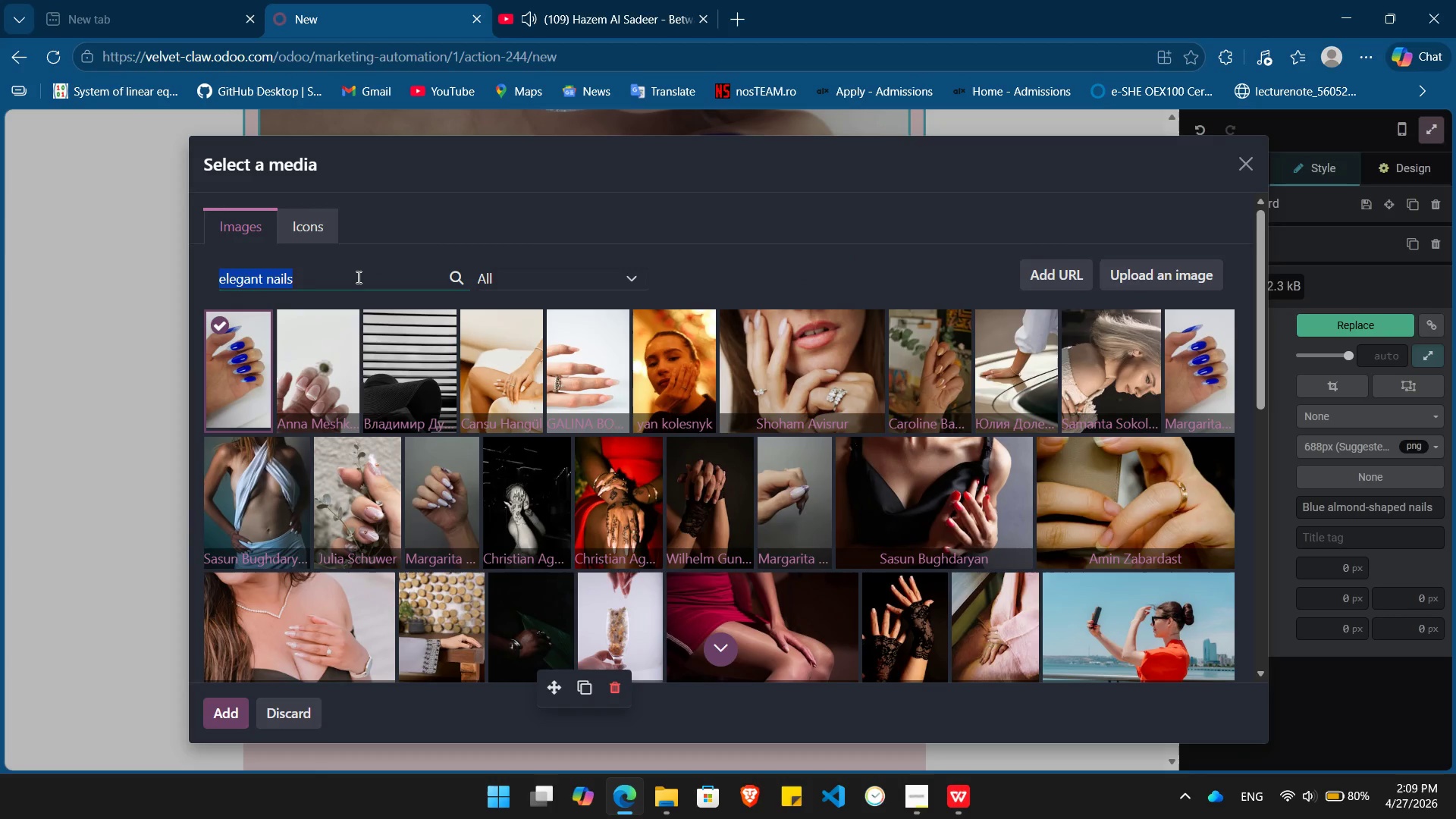 
triple_click([357, 277])
 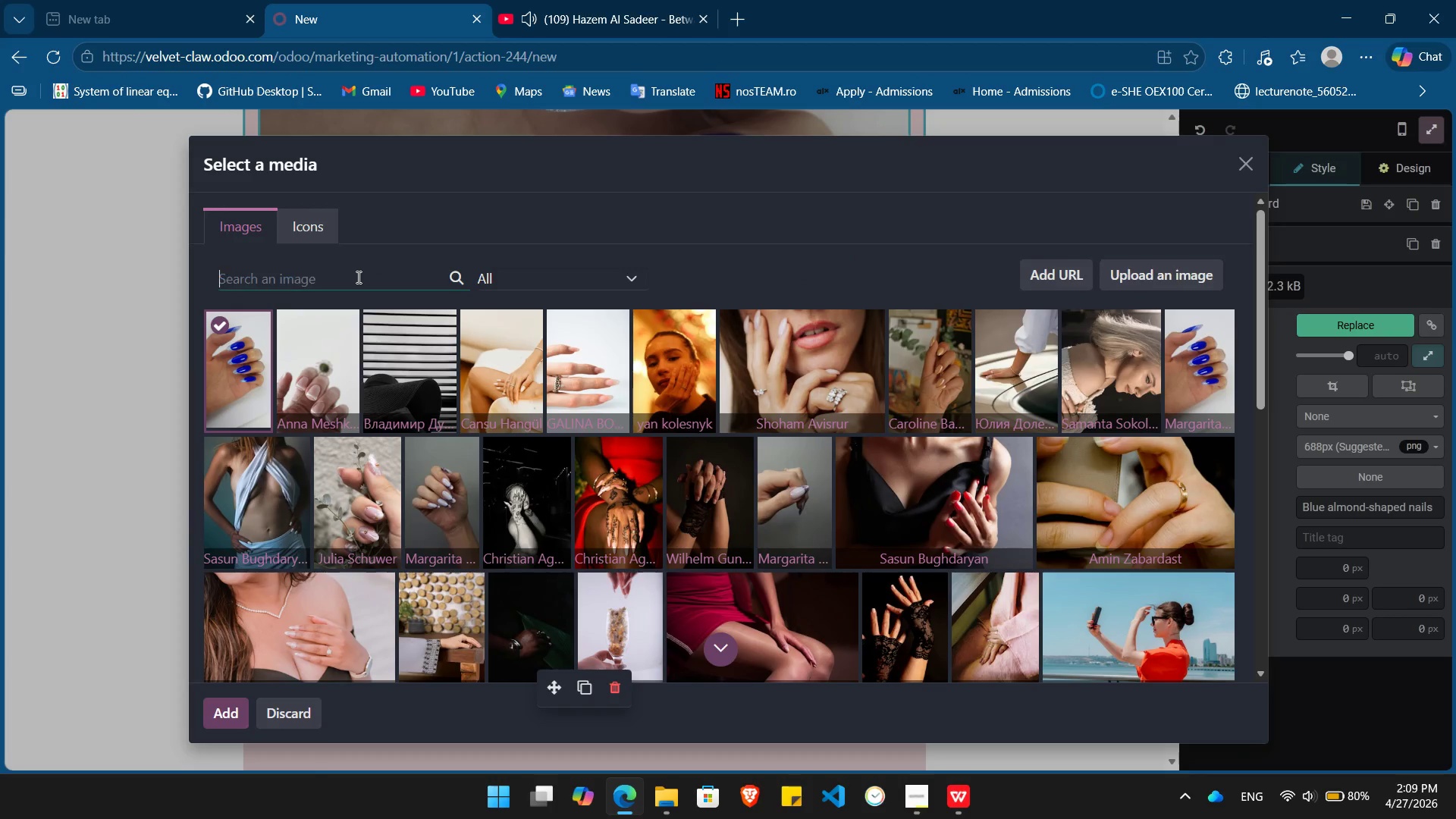 
key(Backspace)
type(nail salon)
 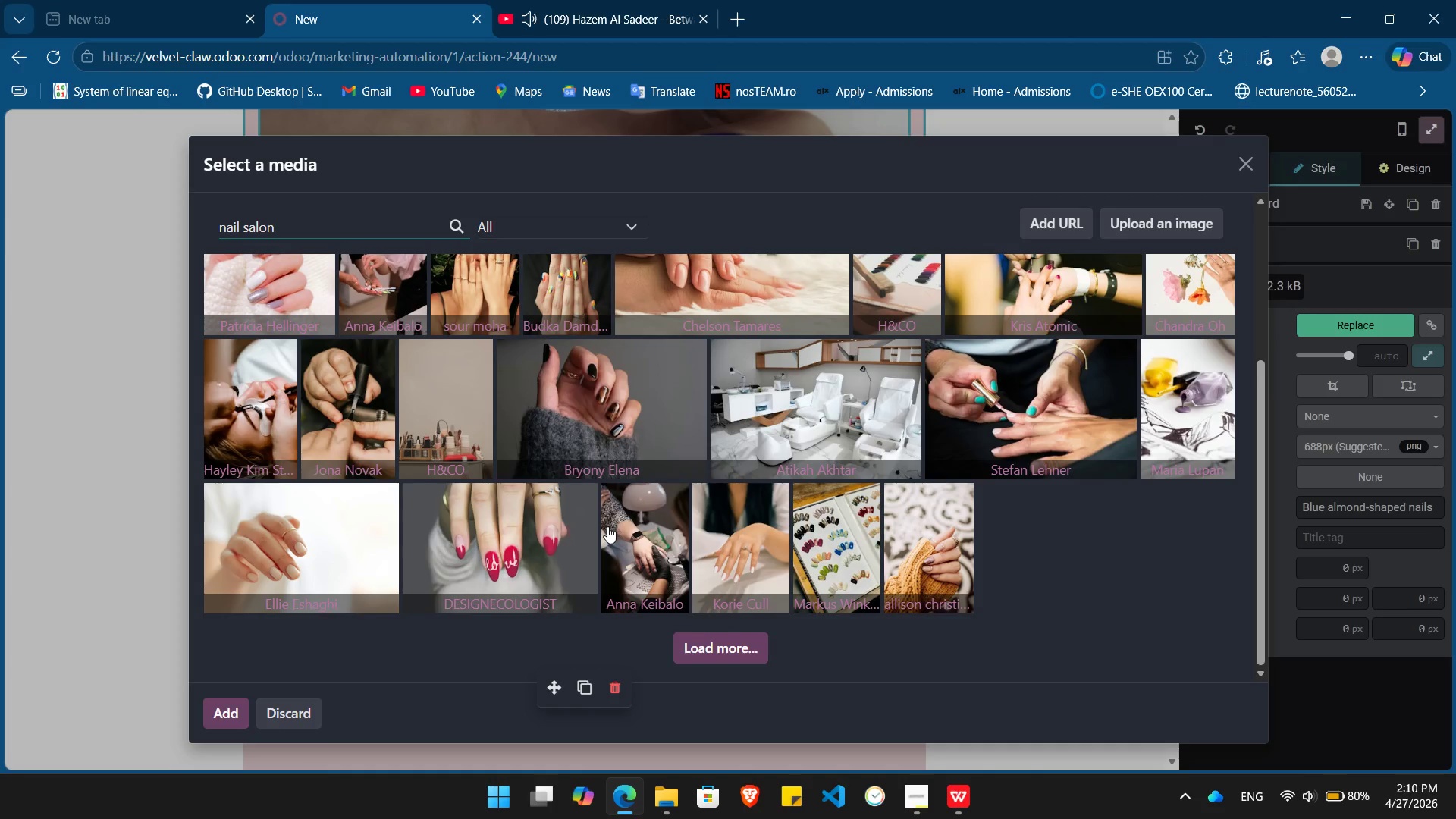 
wait(26.42)
 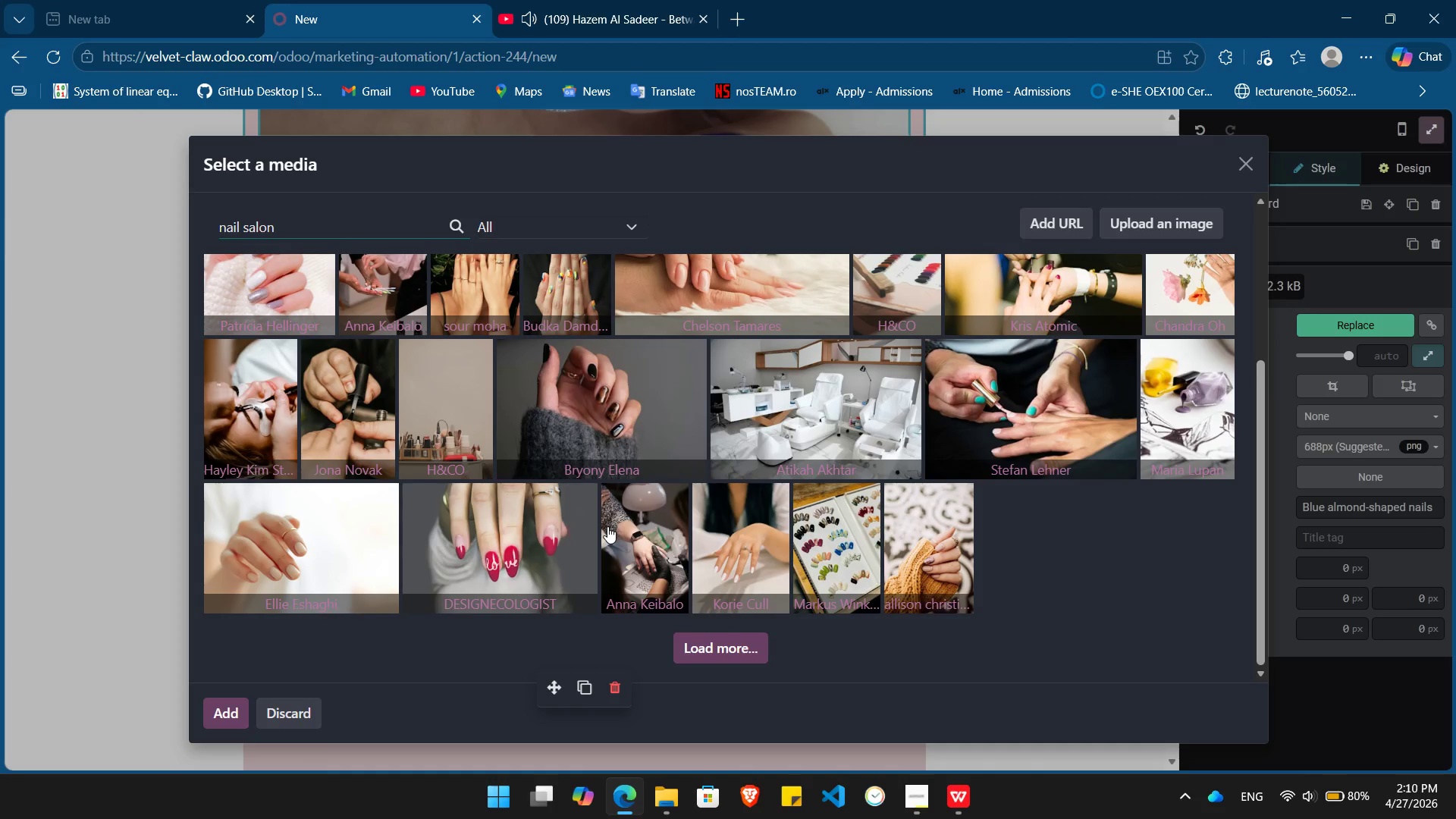 
left_click([527, 532])
 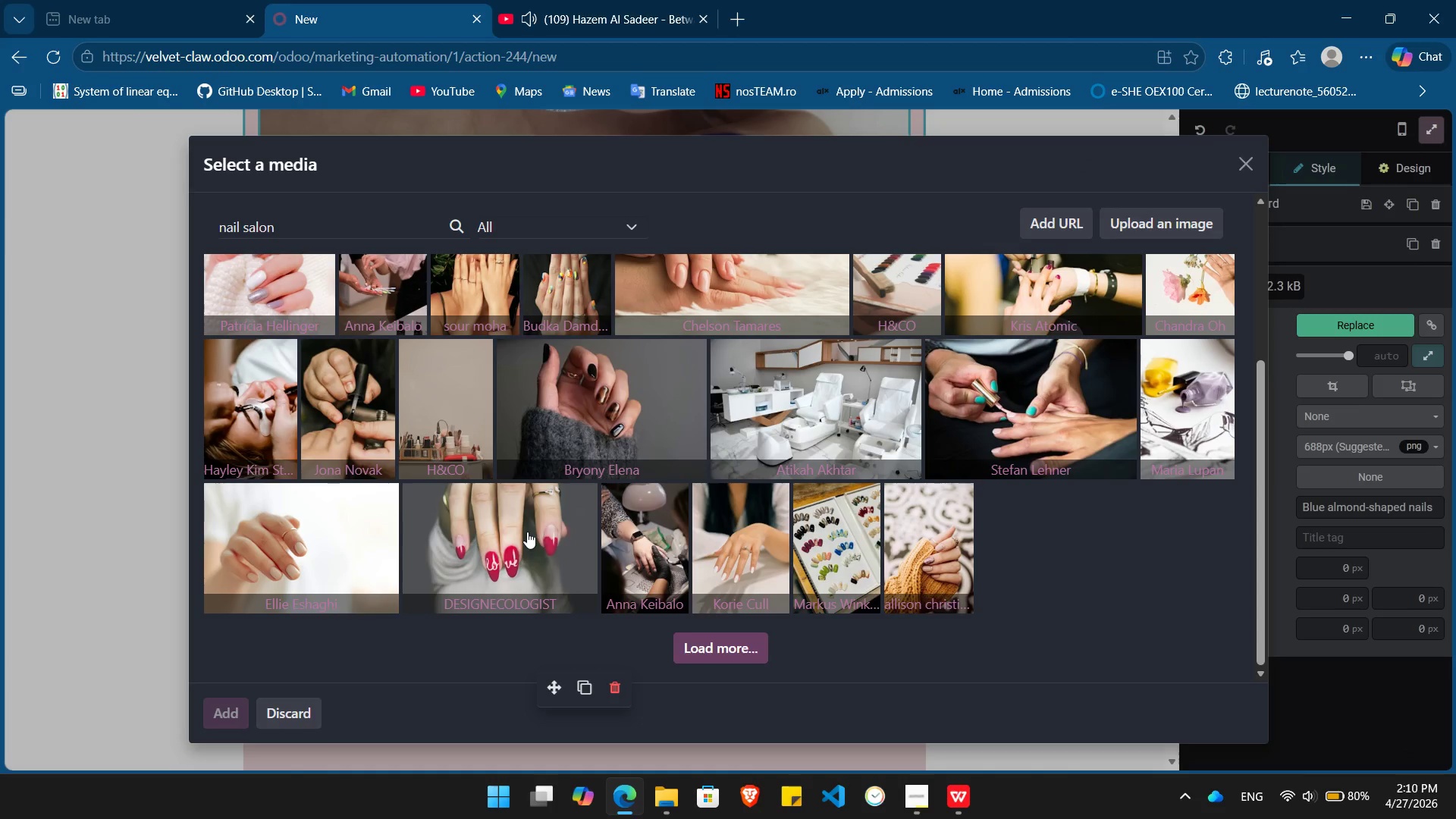 
wait(7.06)
 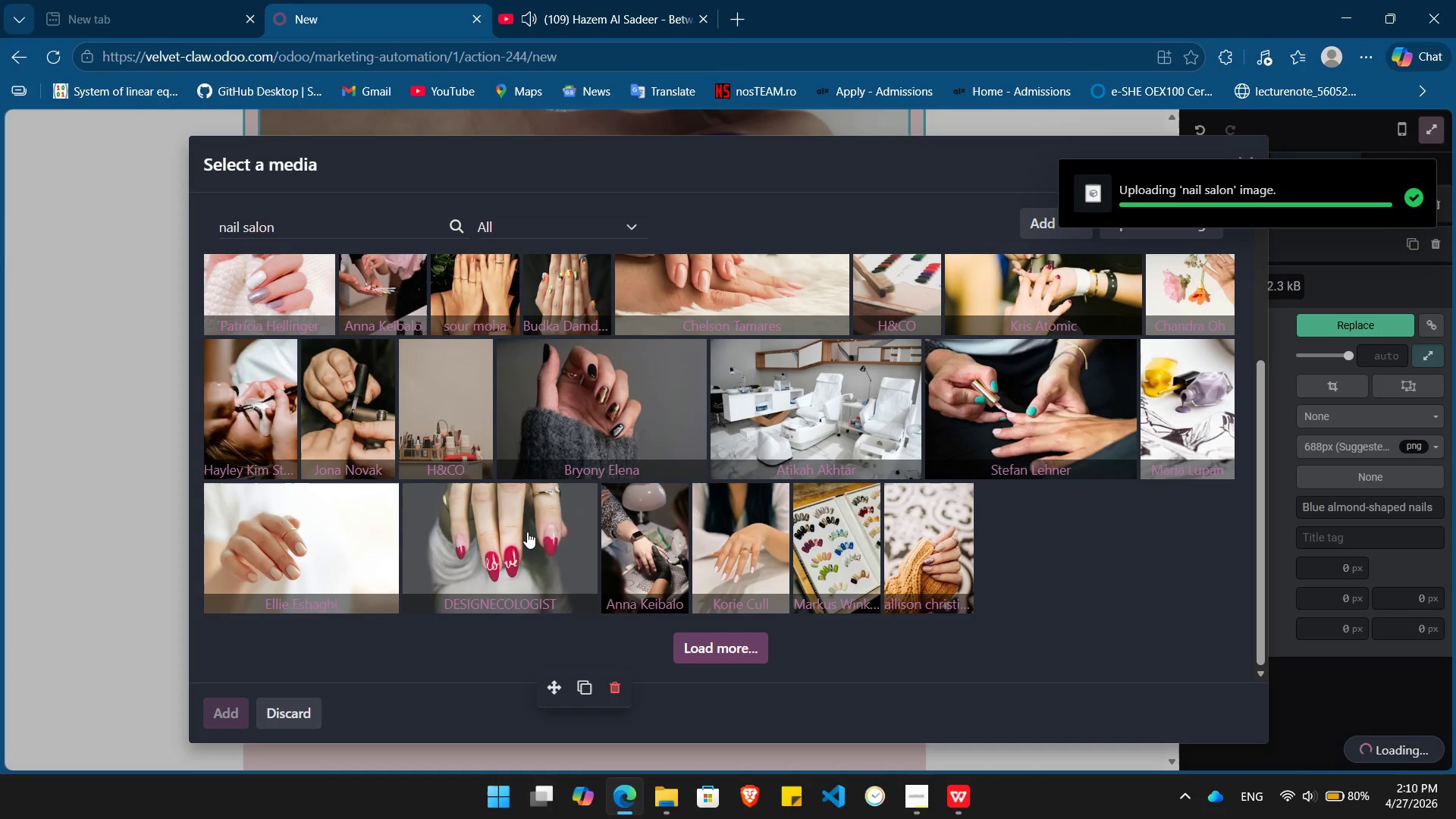 
left_click([614, 417])
 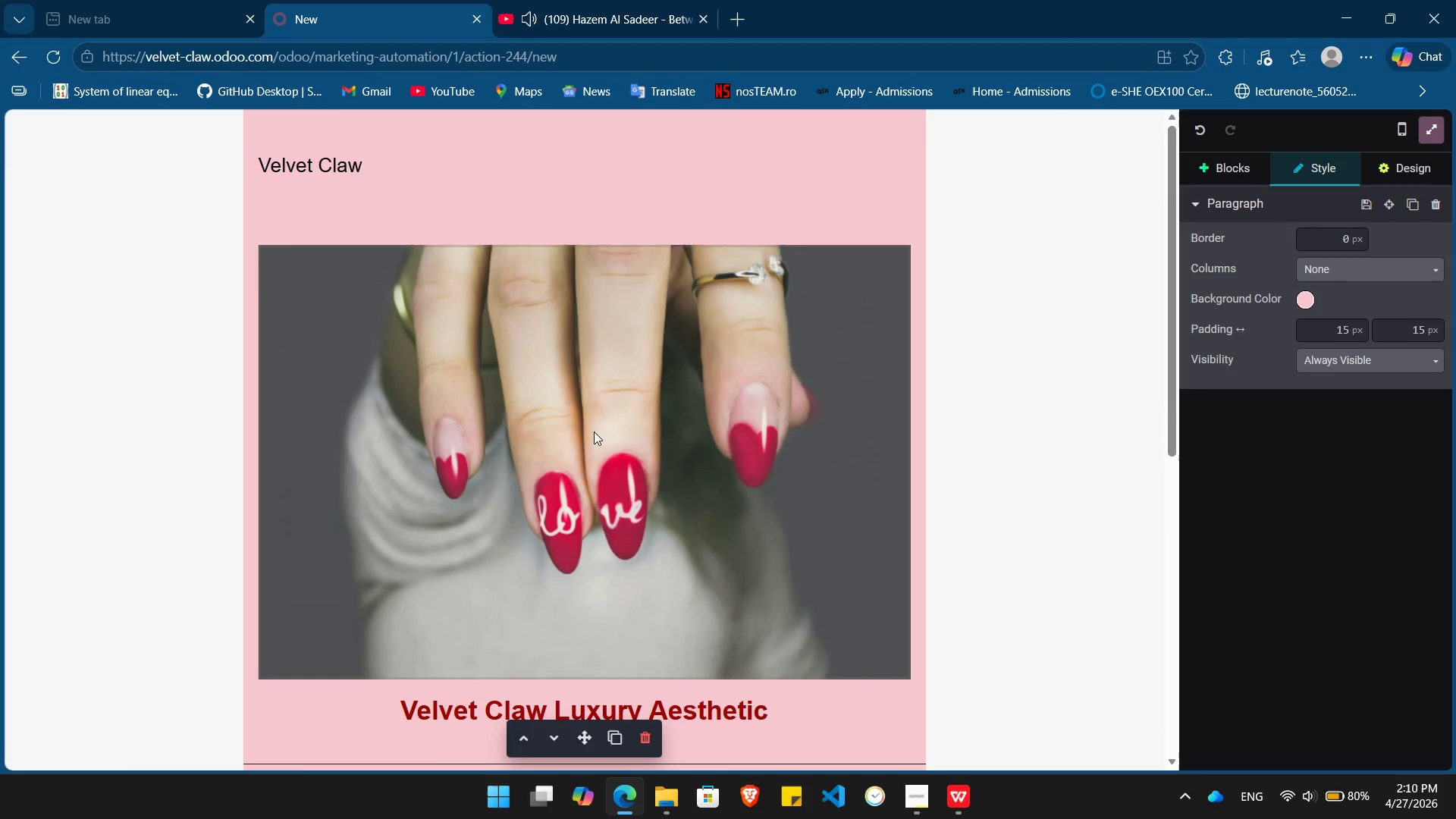 
double_click([592, 442])
 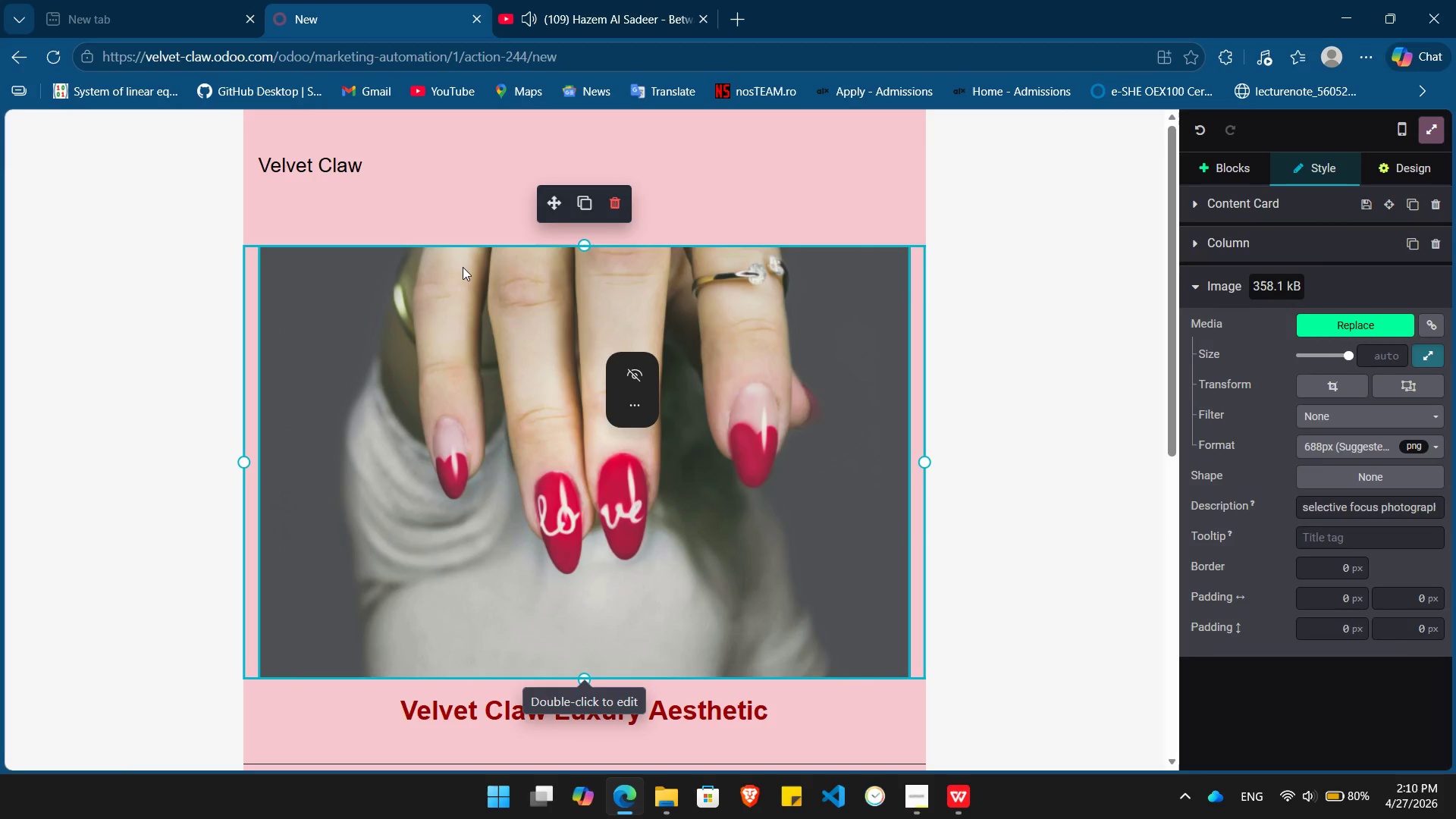 
wait(6.91)
 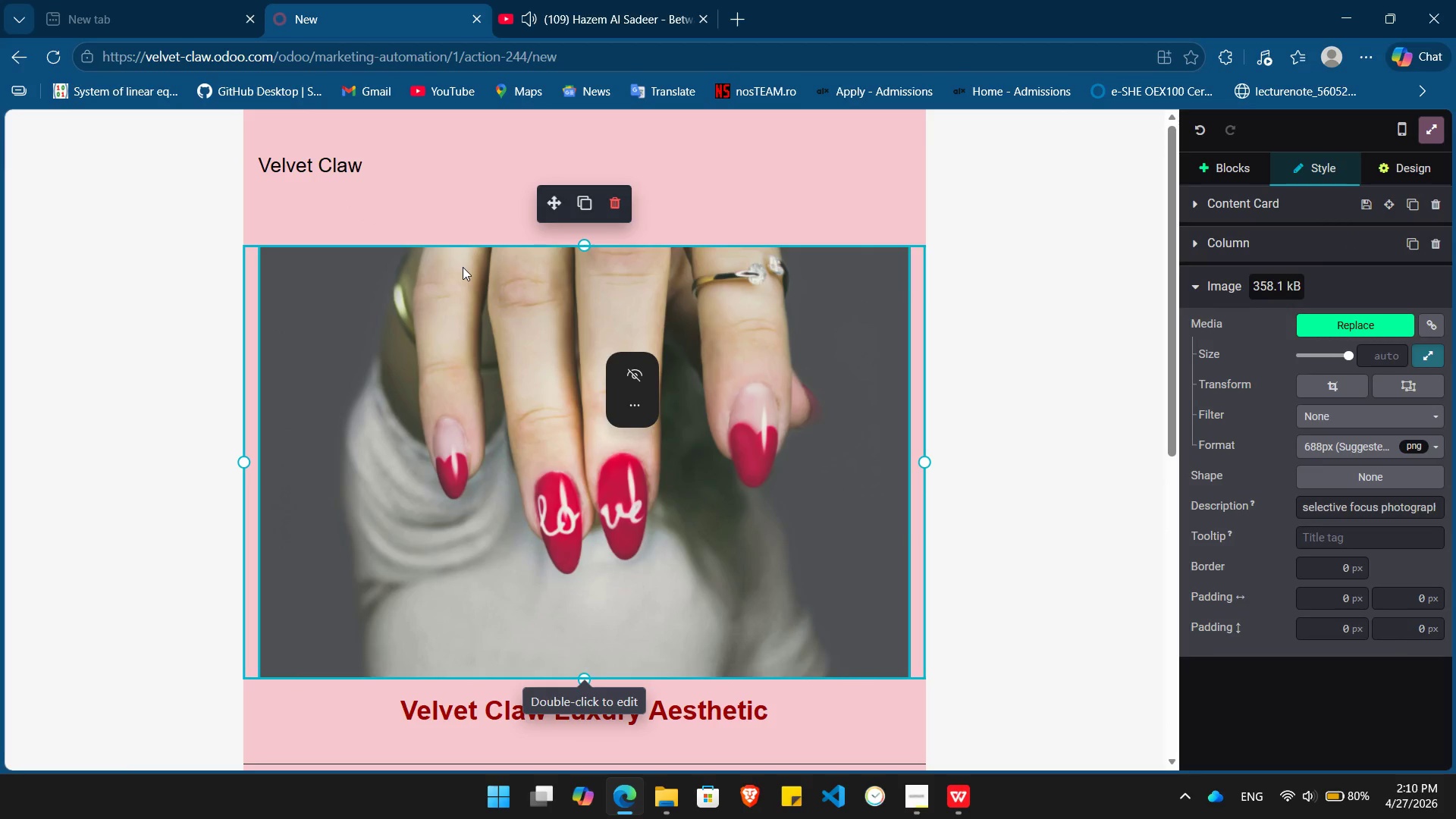 
type(nail)
 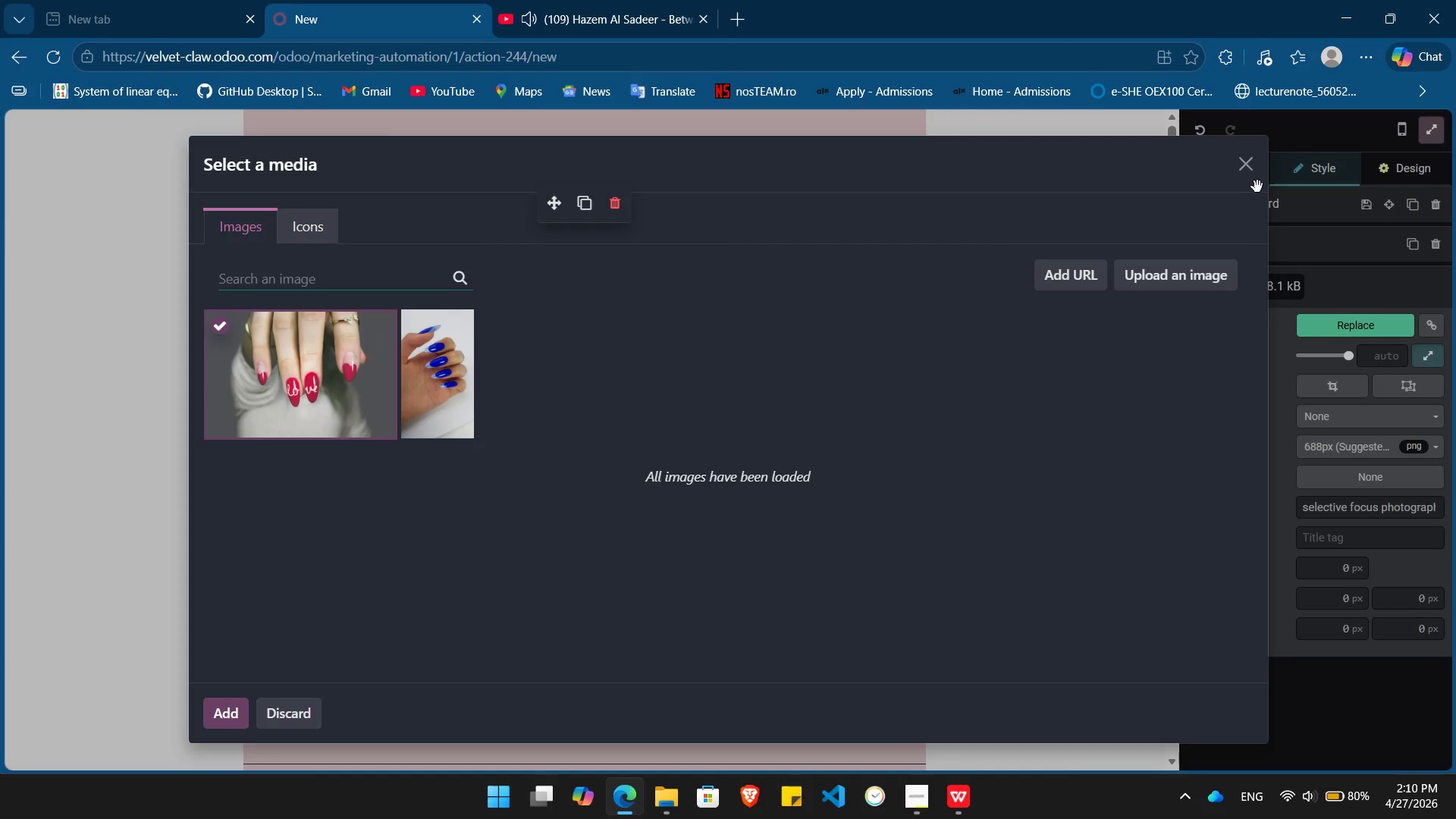 
left_click([1245, 168])
 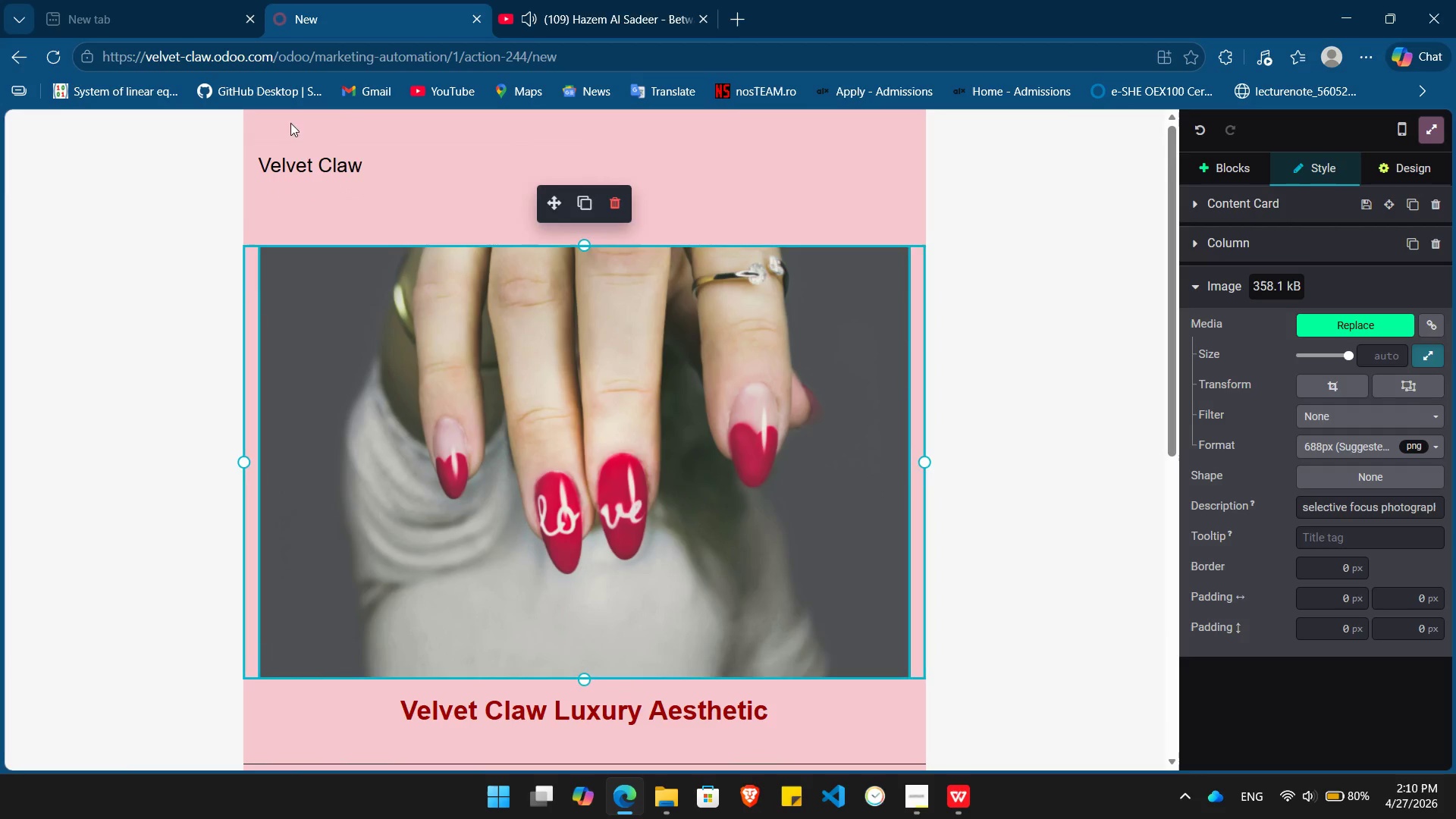 
double_click([311, 161])
 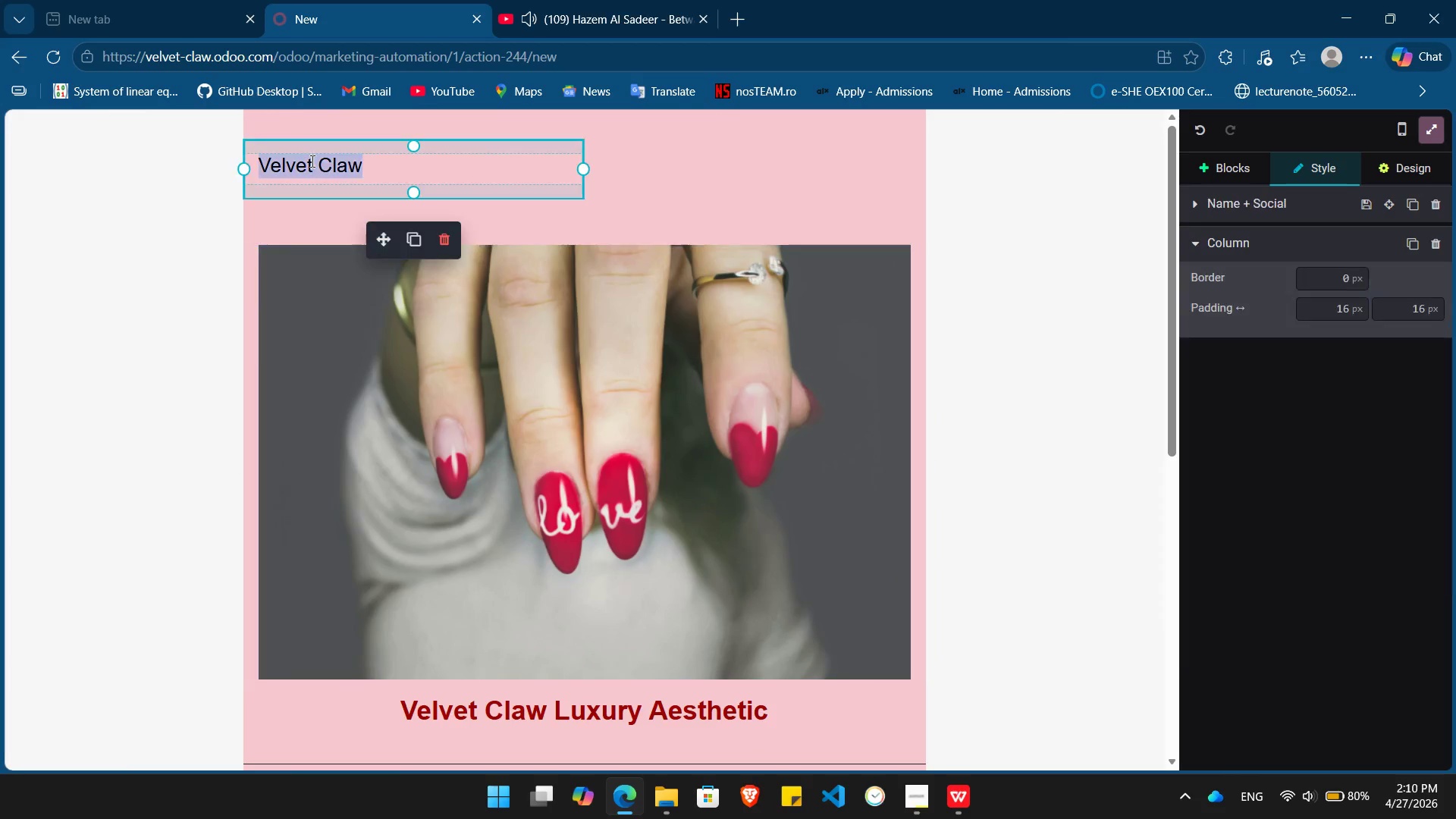 
triple_click([311, 161])
 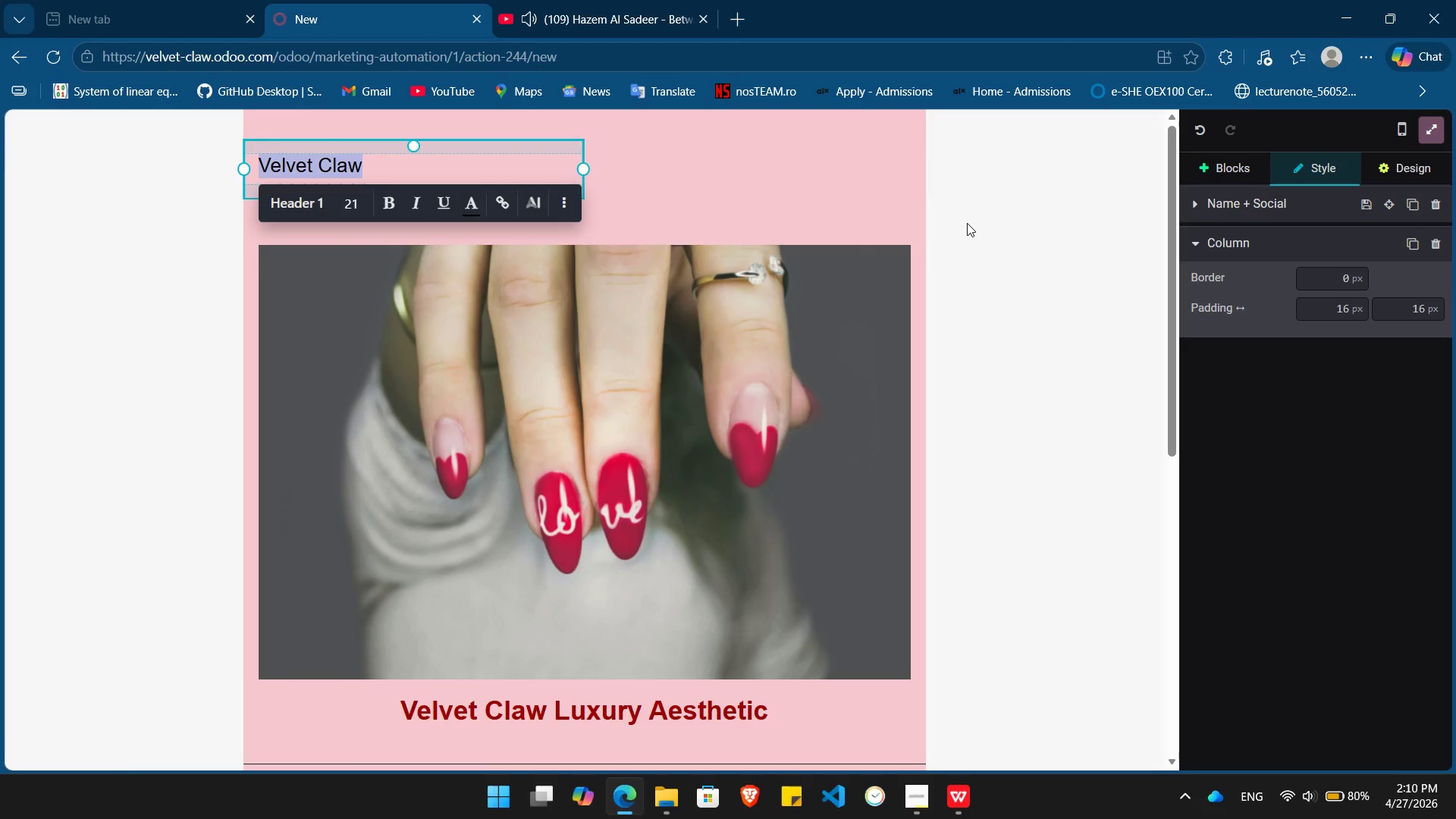 
left_click([964, 239])
 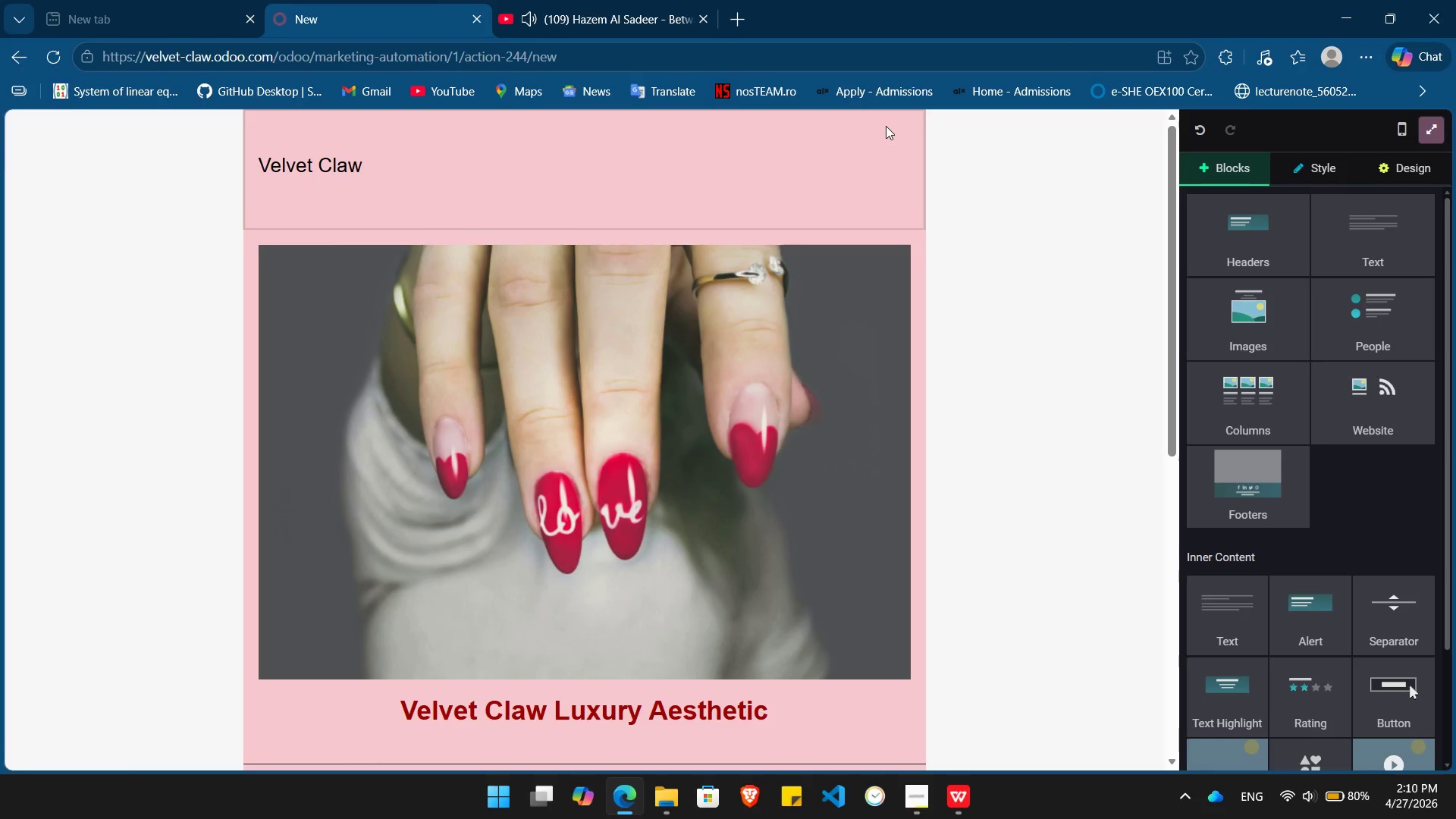 
left_click([886, 126])
 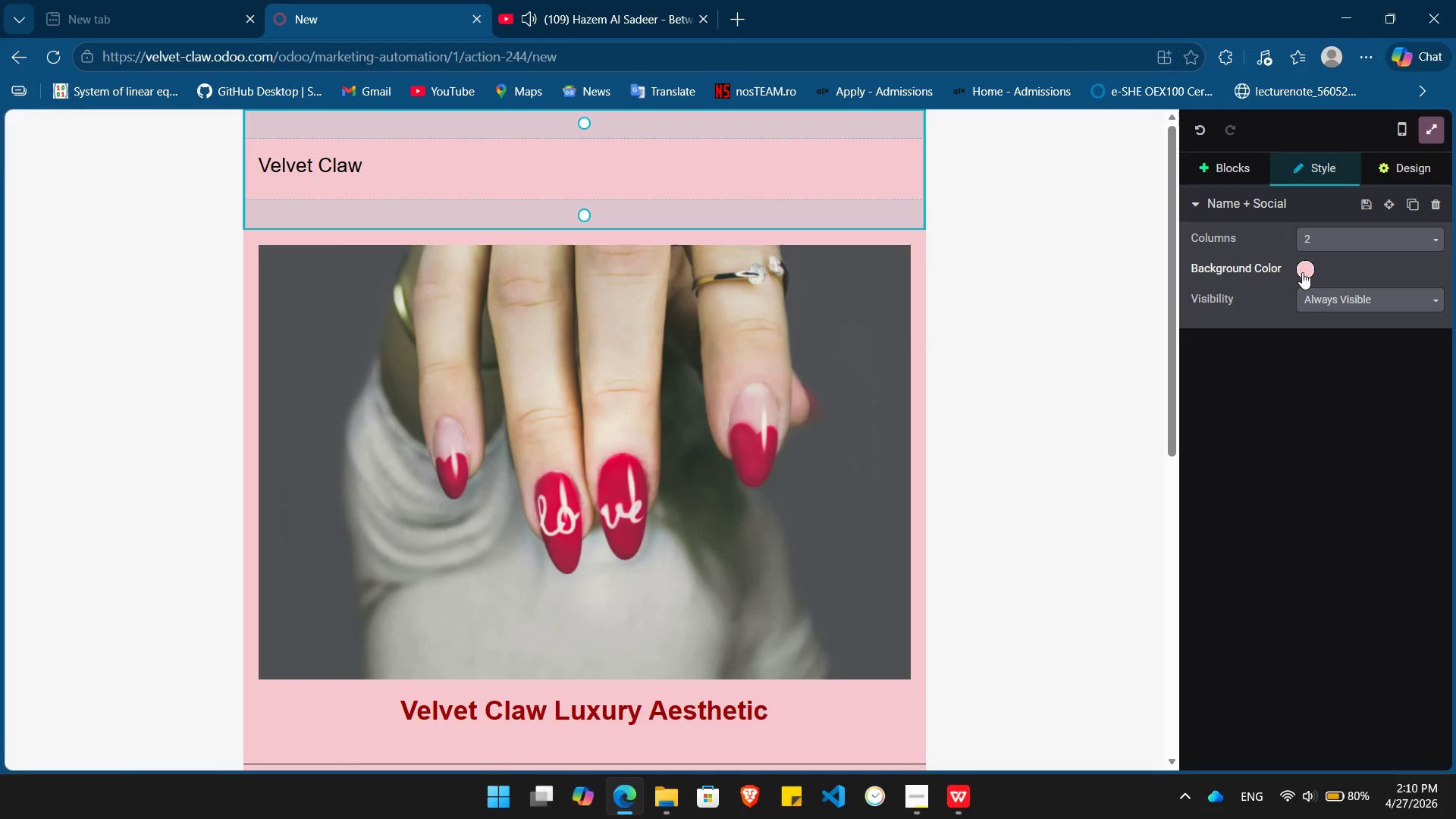 
left_click([1302, 271])
 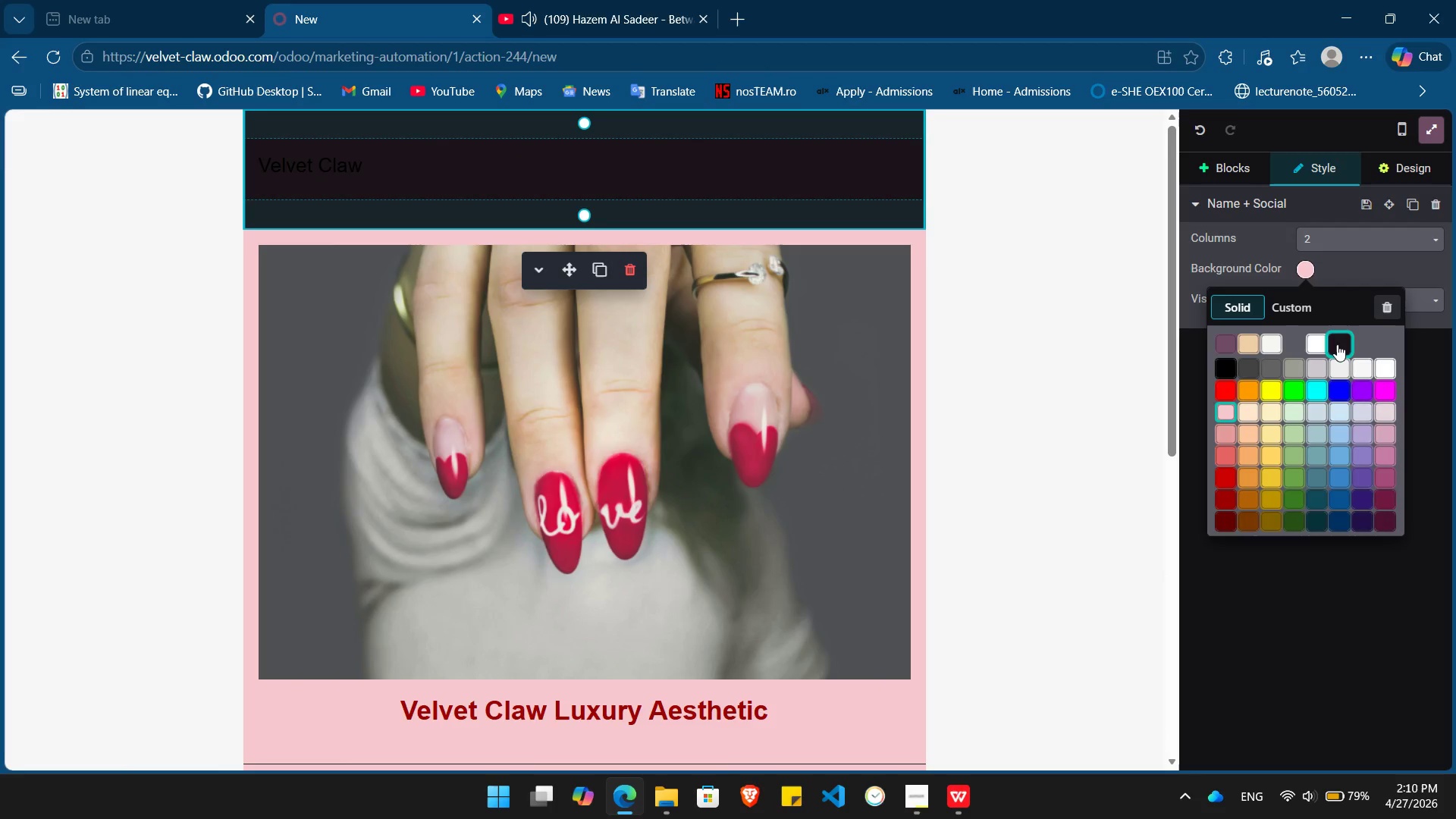 
left_click([1337, 344])
 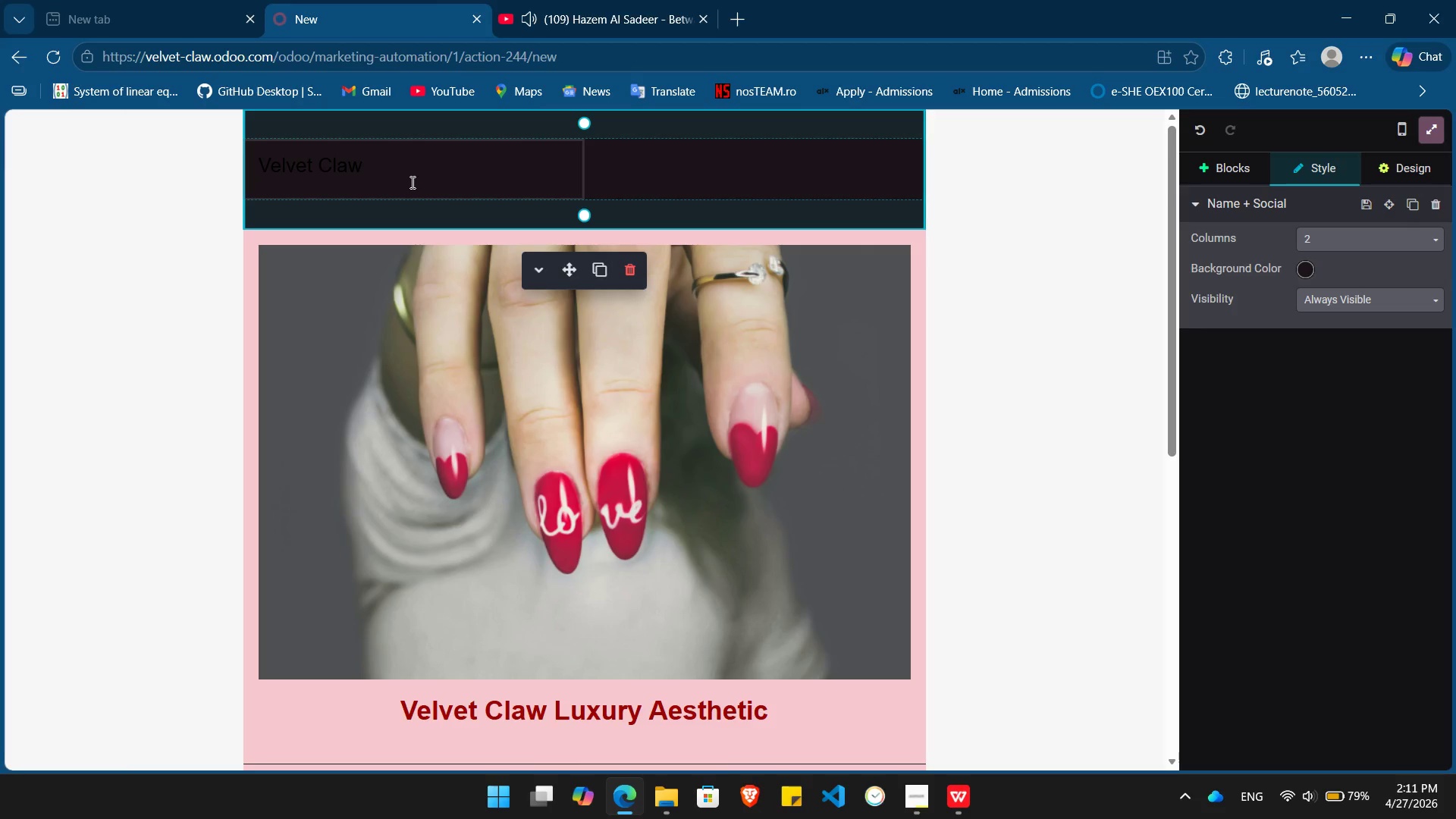 
double_click([439, 179])
 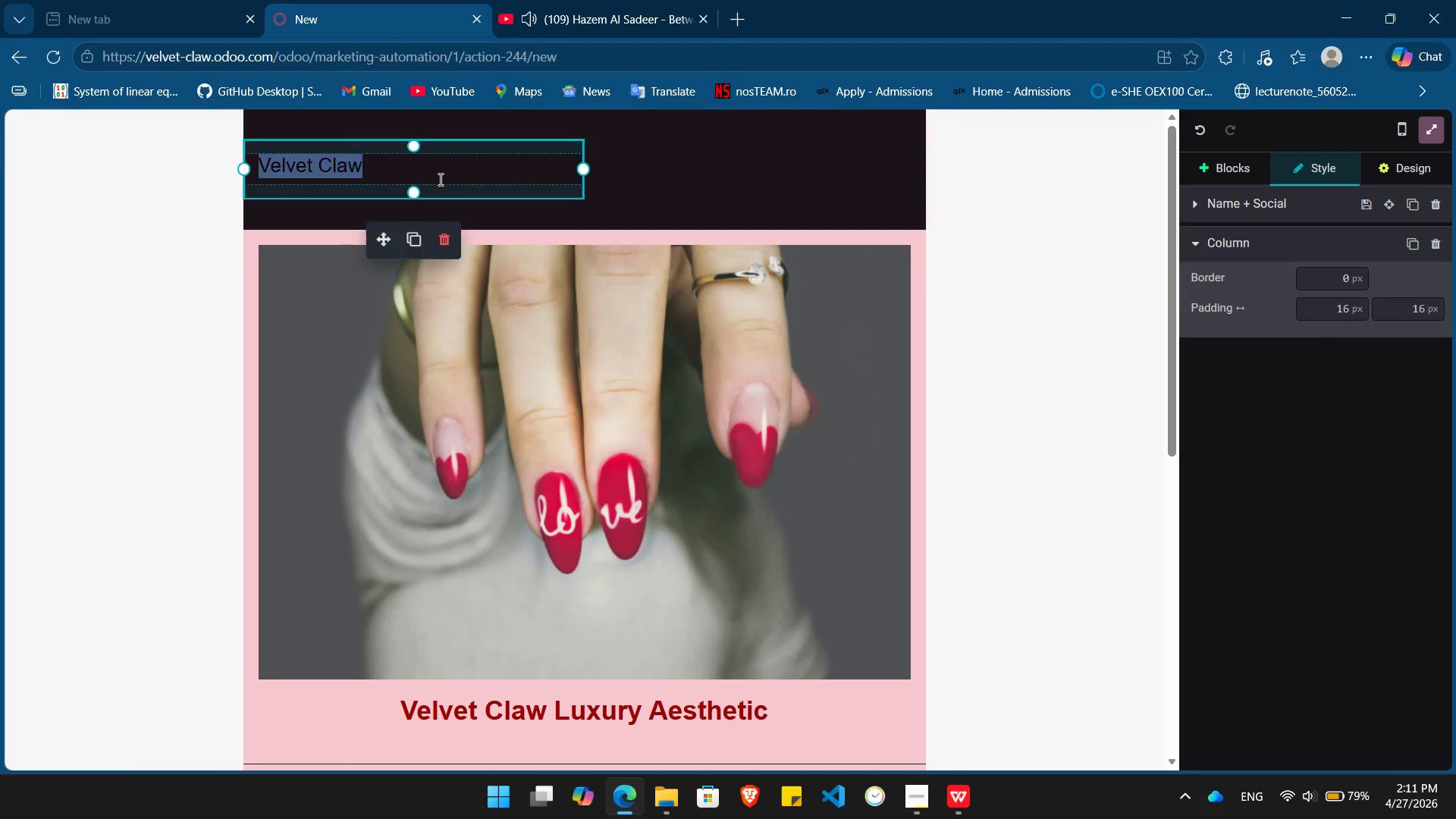 
triple_click([439, 179])
 